 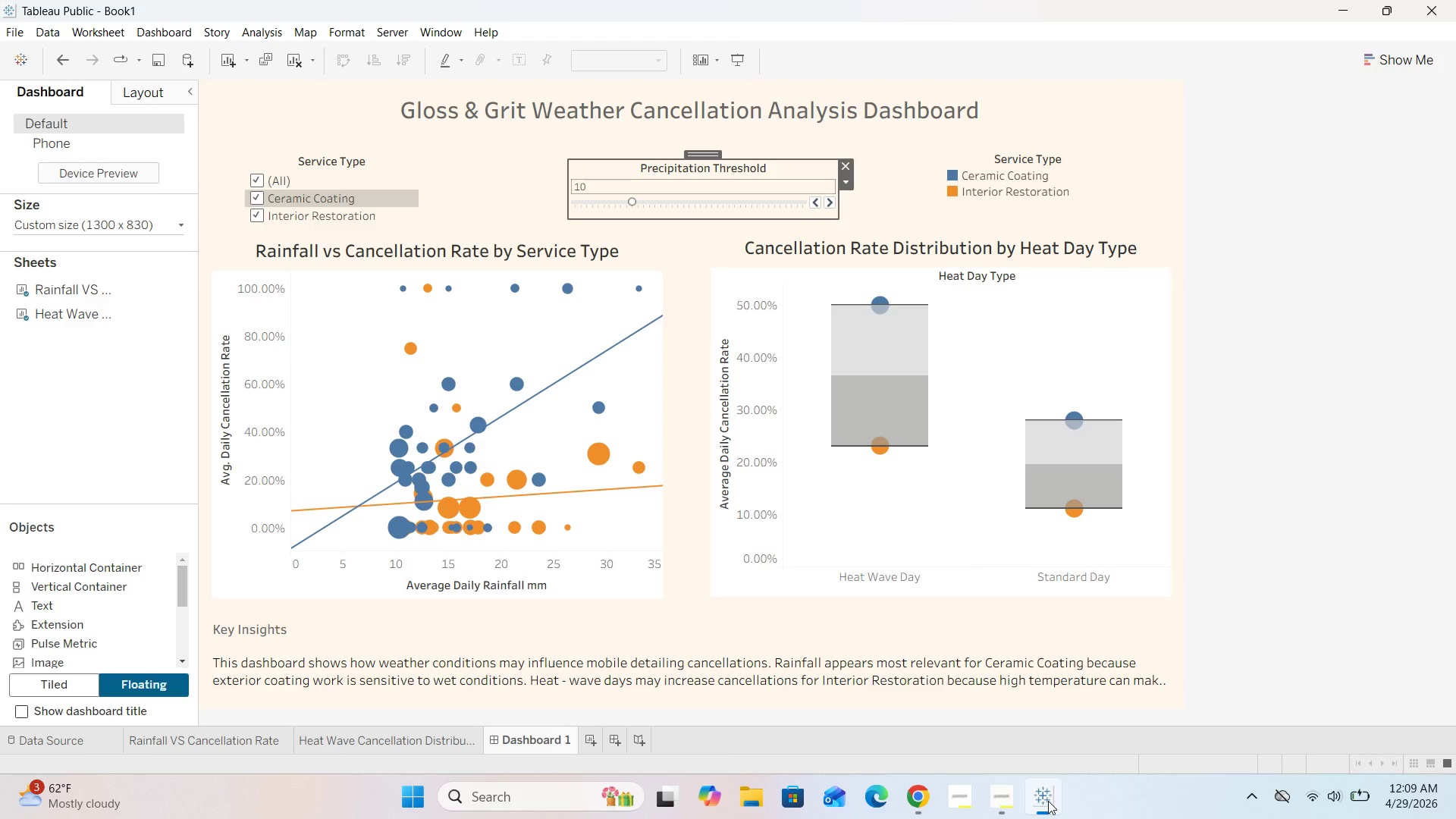 
left_click_drag(start_coordinate=[668, 512], to_coordinate=[694, 497])
 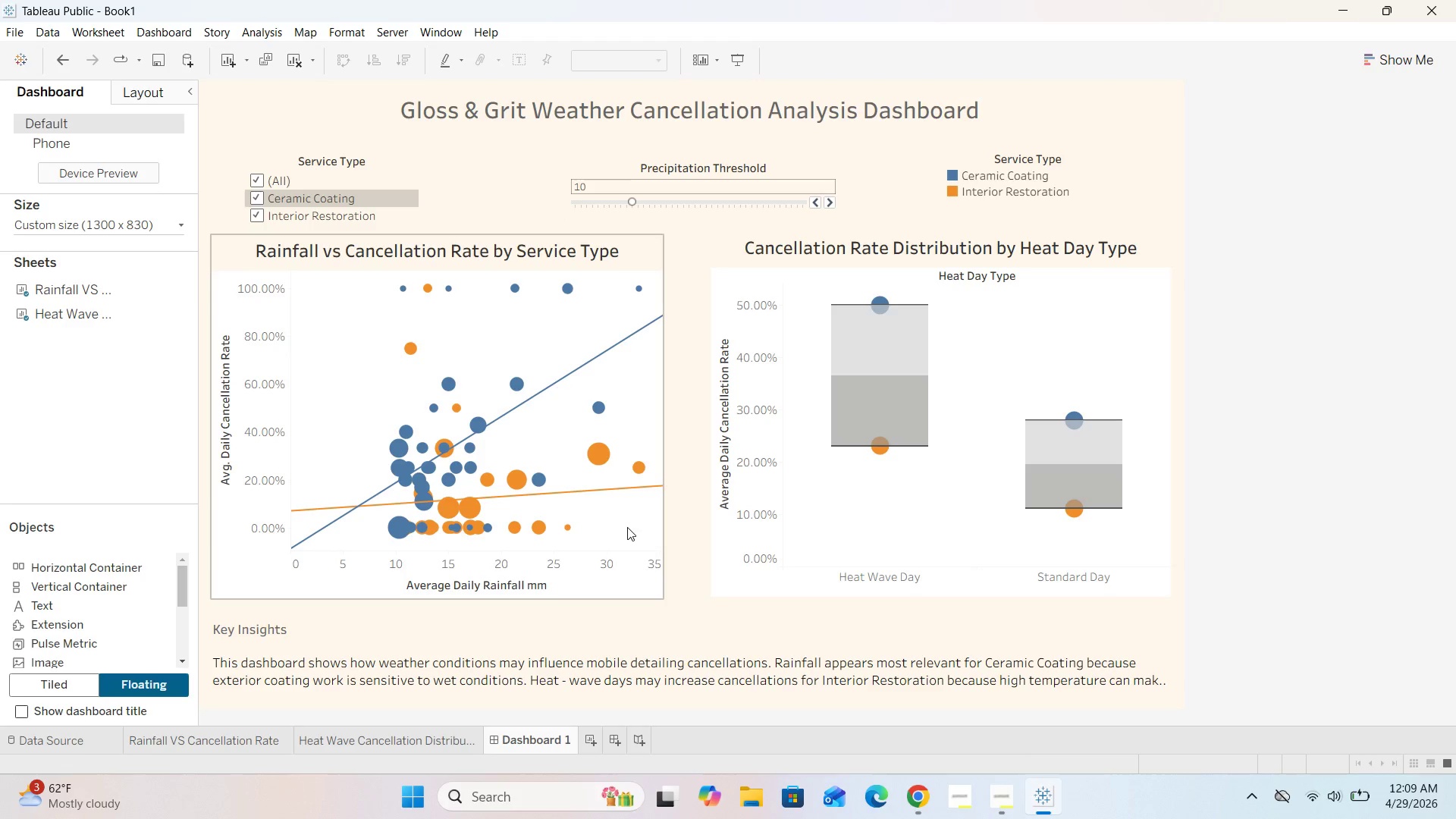 
left_click([627, 527])
 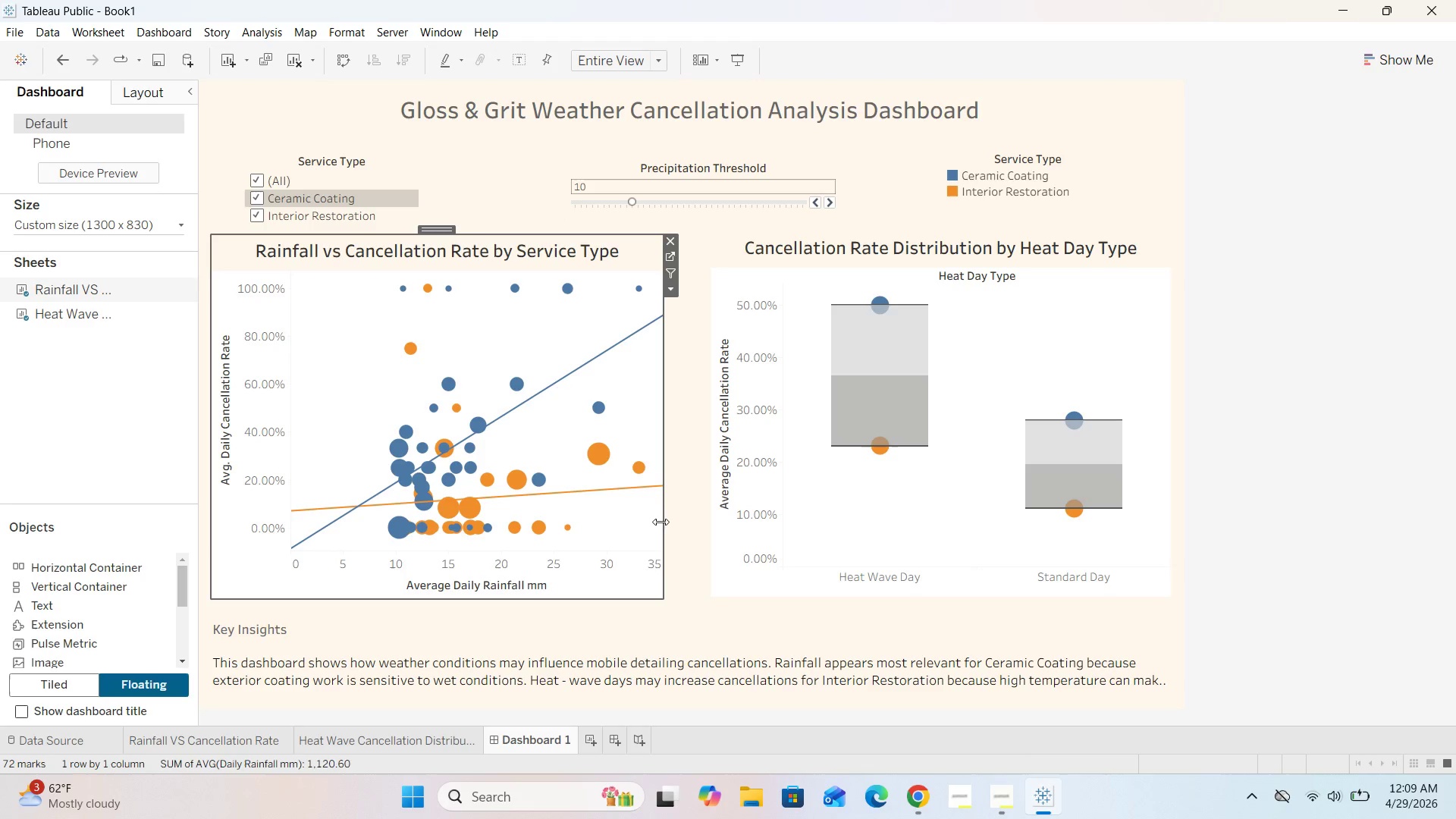 
left_click_drag(start_coordinate=[663, 520], to_coordinate=[682, 521])
 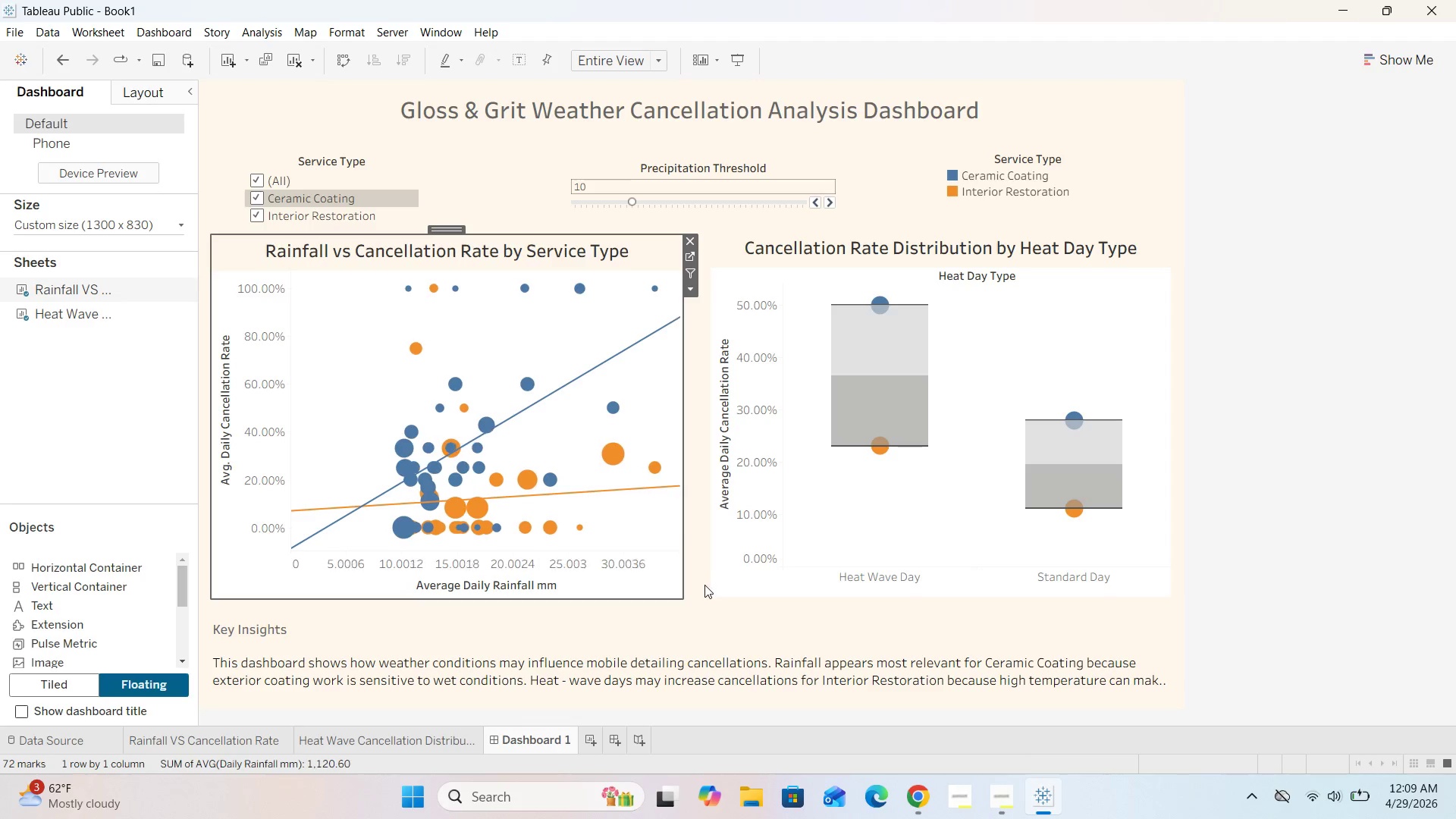 
left_click([704, 587])
 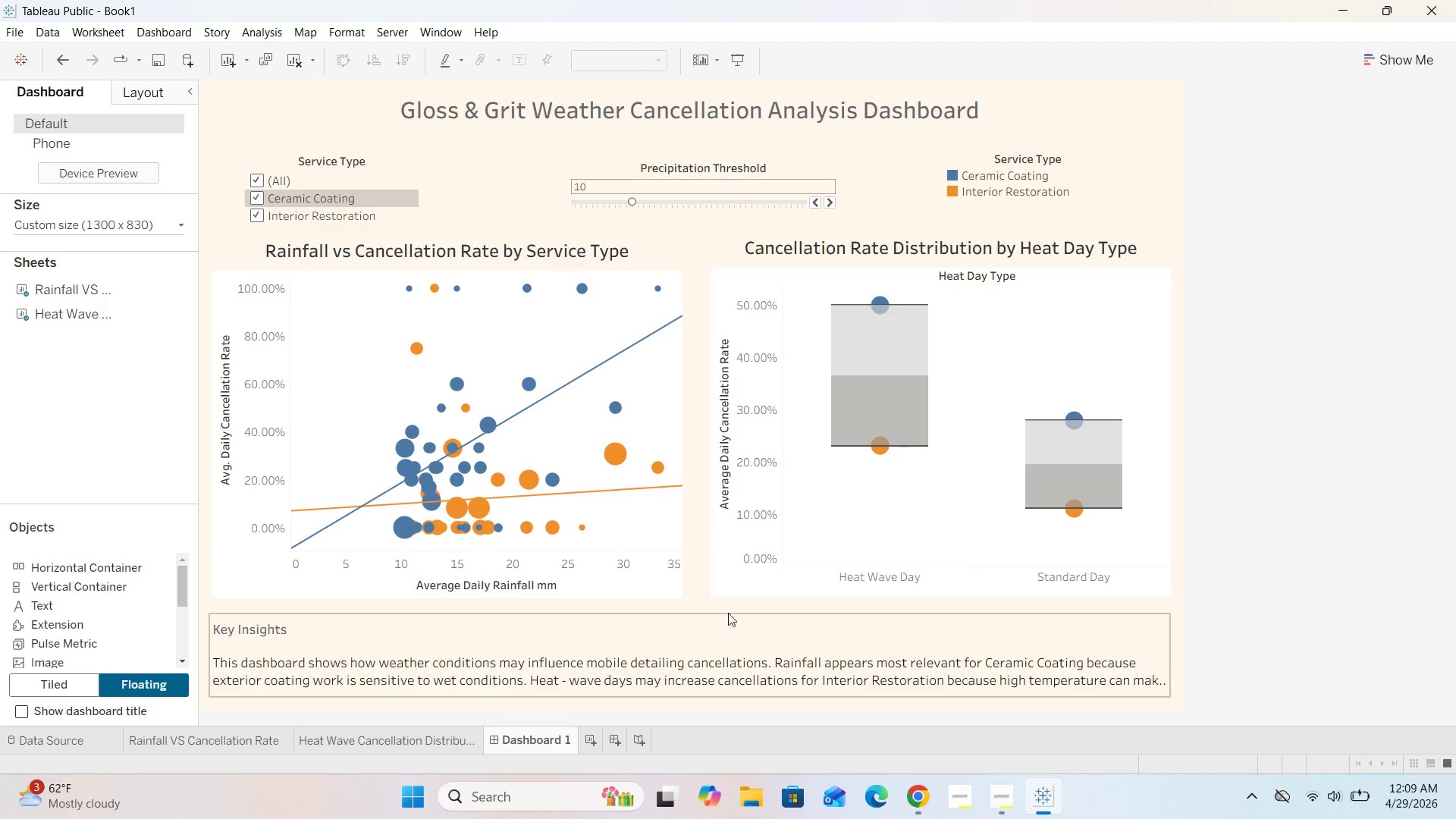 
left_click([739, 585])
 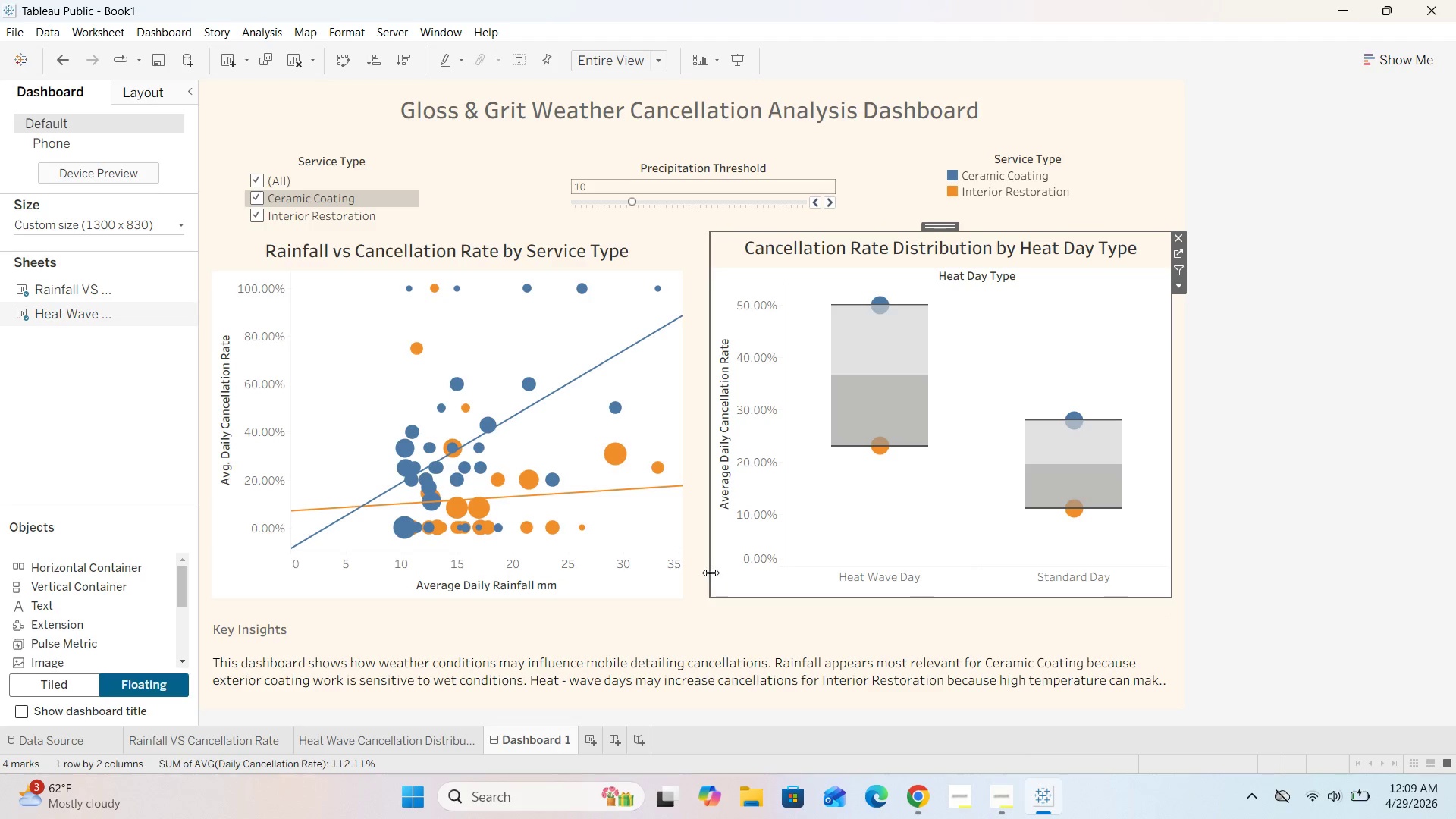 
left_click_drag(start_coordinate=[709, 573], to_coordinate=[721, 570])
 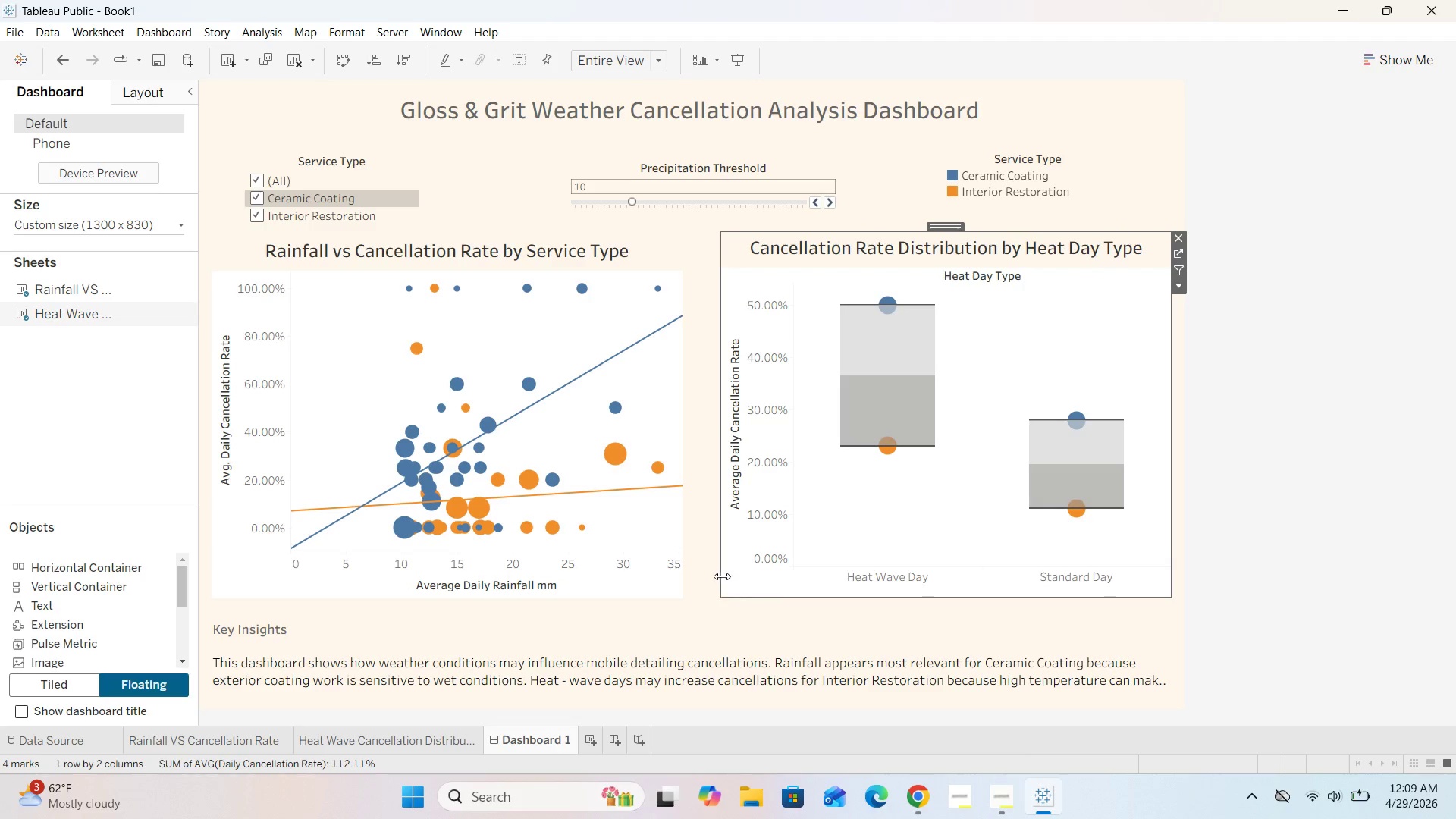 
left_click_drag(start_coordinate=[721, 576], to_coordinate=[732, 573])
 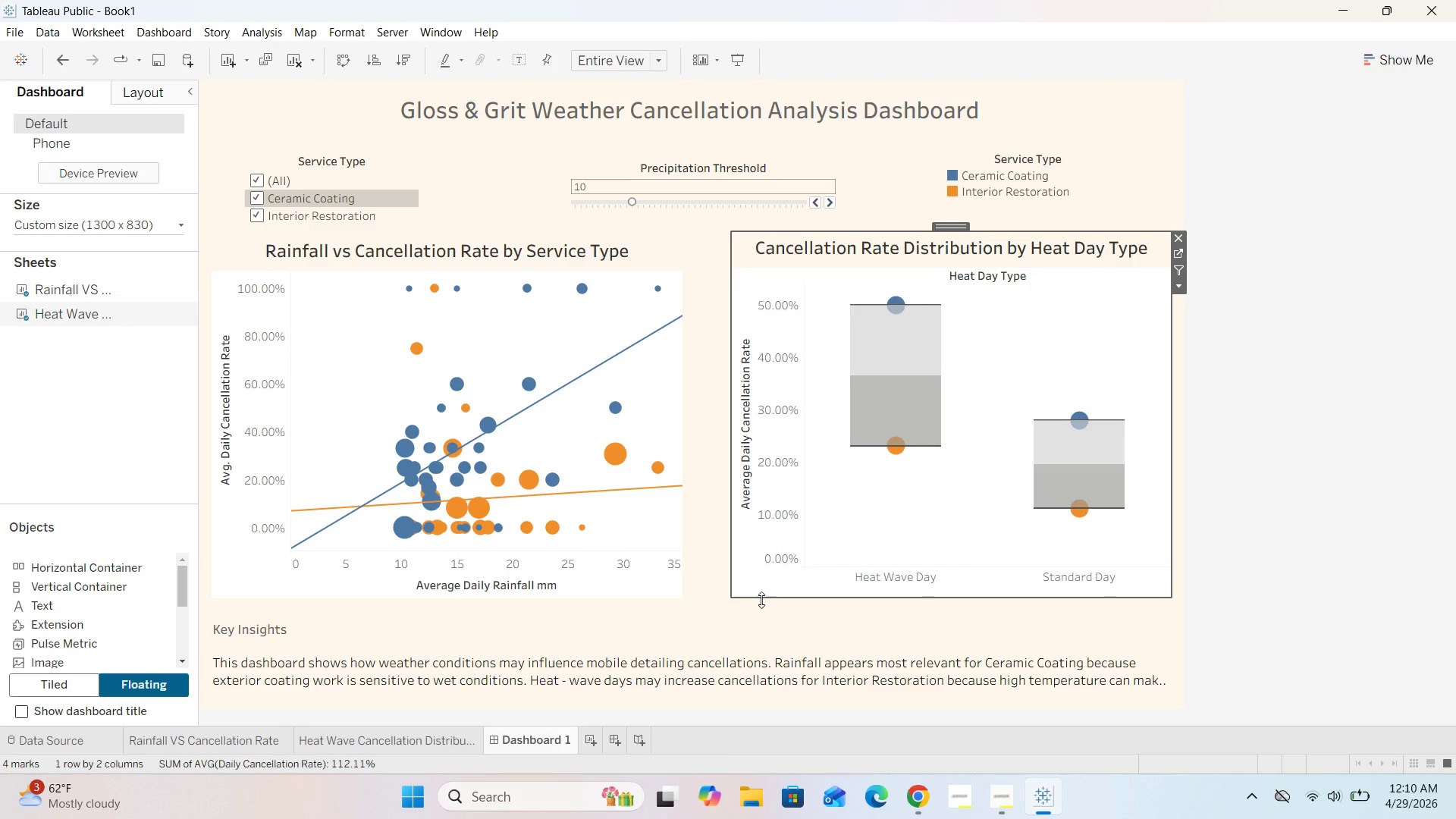 
left_click_drag(start_coordinate=[761, 599], to_coordinate=[761, 595])
 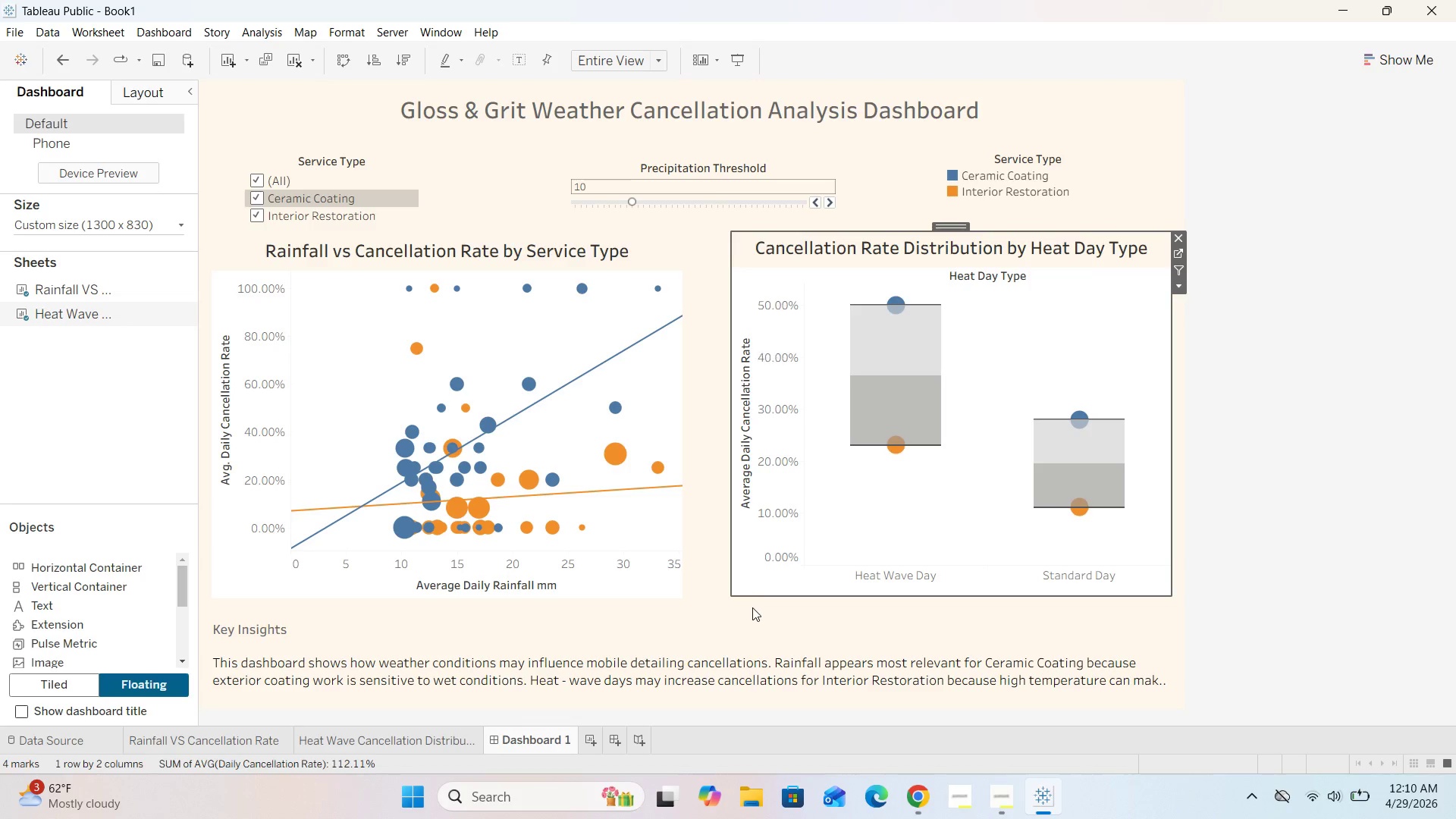 
left_click([752, 607])
 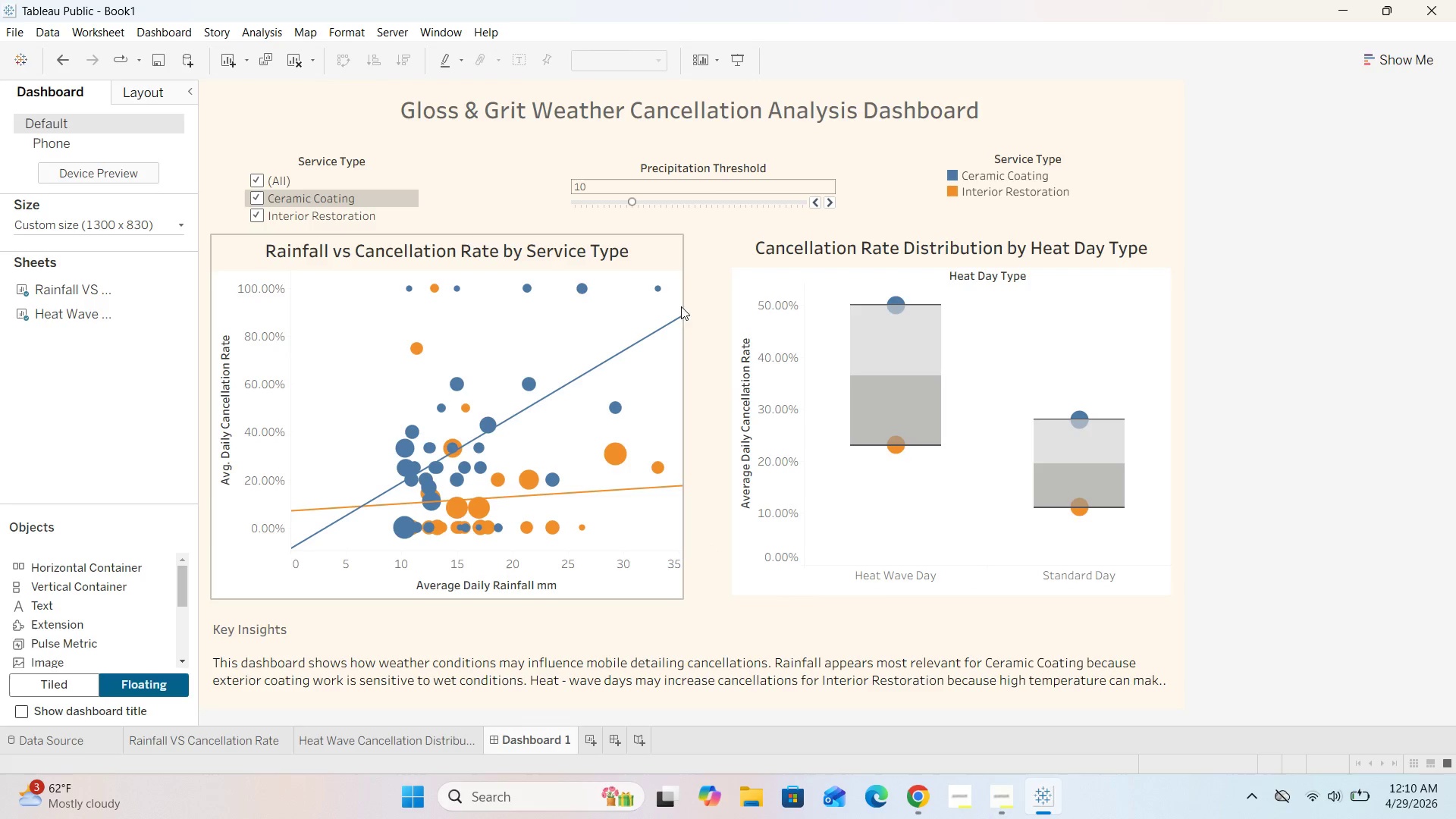 
left_click([661, 246])
 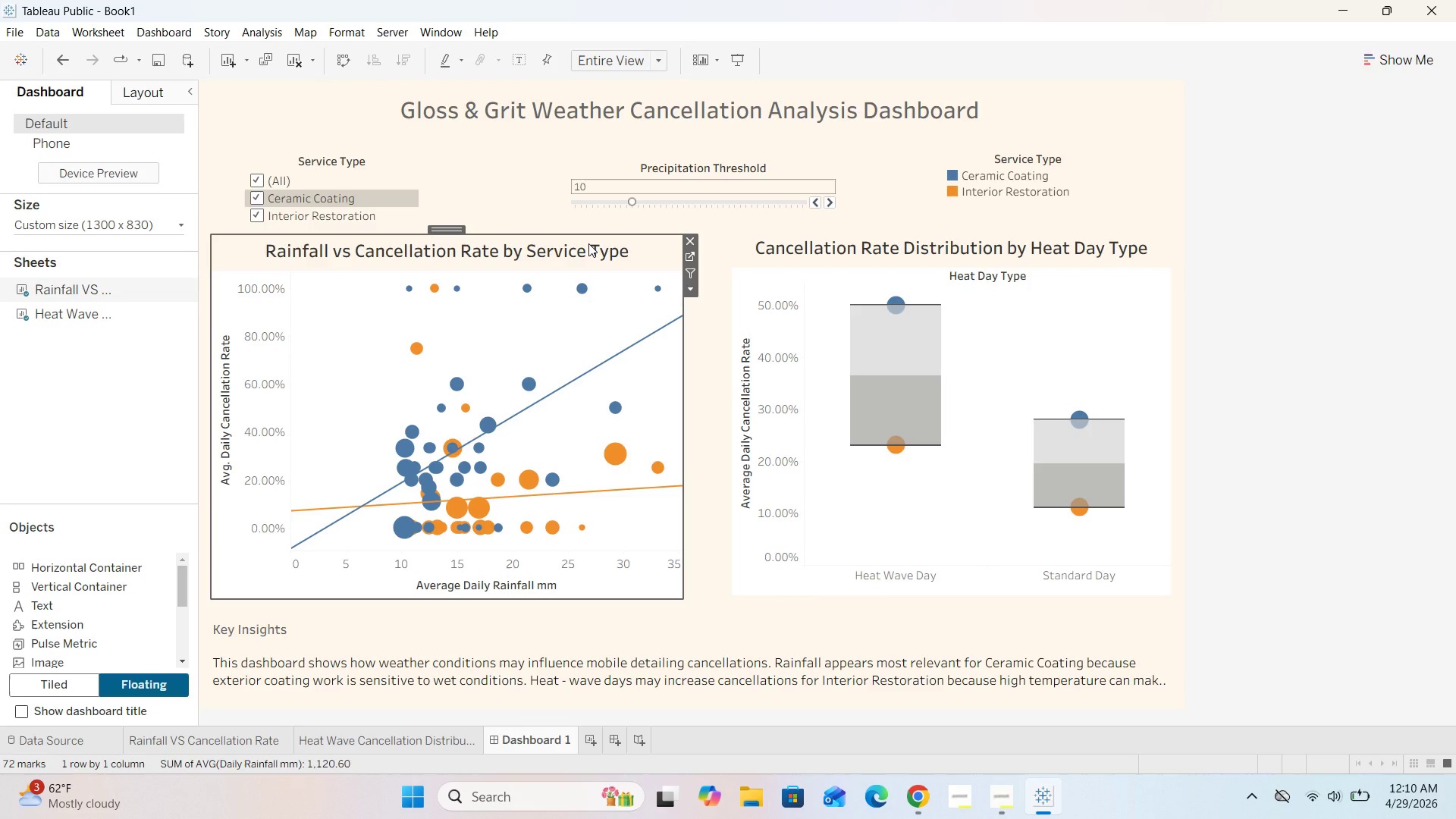 
double_click([588, 243])
 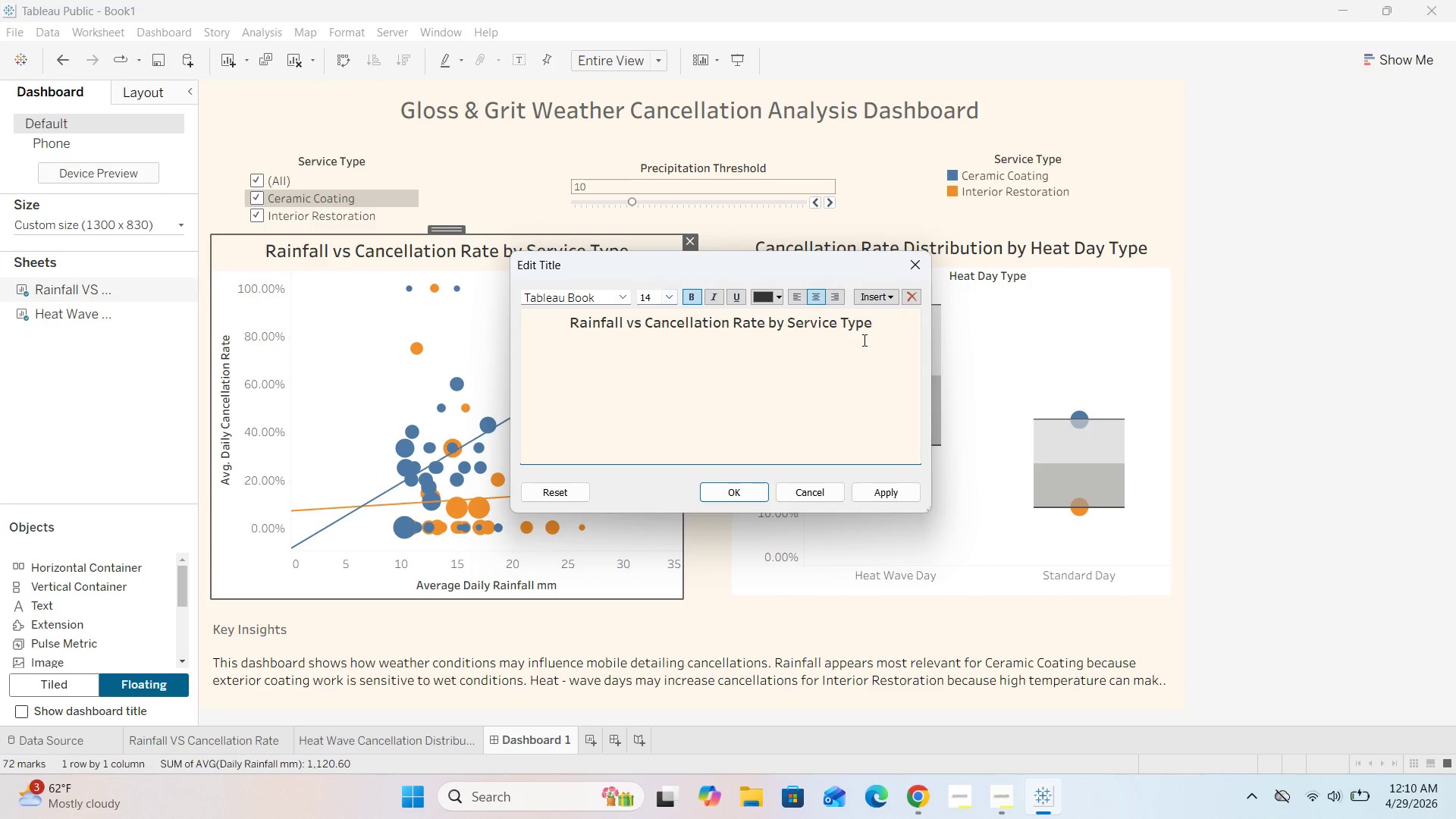 
left_click_drag(start_coordinate=[880, 328], to_coordinate=[538, 297])
 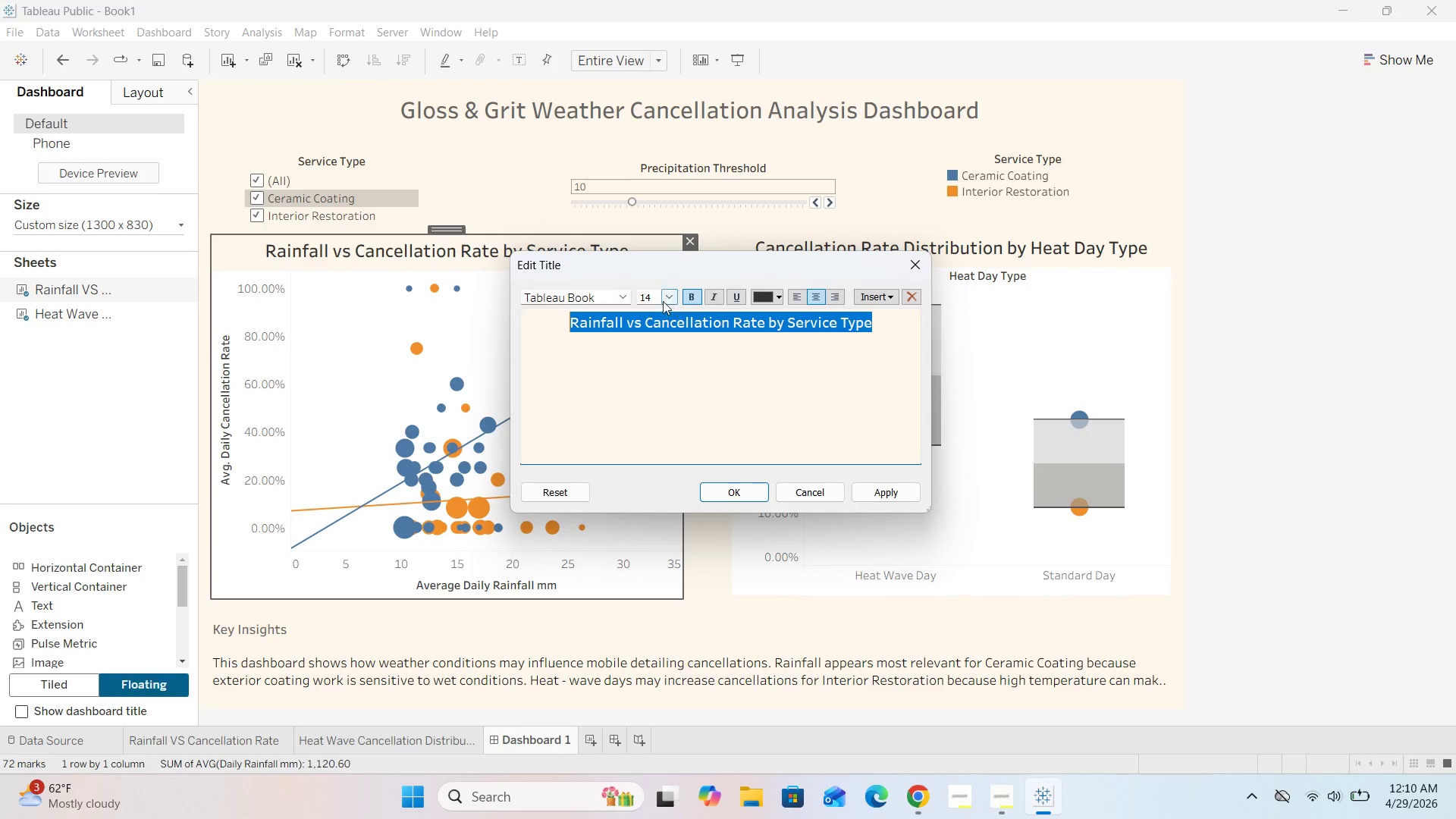 
left_click([668, 297])
 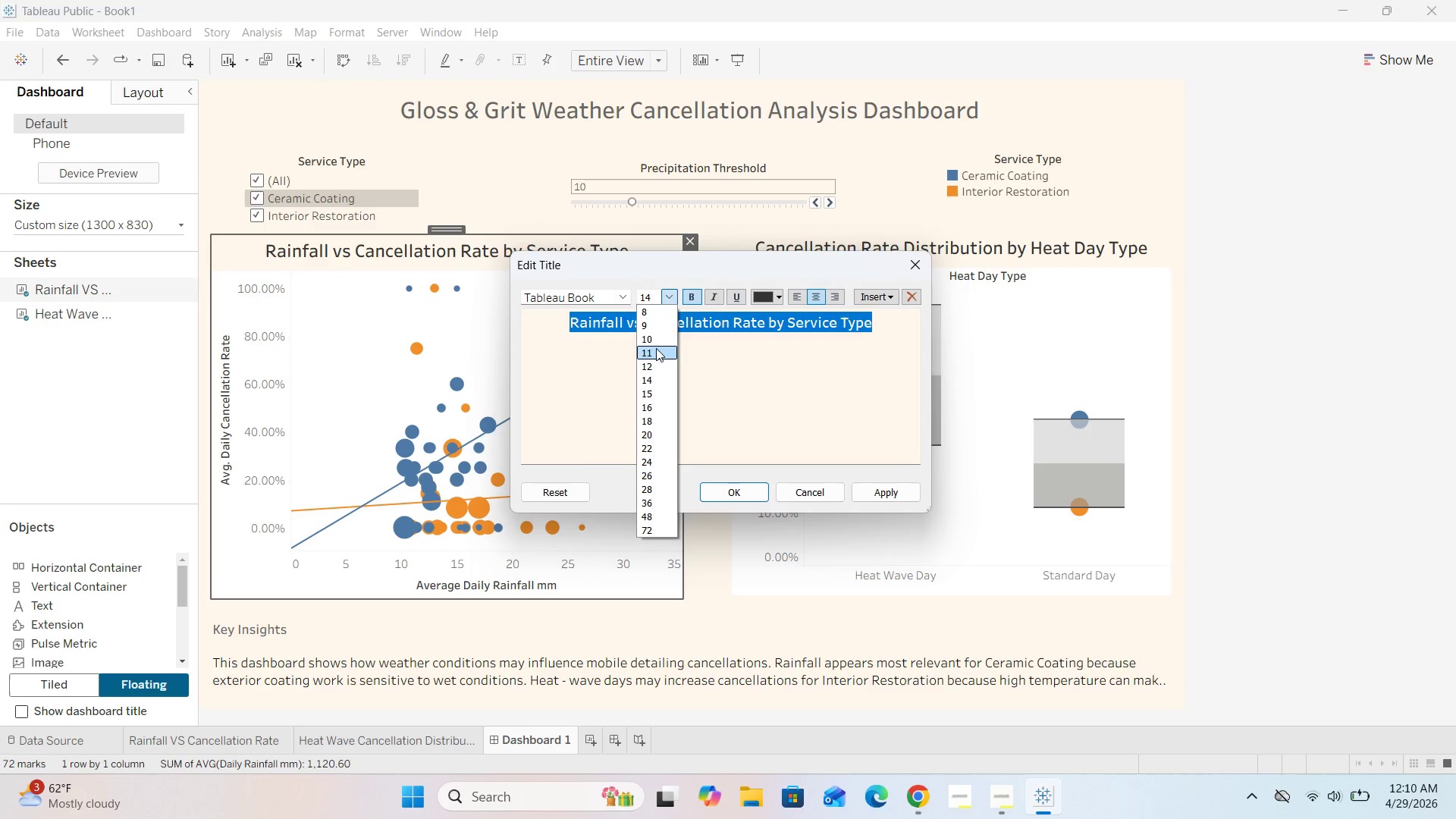 
left_click([653, 350])
 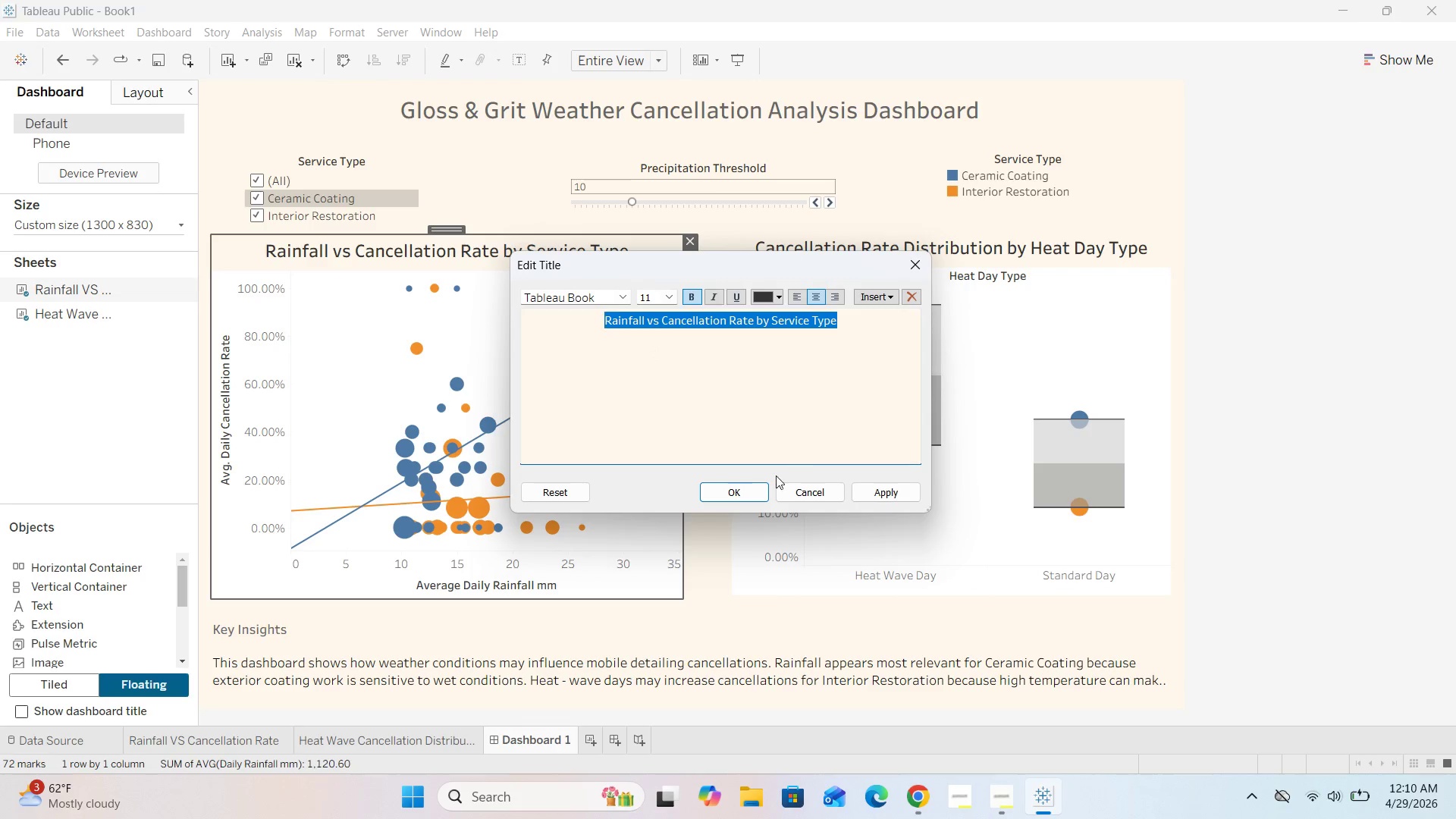 
left_click([730, 486])
 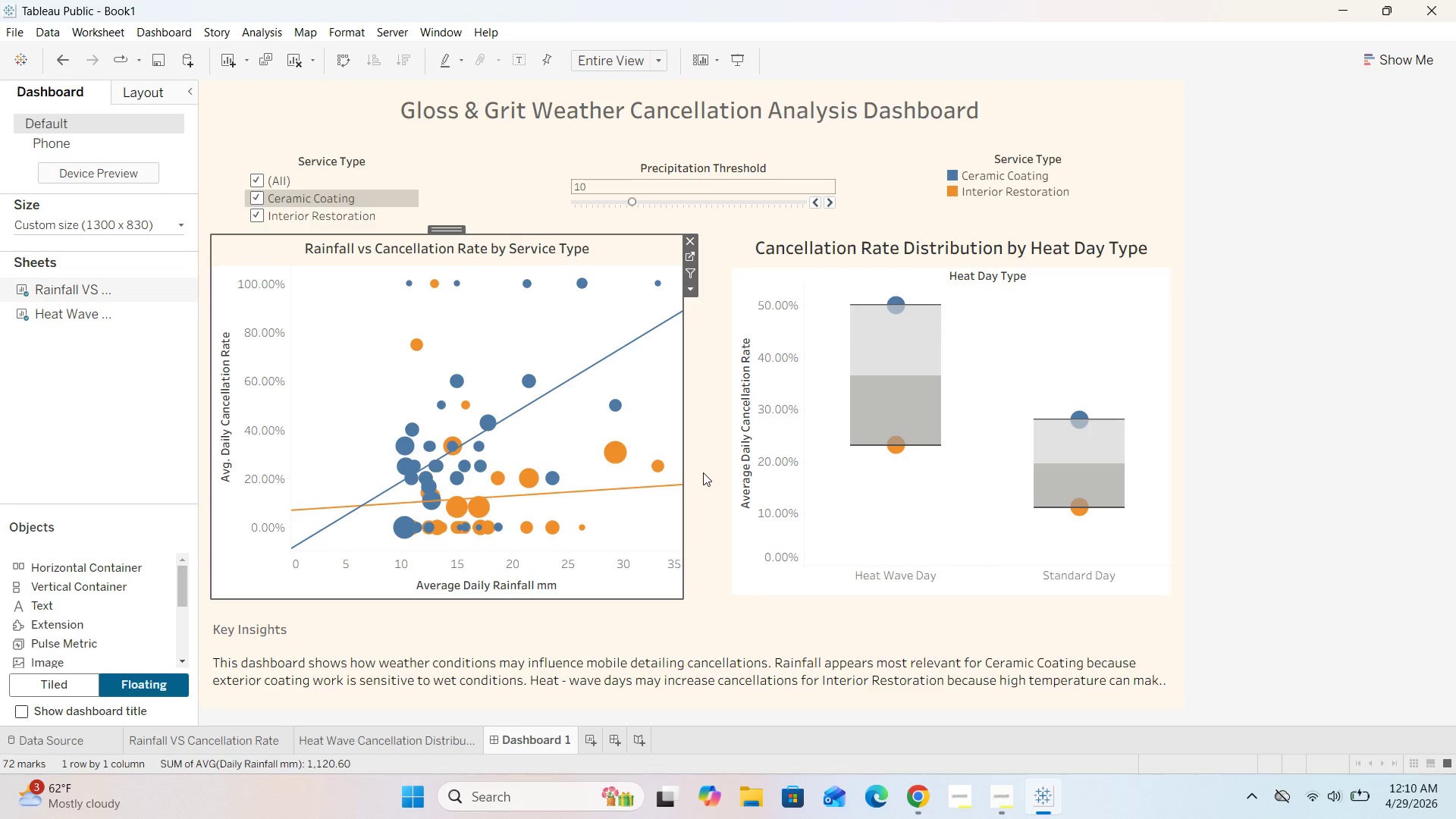 
left_click([702, 467])
 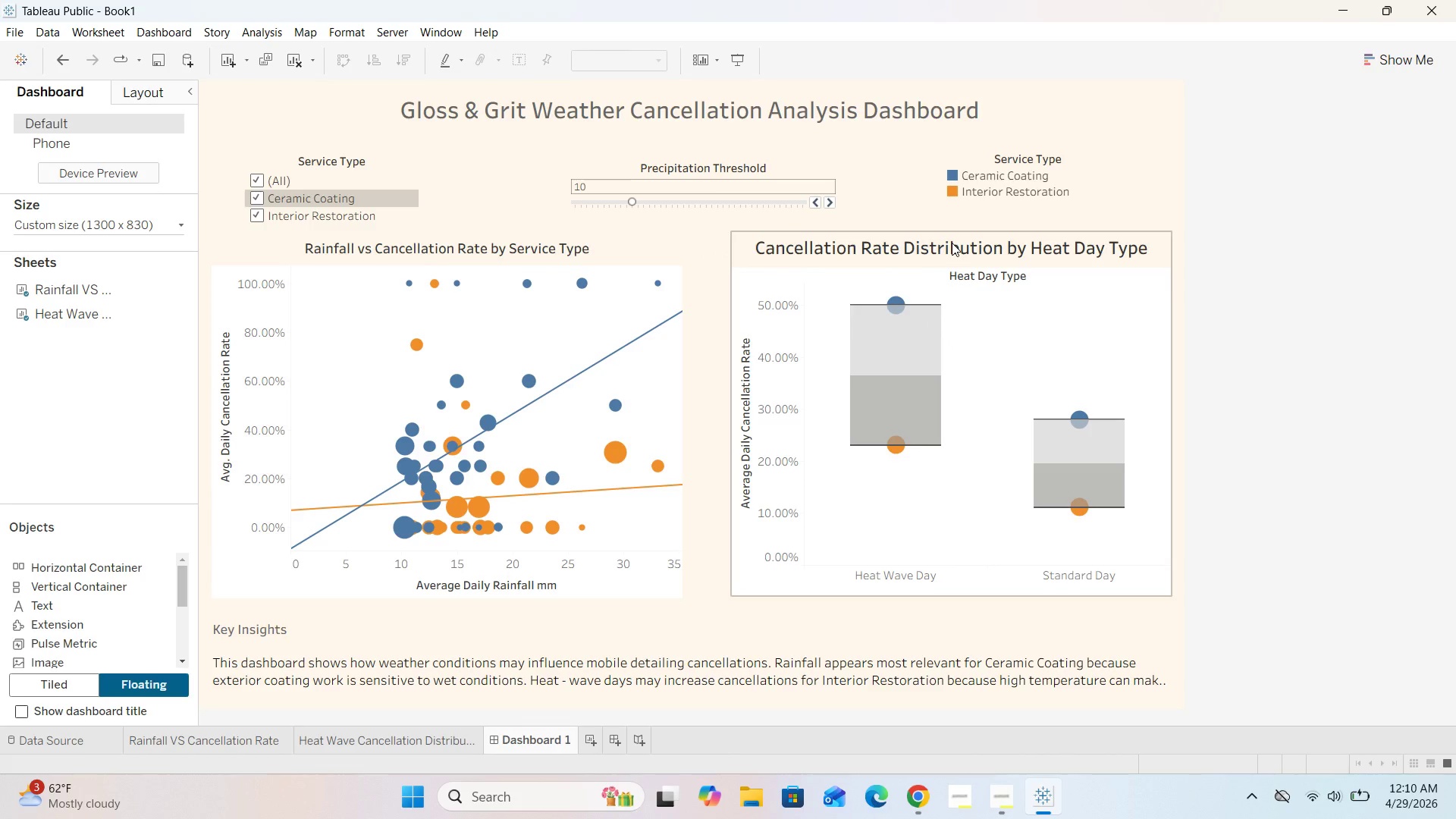 
double_click([952, 243])
 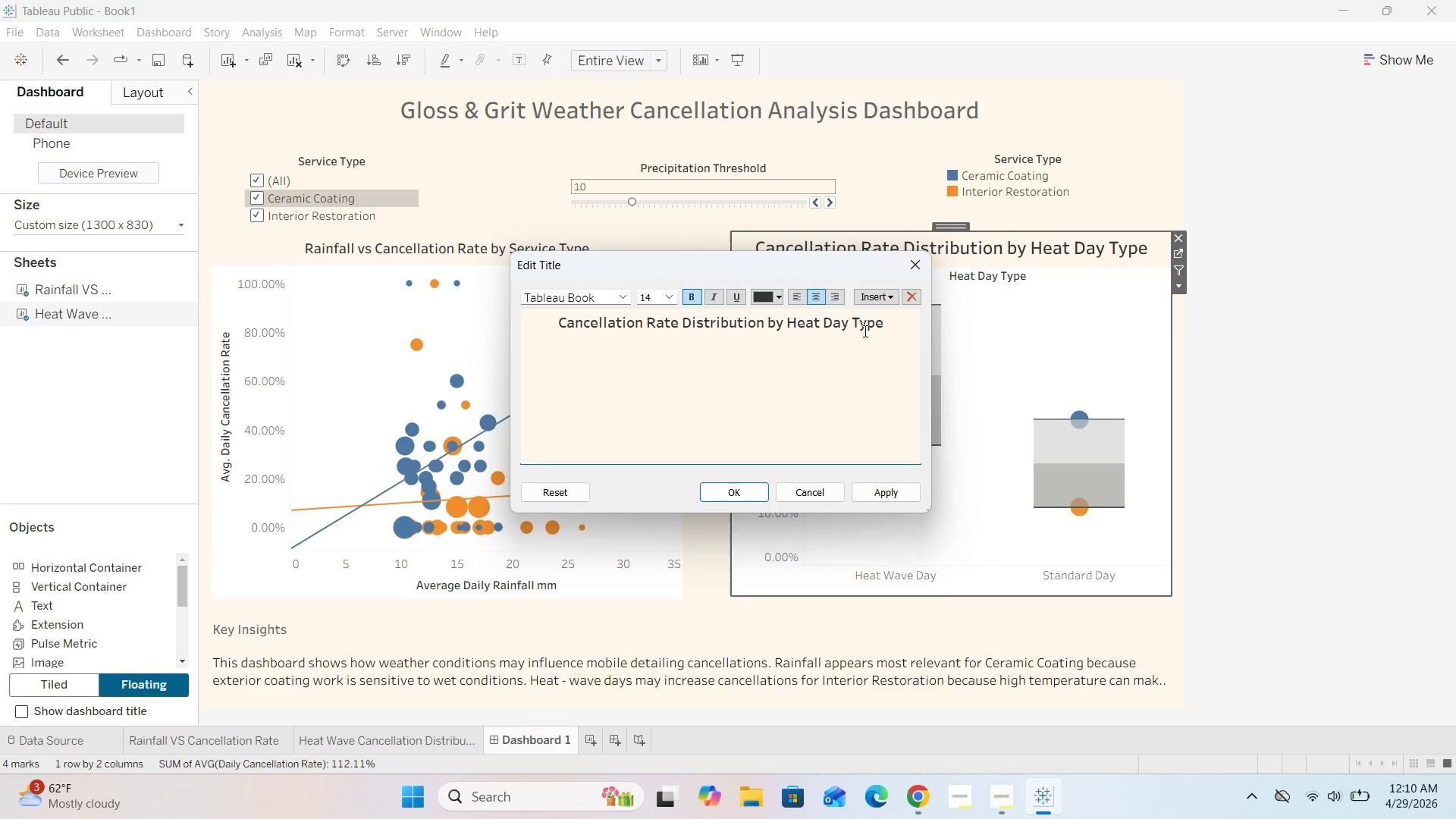 
left_click_drag(start_coordinate=[903, 327], to_coordinate=[549, 314])
 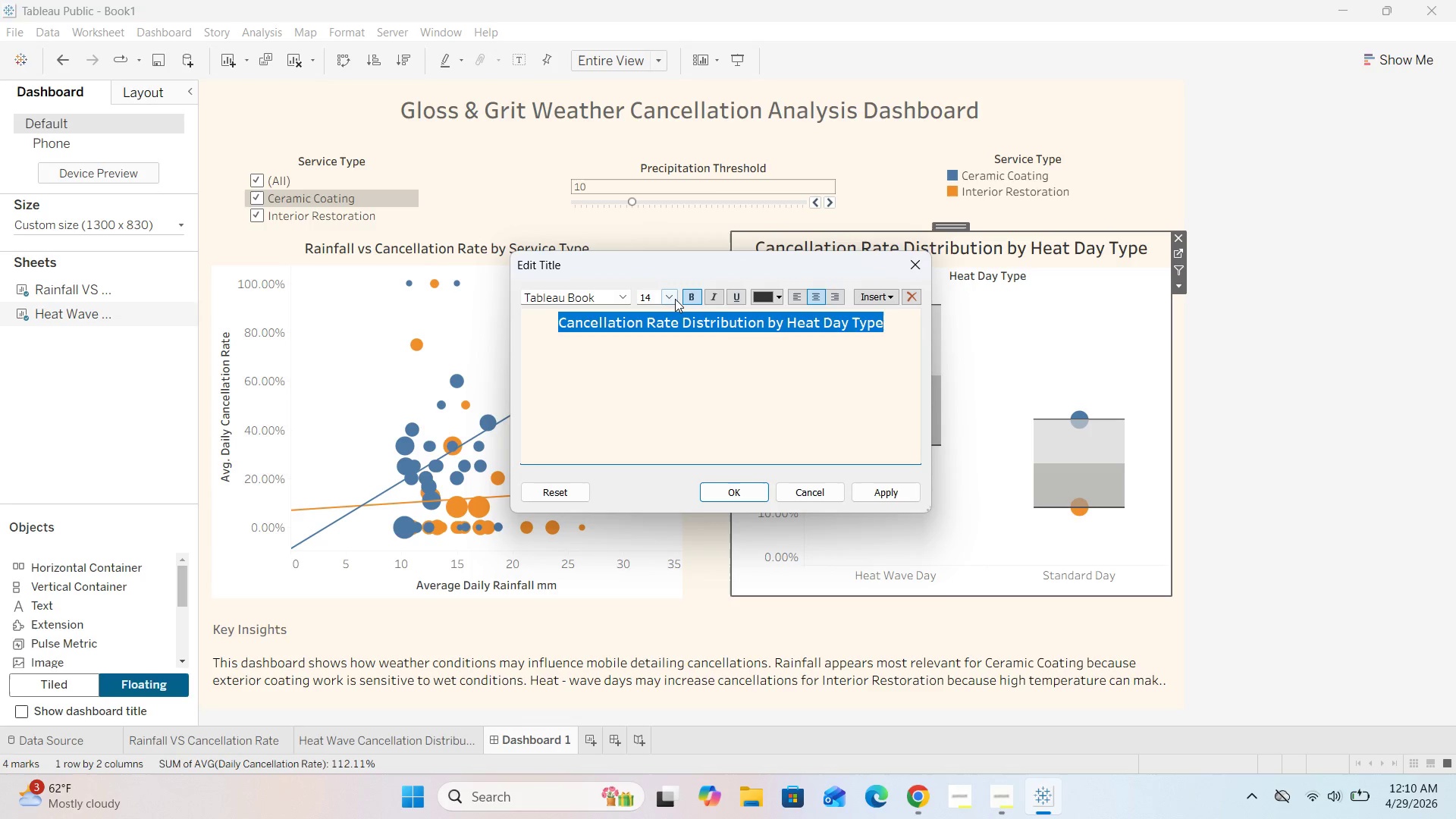 
left_click([675, 299])
 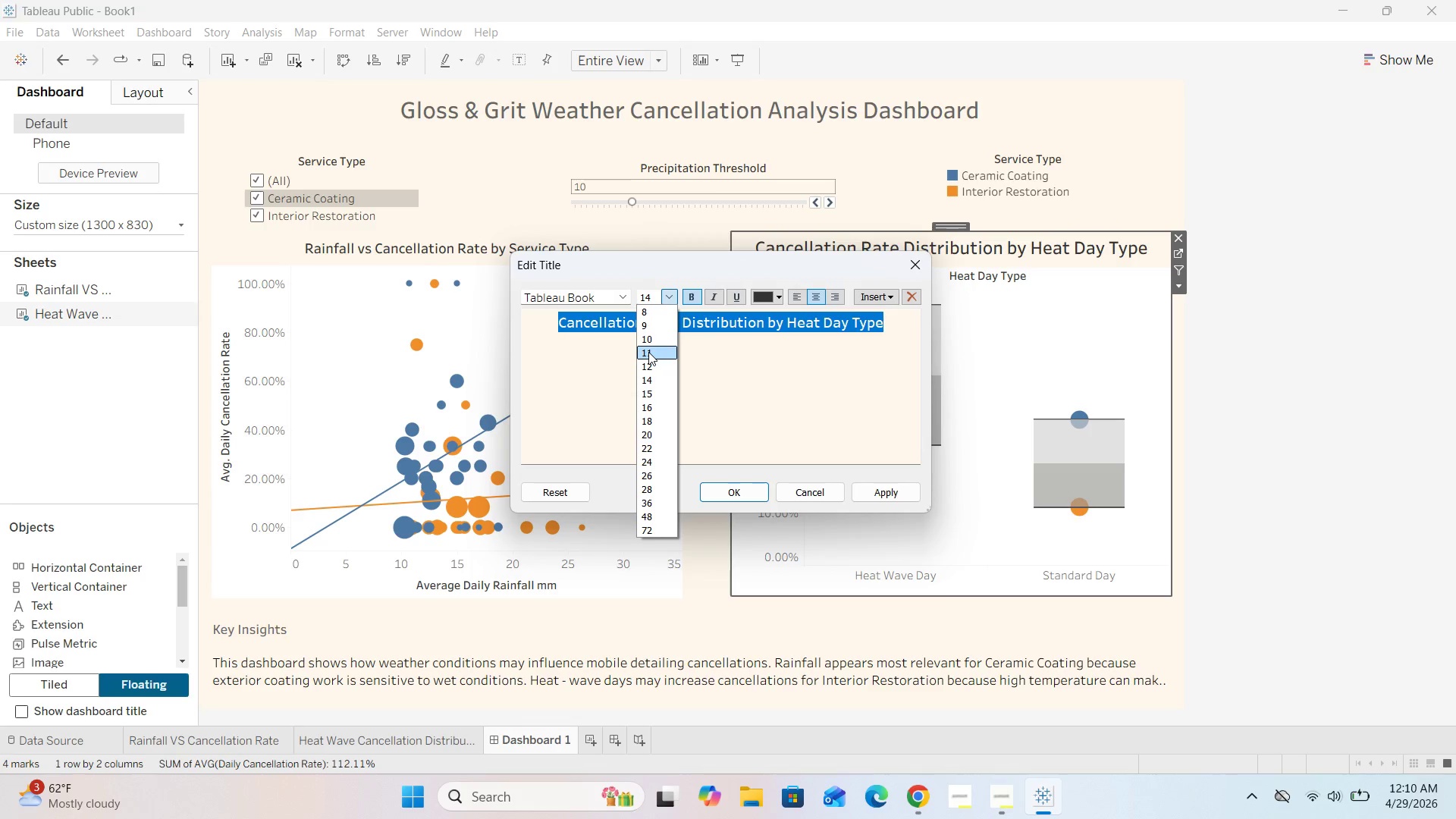 
left_click([648, 353])
 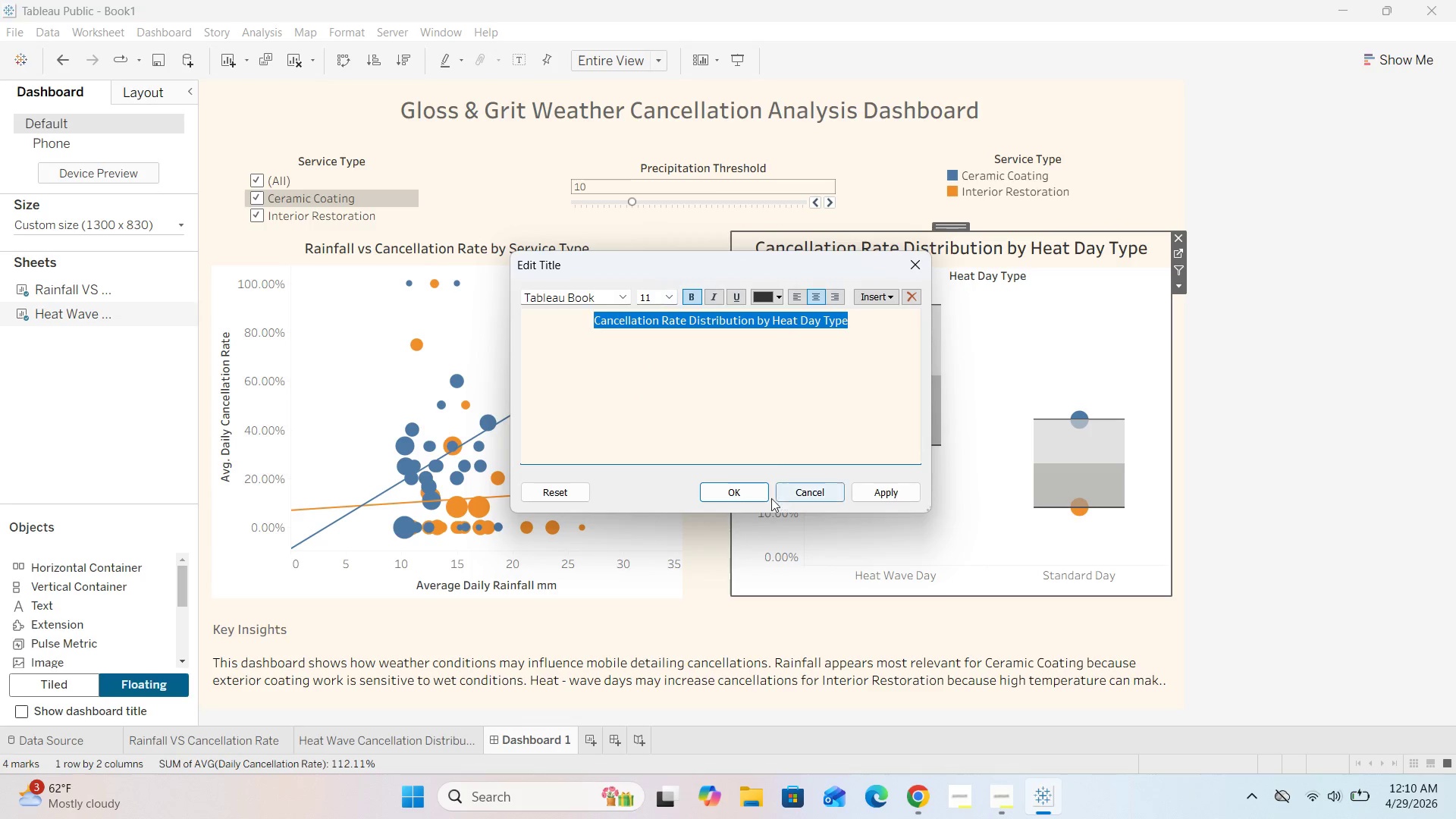 
left_click([753, 491])
 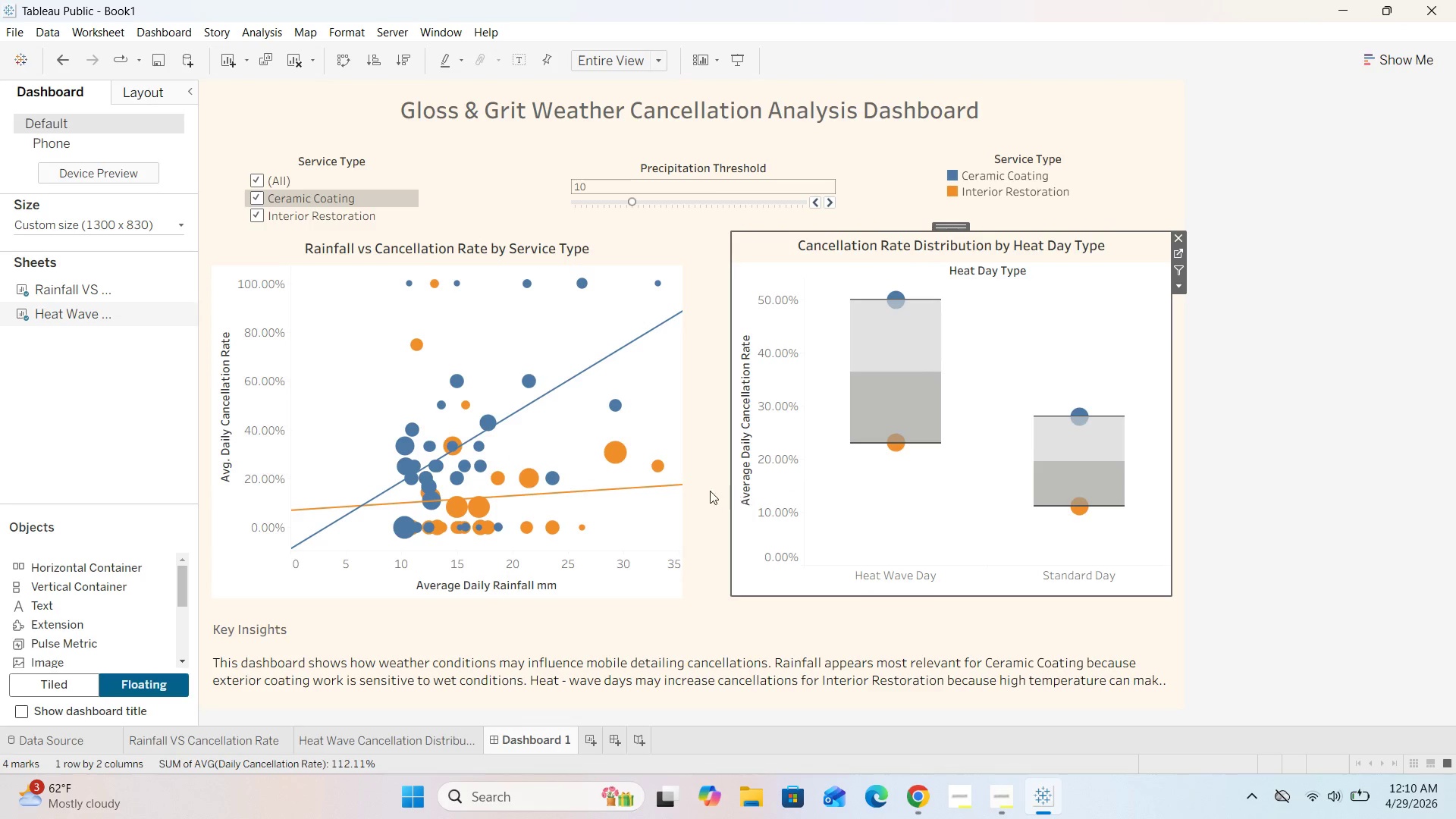 
left_click([705, 443])
 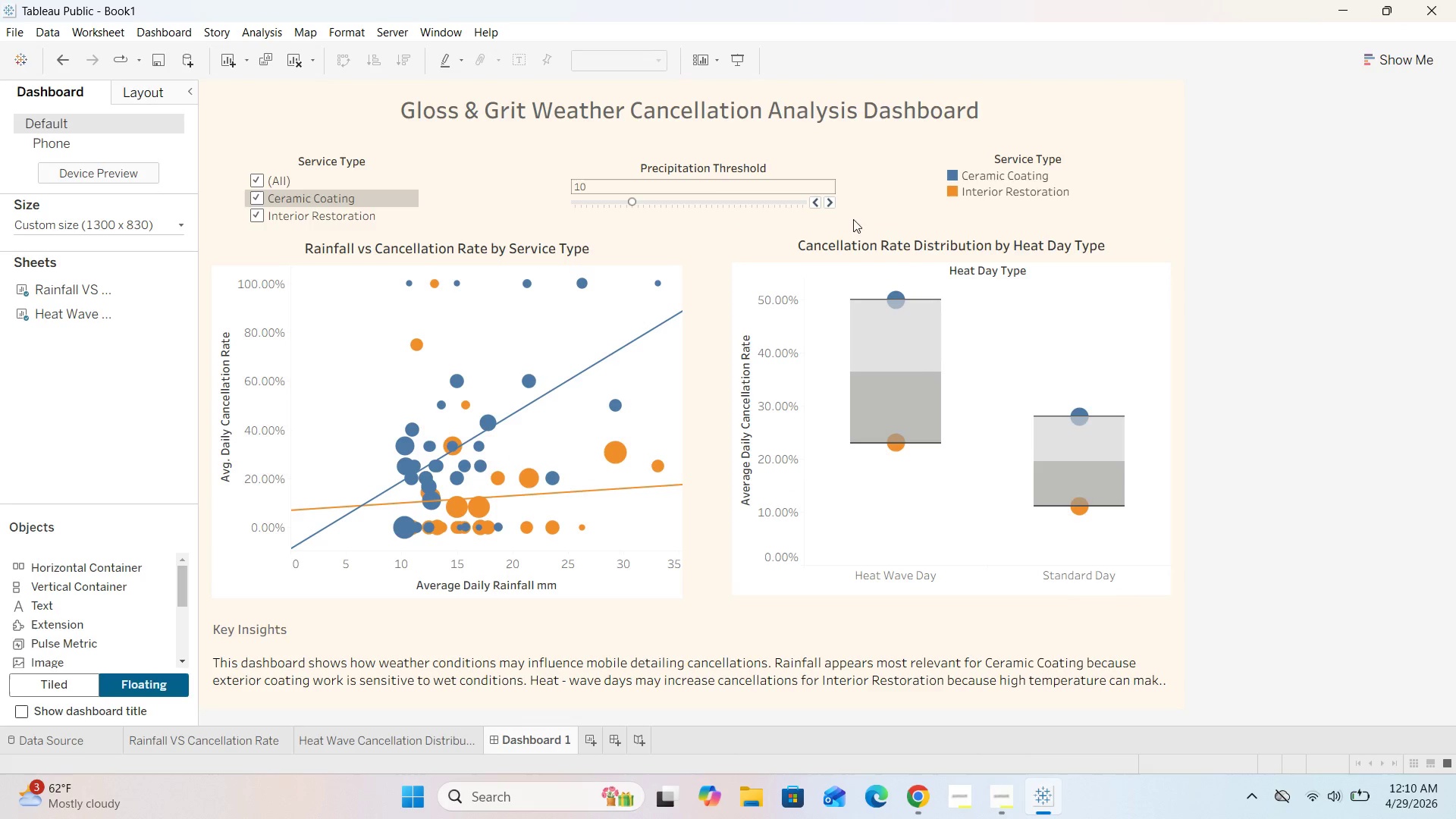 
left_click([997, 240])
 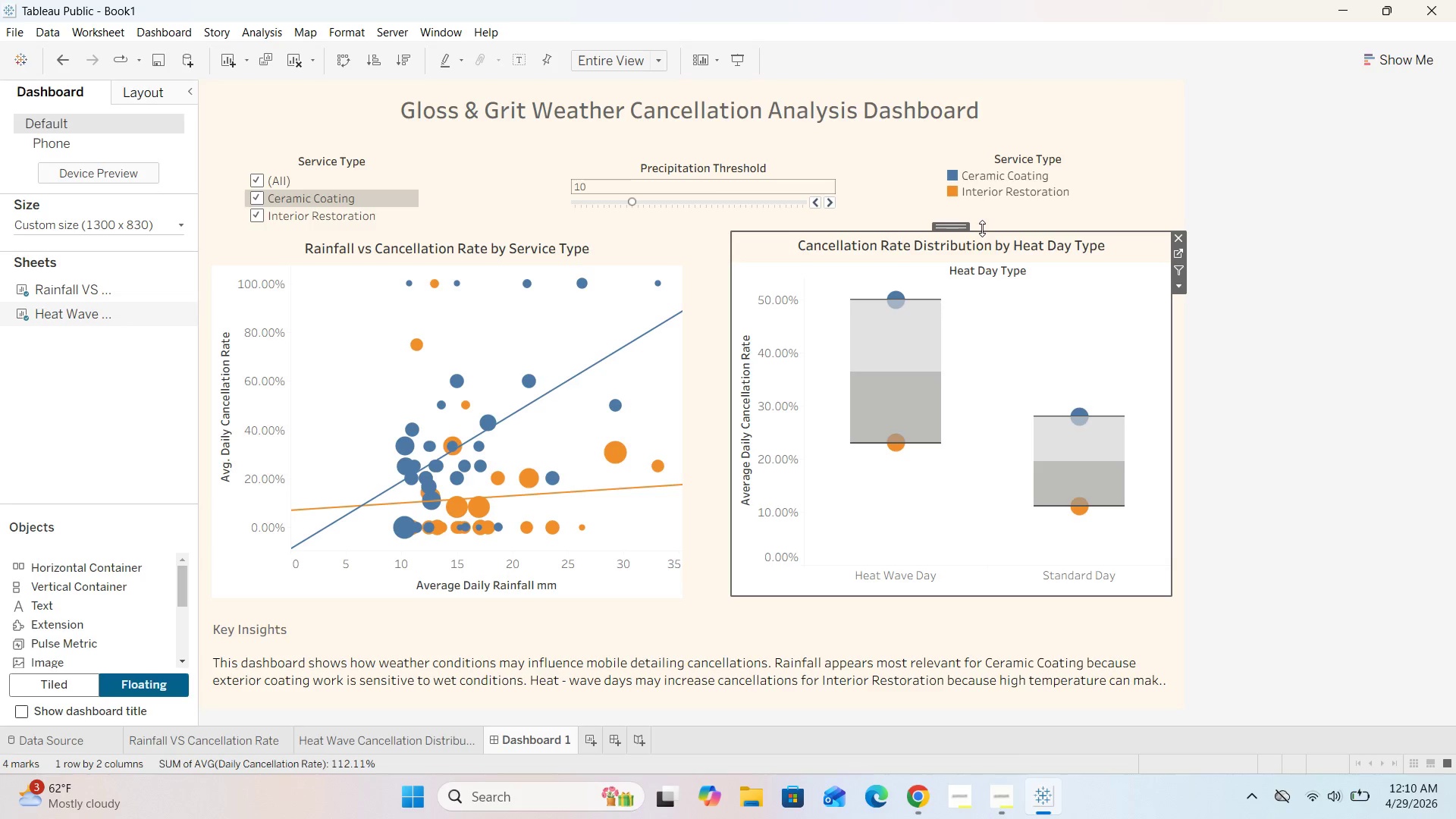 
left_click_drag(start_coordinate=[985, 231], to_coordinate=[986, 262])
 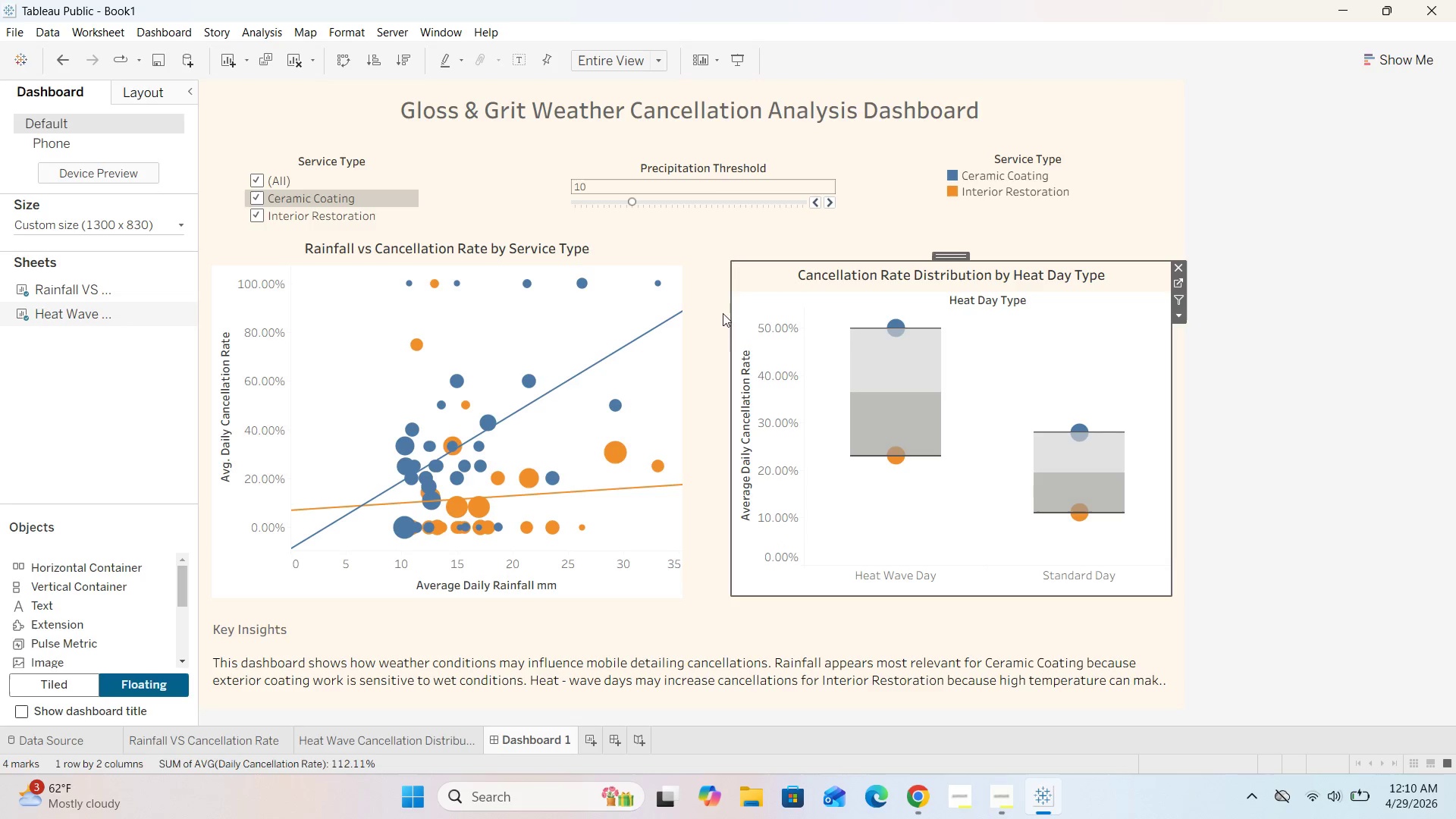 
left_click([711, 307])
 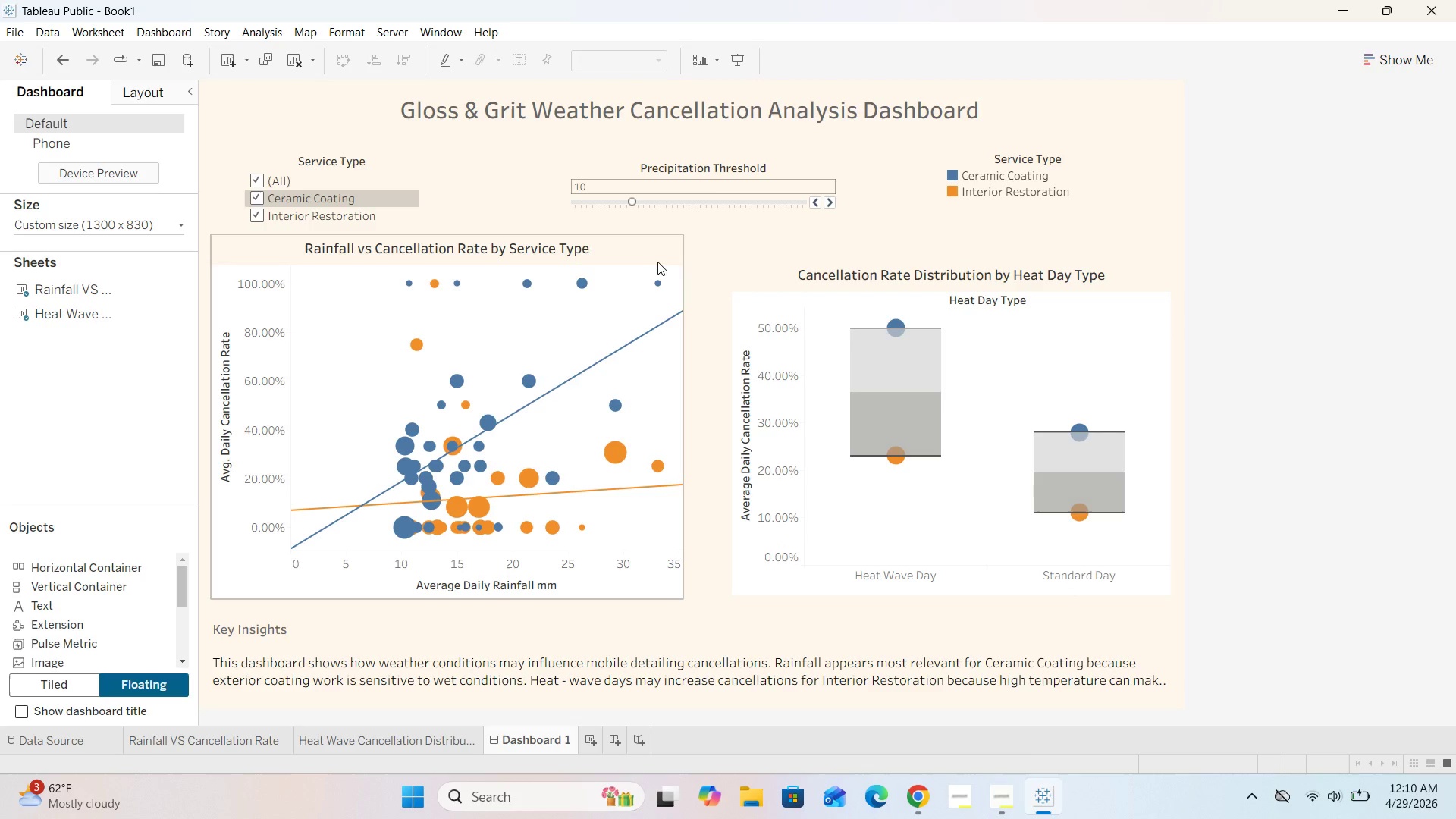 
left_click([651, 259])
 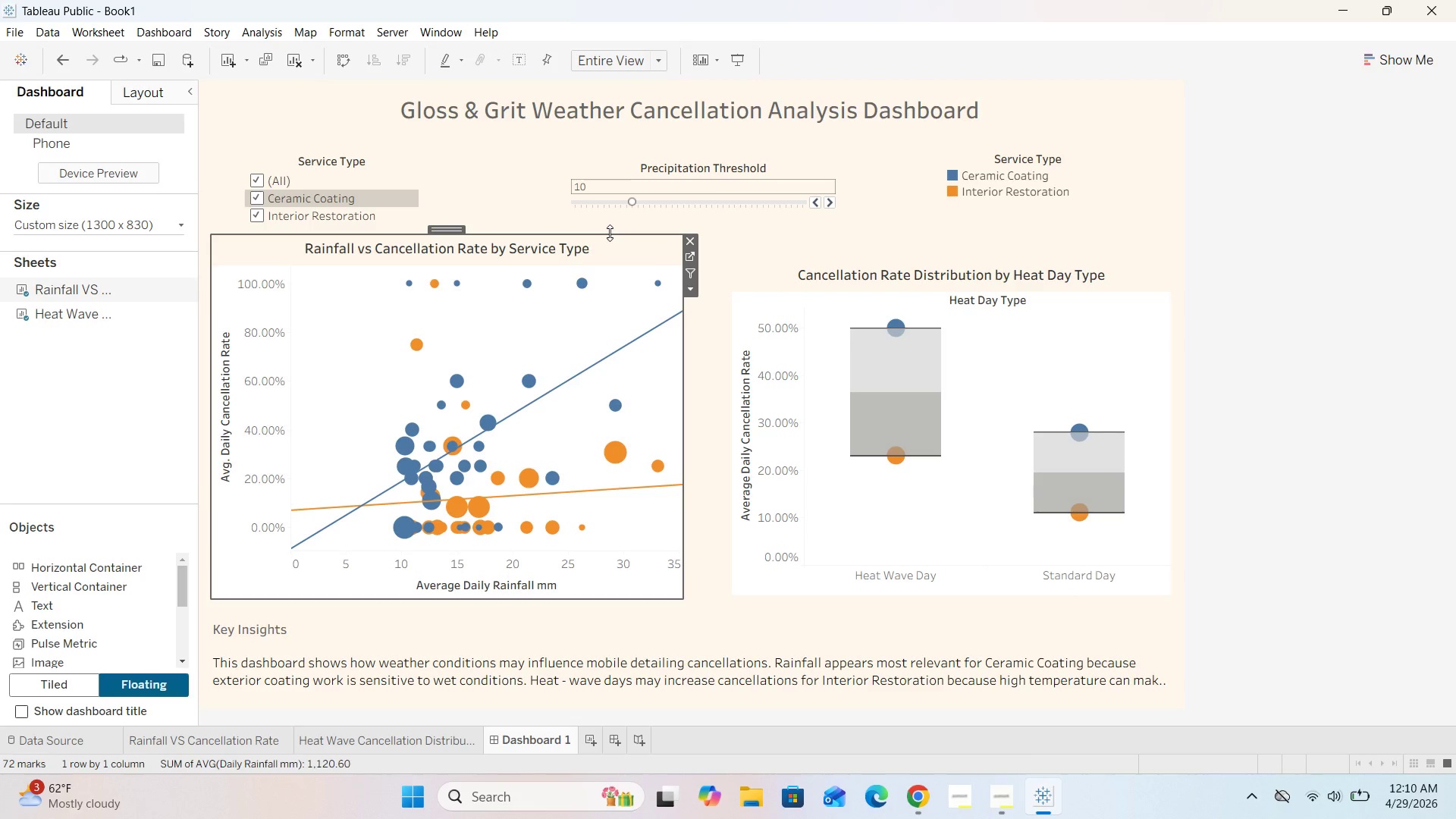 
left_click_drag(start_coordinate=[610, 233], to_coordinate=[622, 262])
 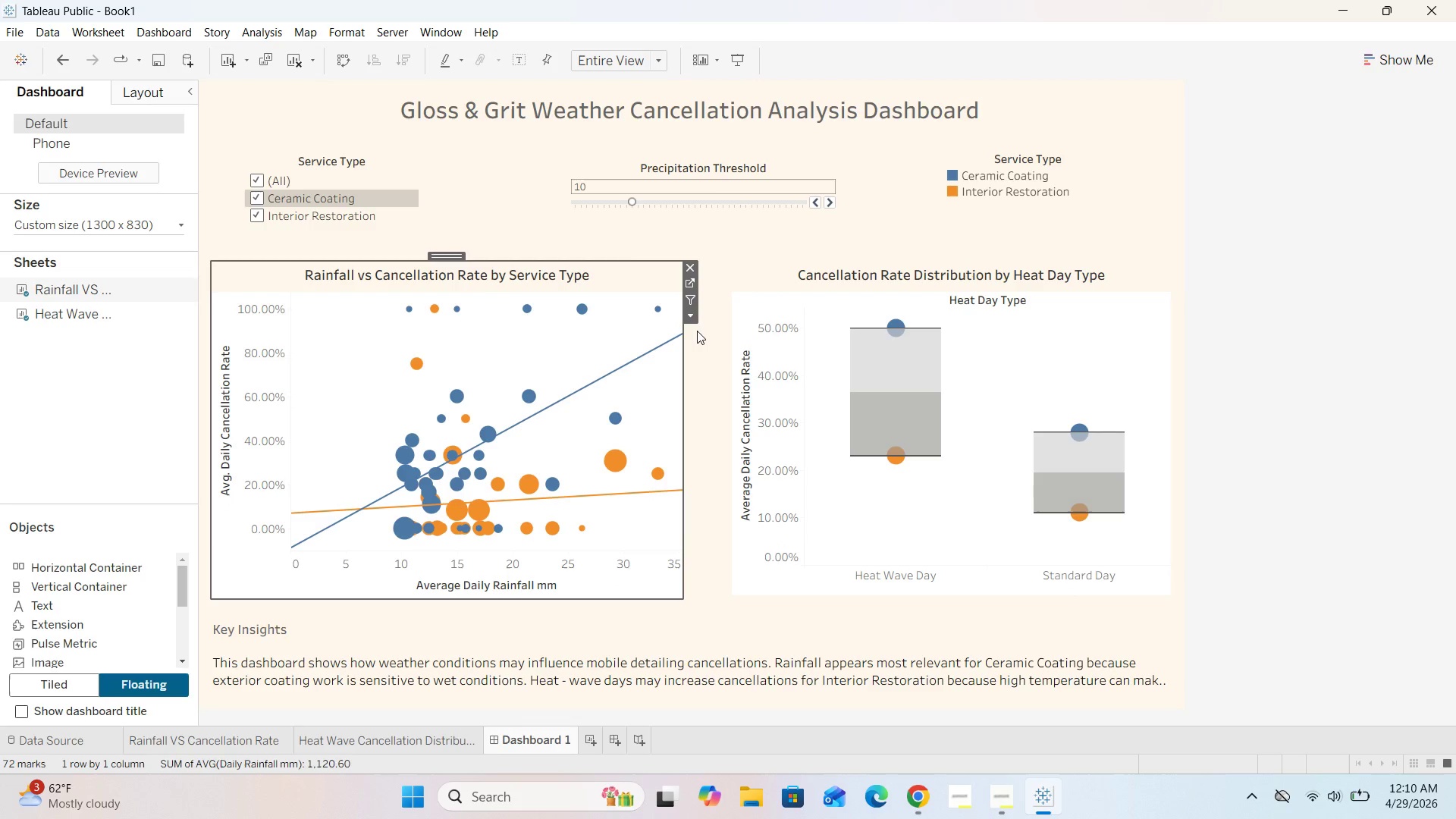 
left_click([700, 331])
 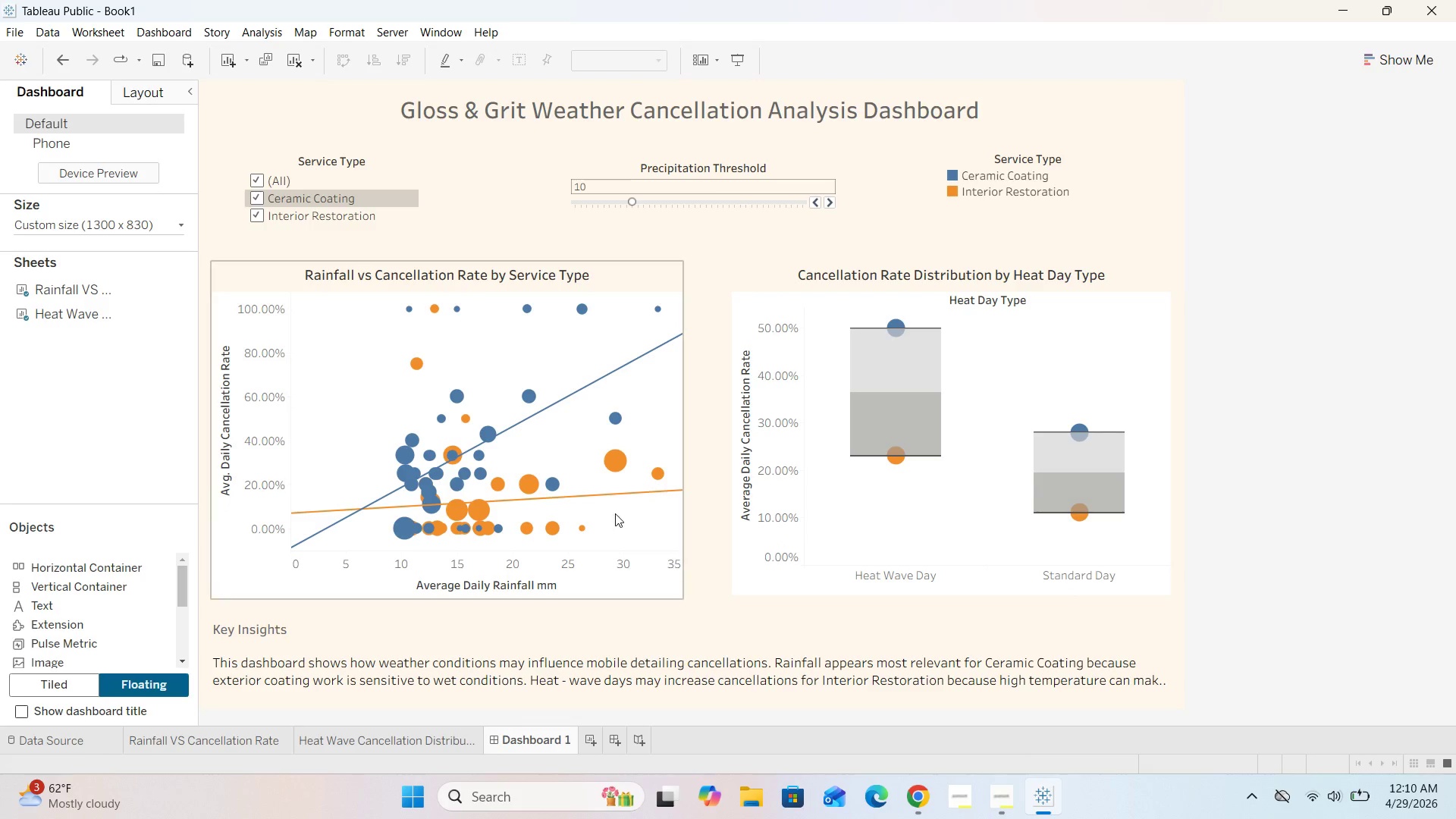 
left_click([553, 355])
 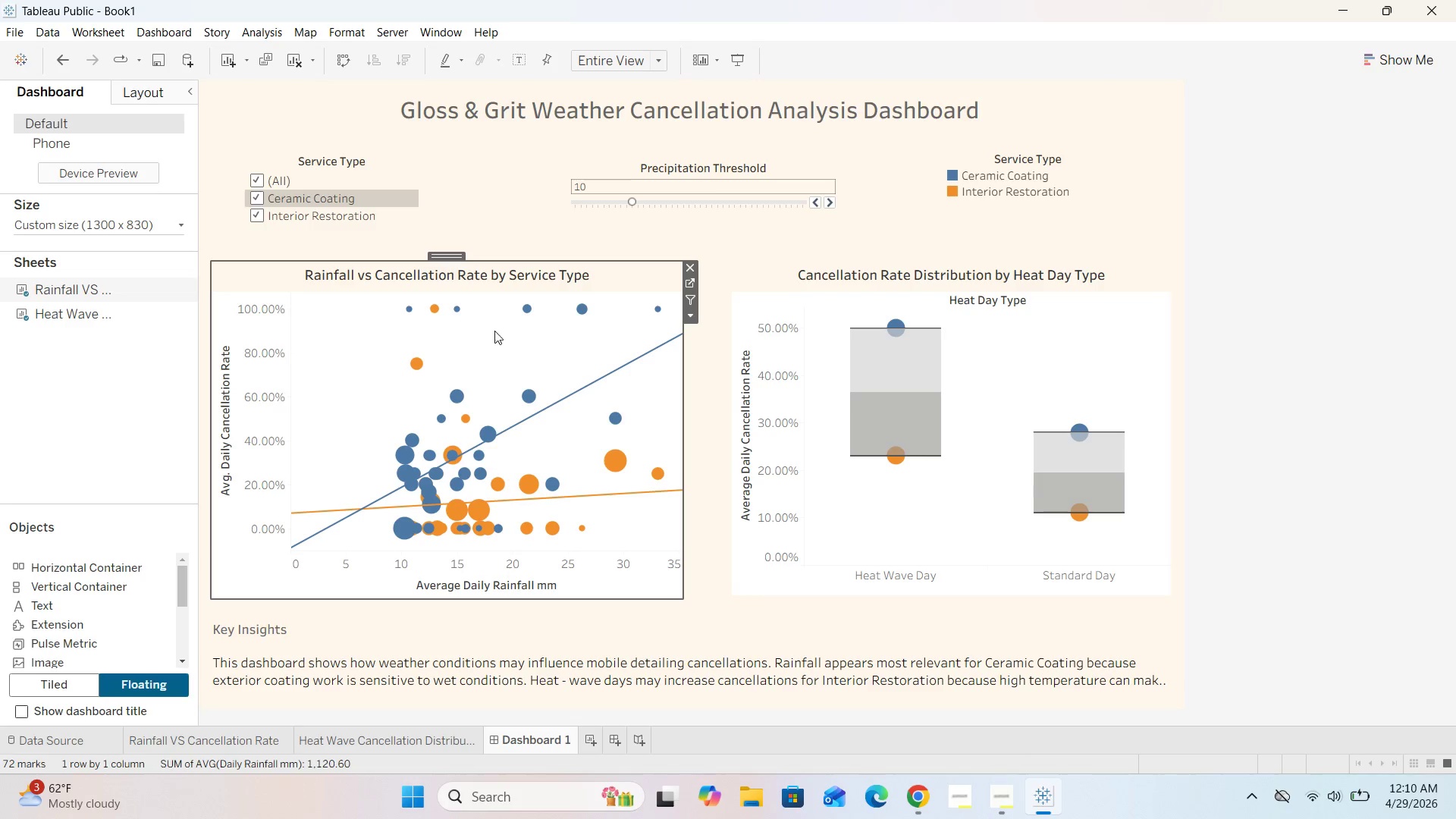 
left_click([707, 610])
 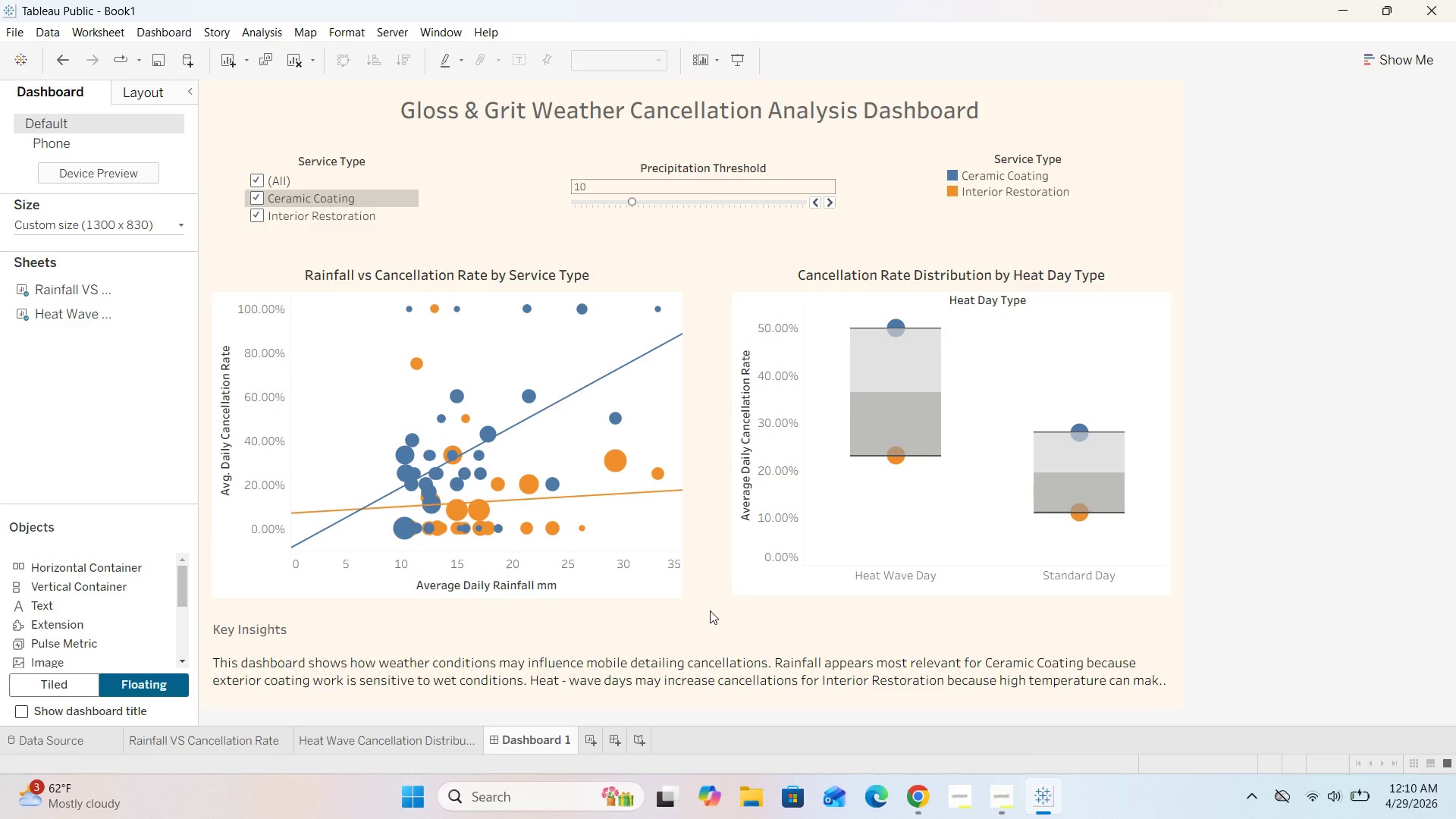 
scroll: coordinate [710, 610], scroll_direction: down, amount: 5.0
 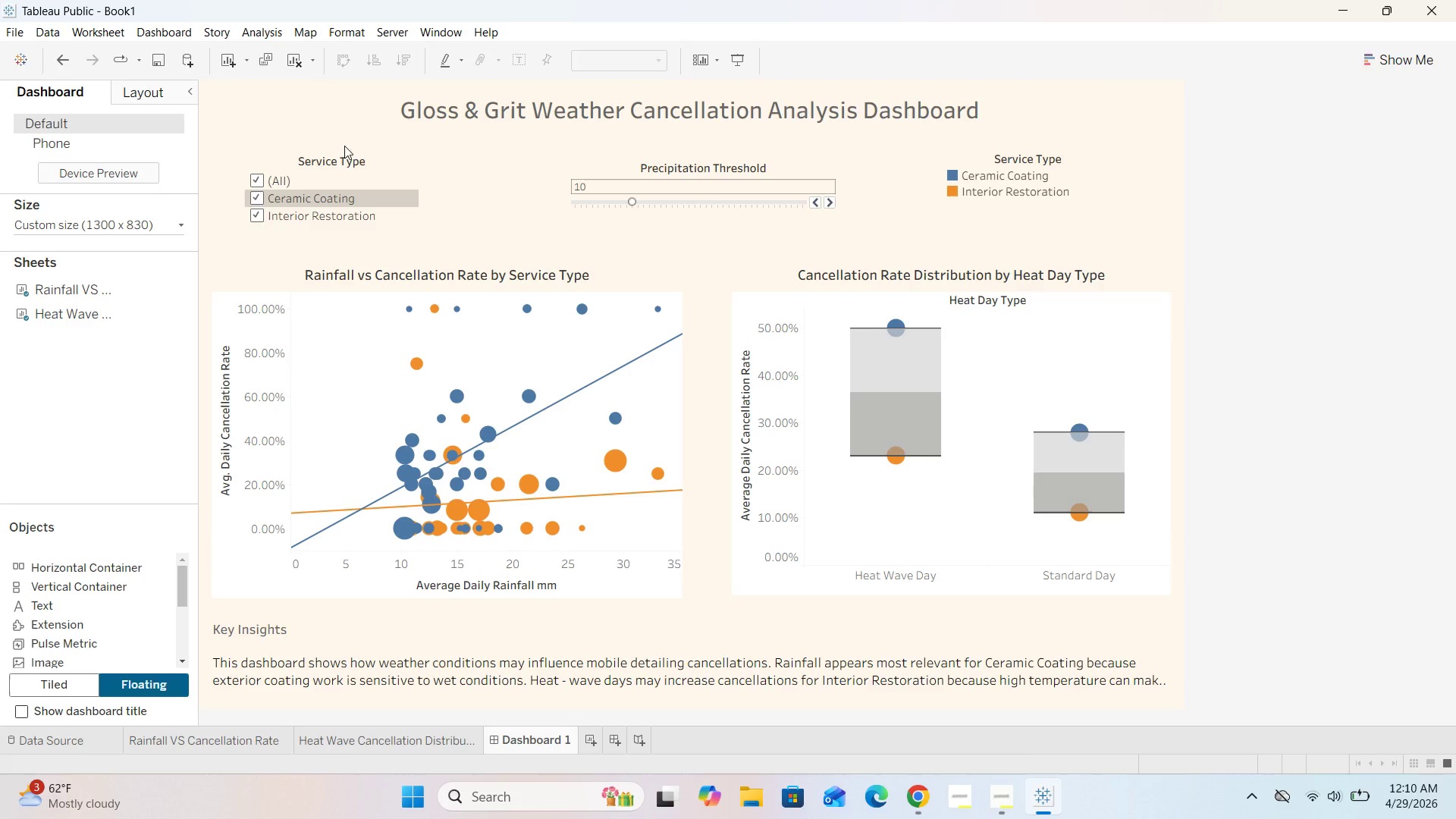 
left_click([396, 186])
 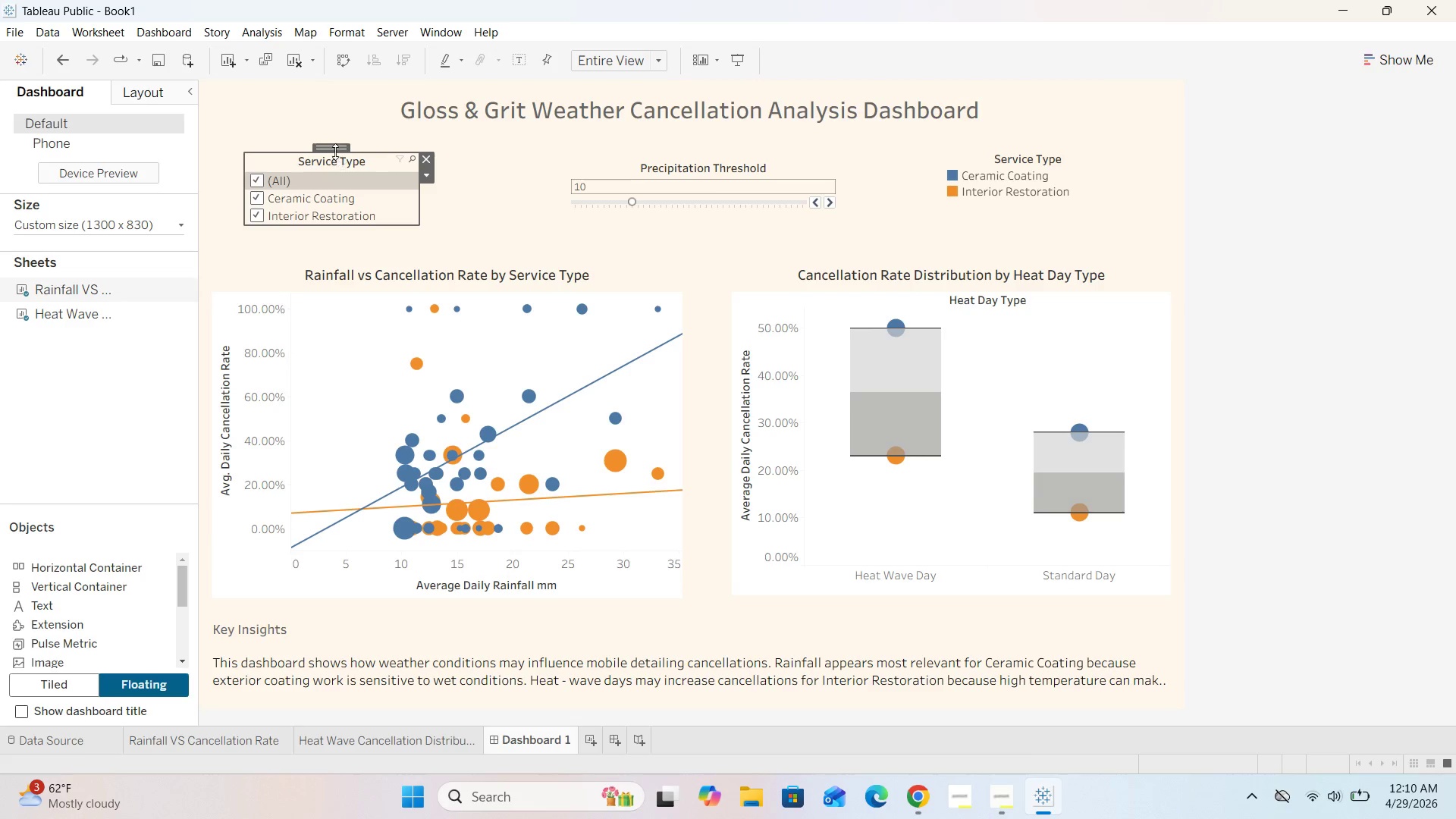 
left_click_drag(start_coordinate=[328, 147], to_coordinate=[407, 144])
 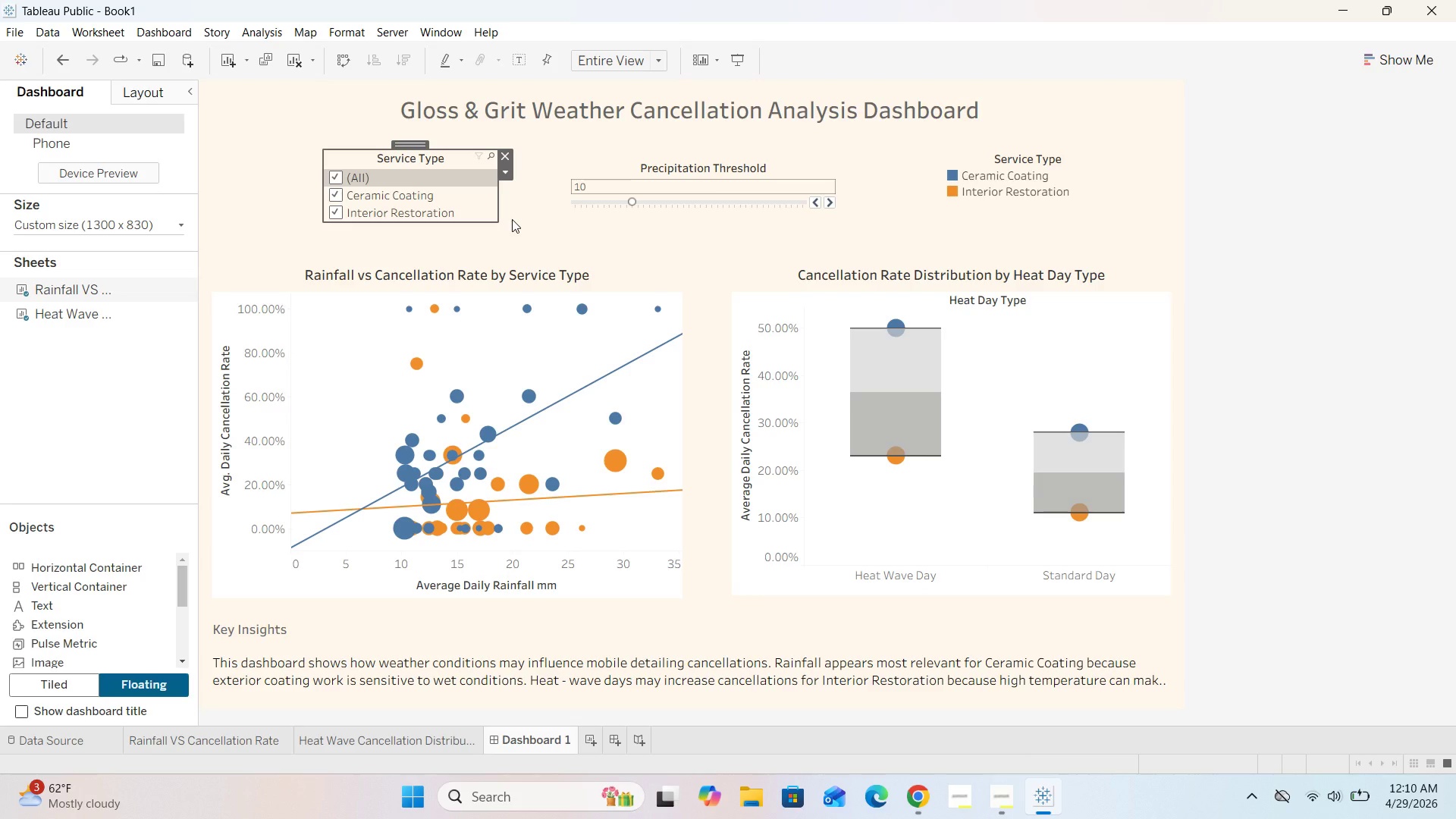 
left_click([512, 219])
 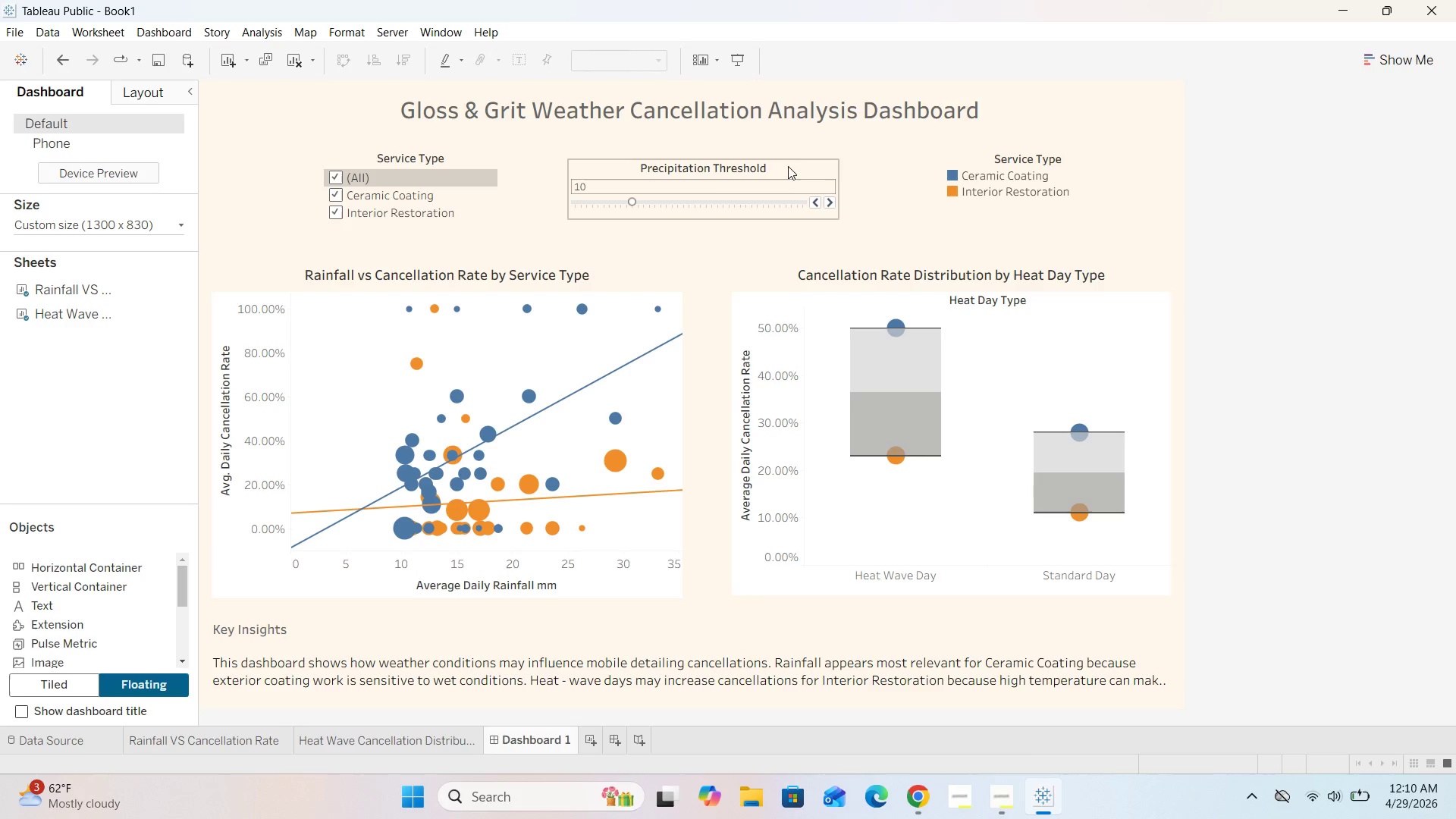 
left_click([787, 162])
 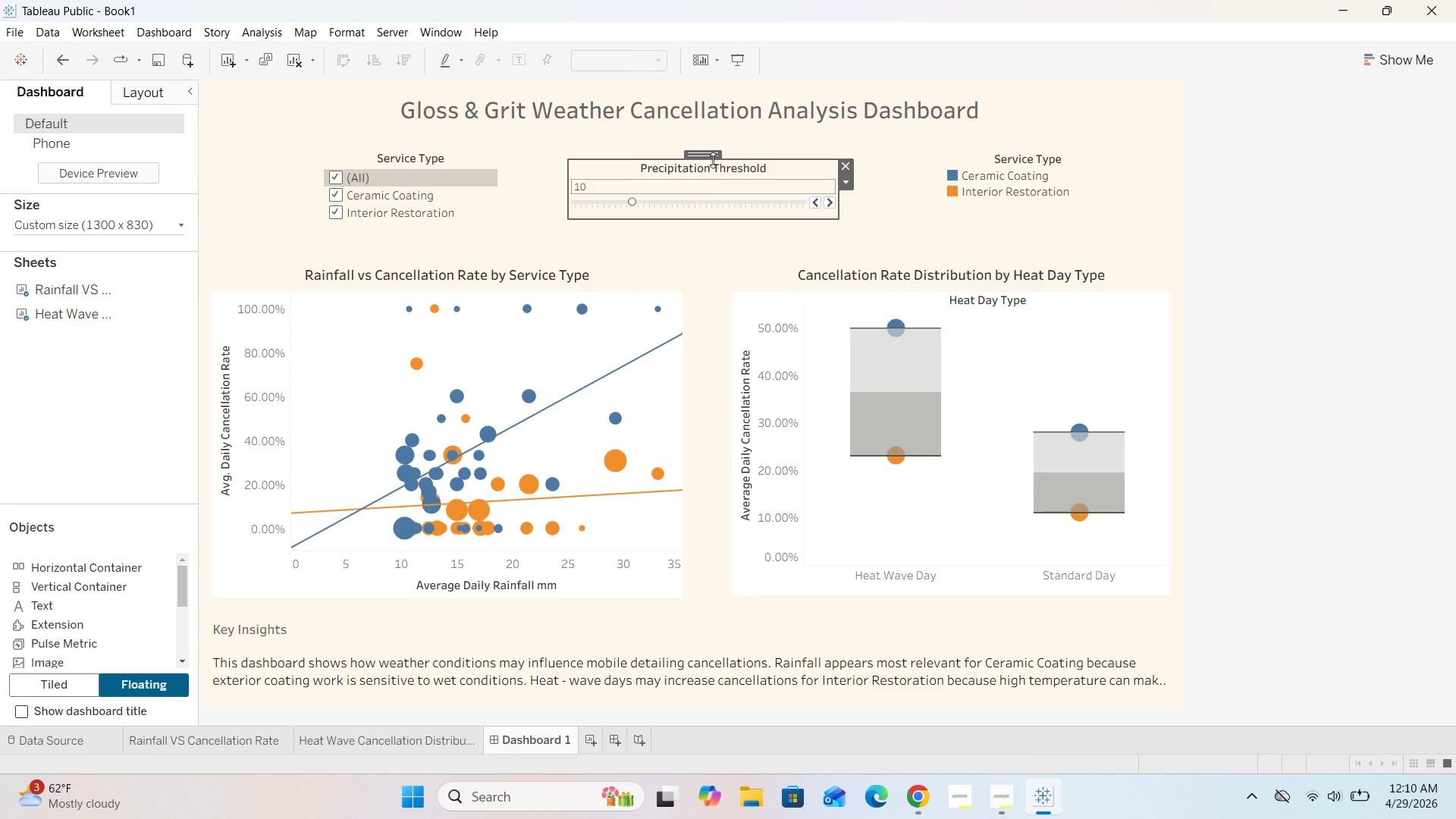 
left_click_drag(start_coordinate=[710, 151], to_coordinate=[727, 146])
 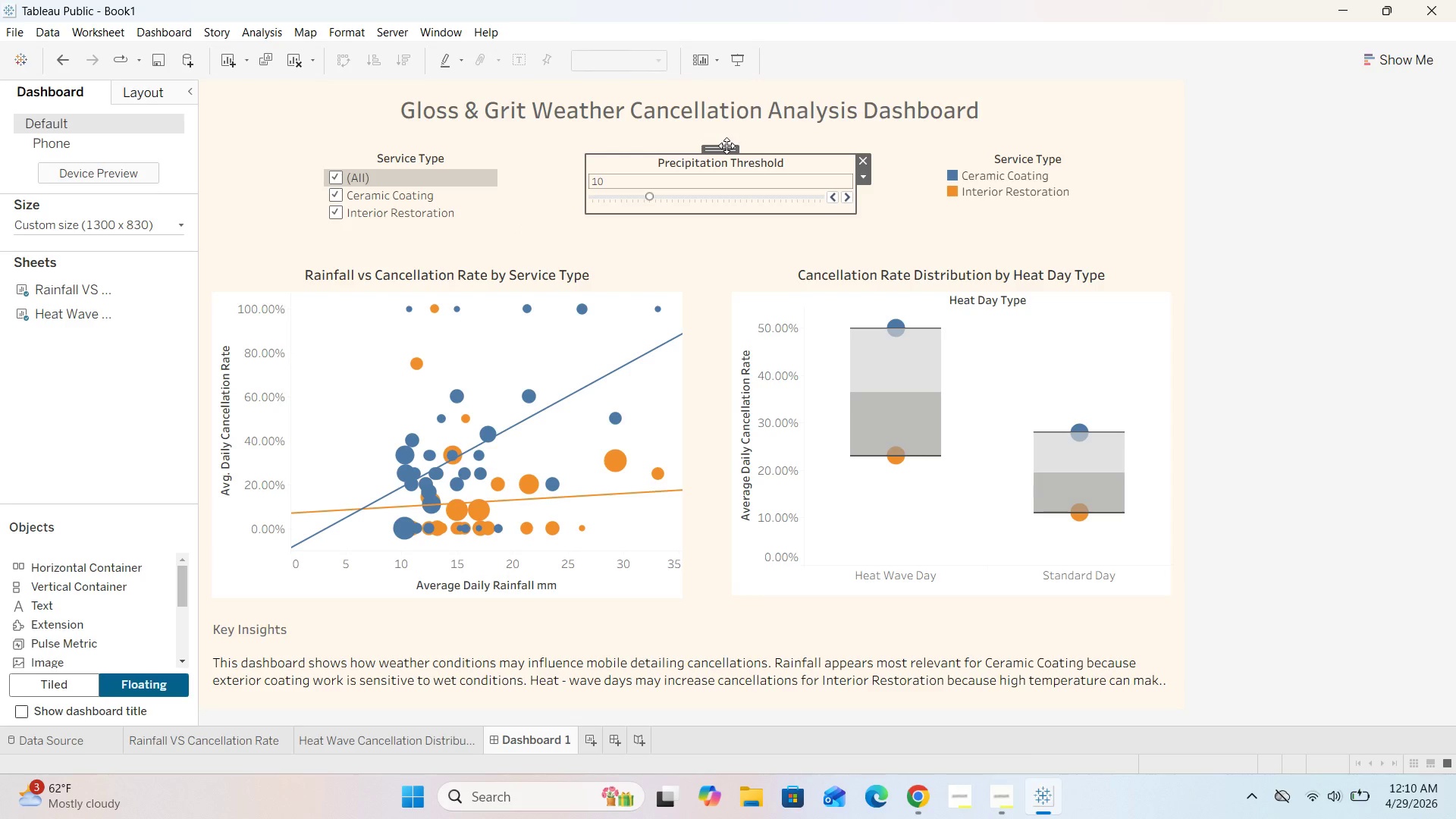 
left_click_drag(start_coordinate=[726, 146], to_coordinate=[715, 146])
 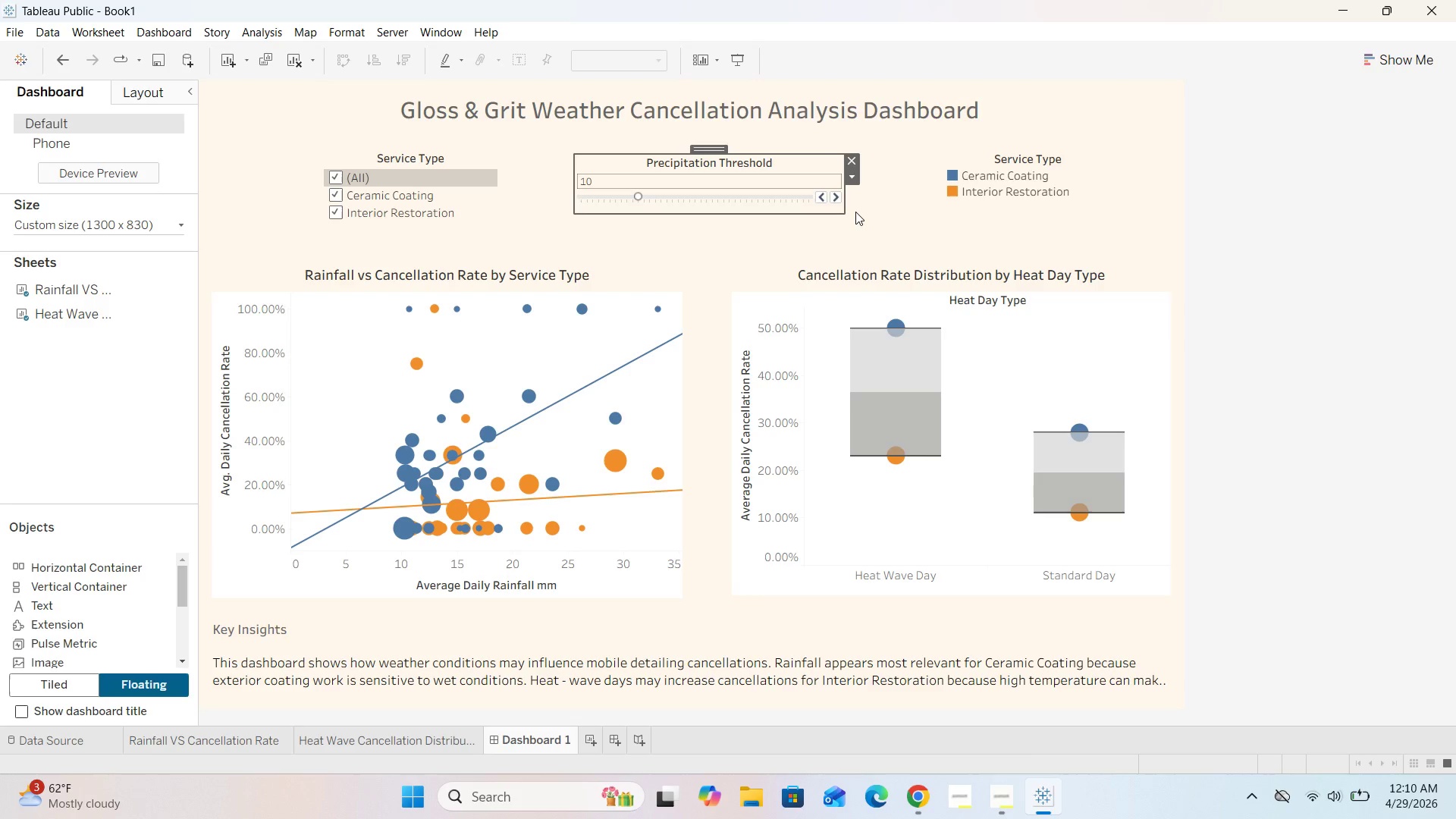 
left_click([858, 212])
 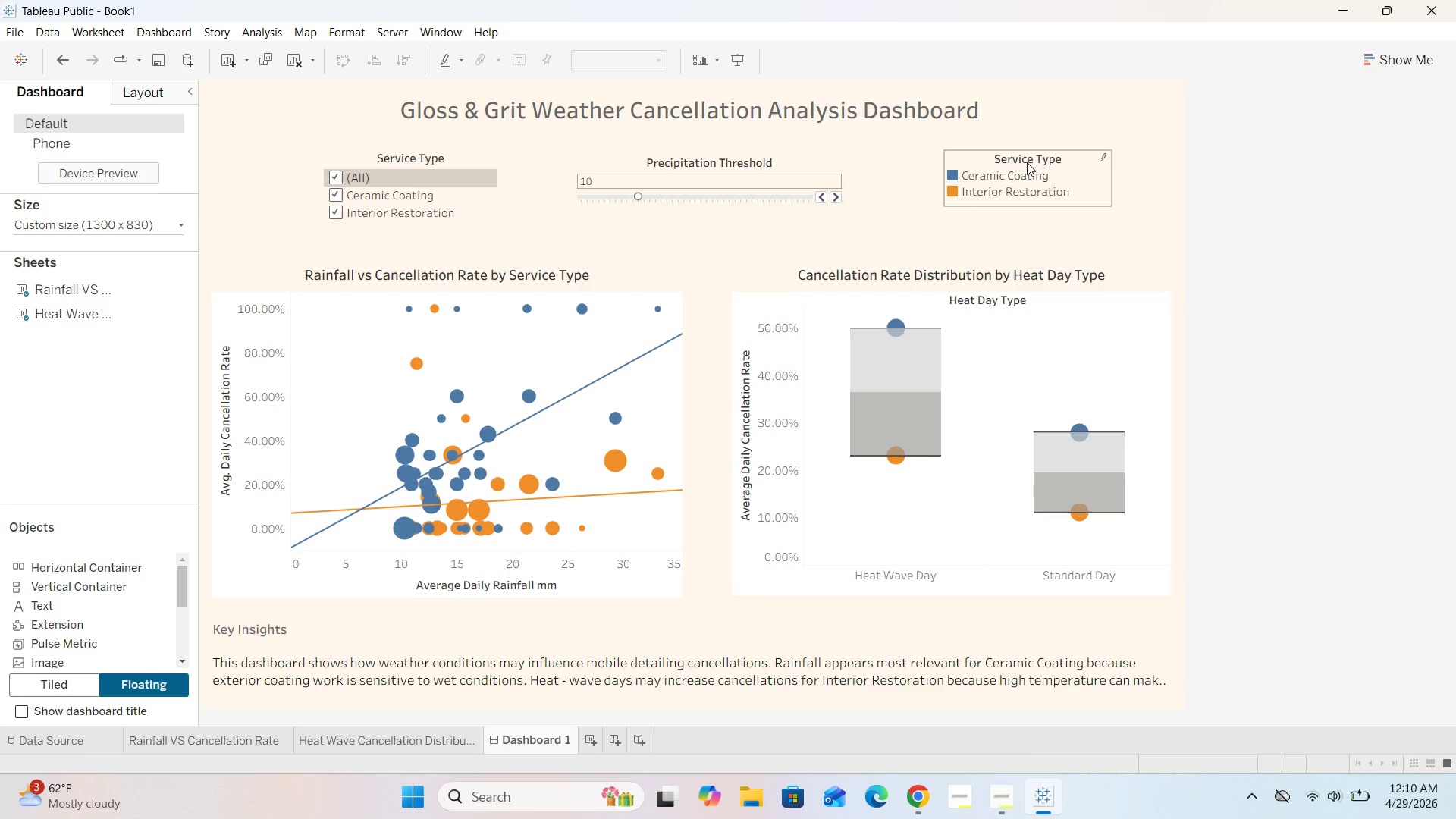 
left_click([1029, 161])
 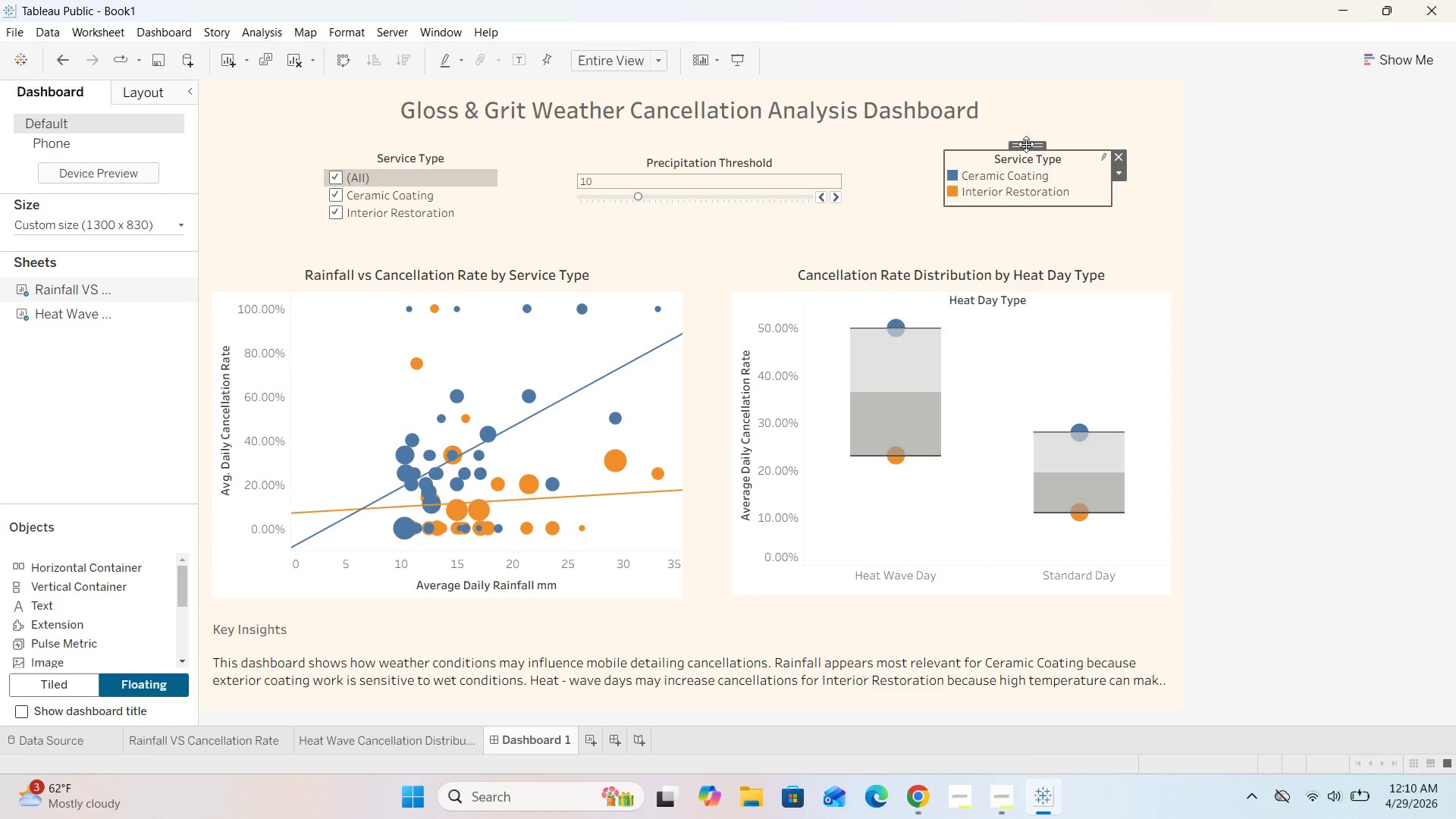 
left_click_drag(start_coordinate=[1027, 142], to_coordinate=[977, 145])
 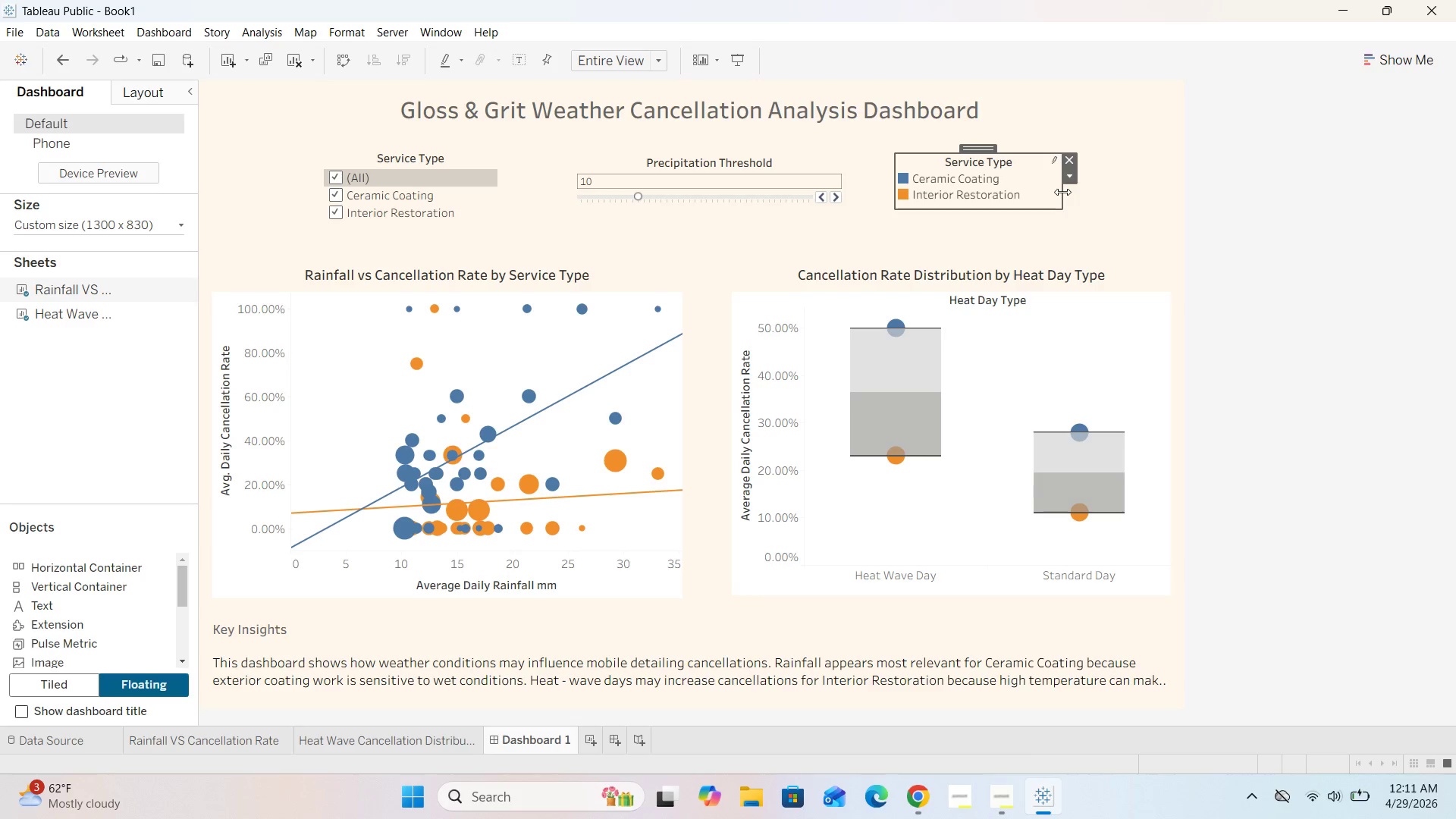 
left_click_drag(start_coordinate=[1062, 192], to_coordinate=[1044, 207])
 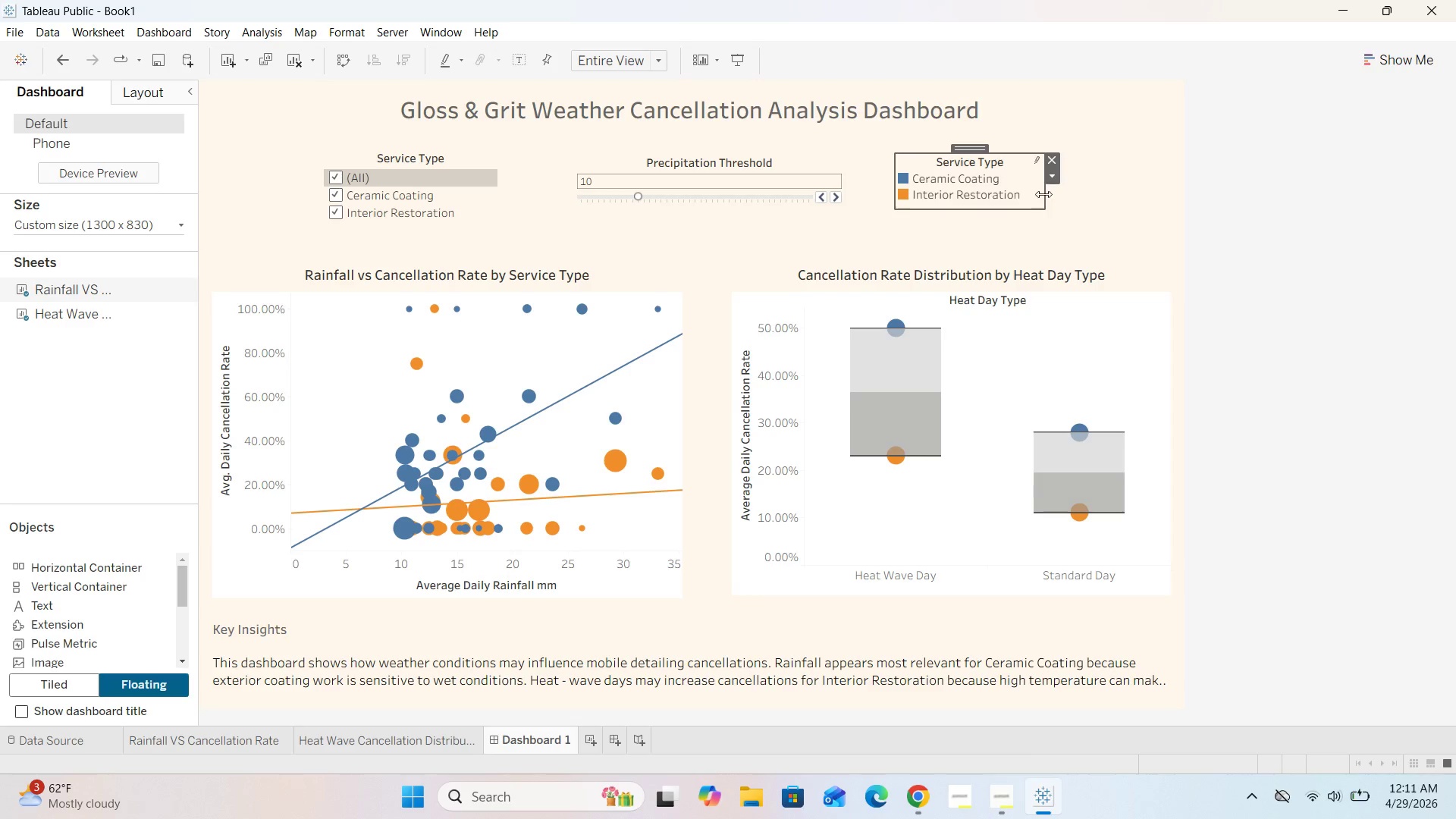 
left_click_drag(start_coordinate=[1046, 194], to_coordinate=[1039, 203])
 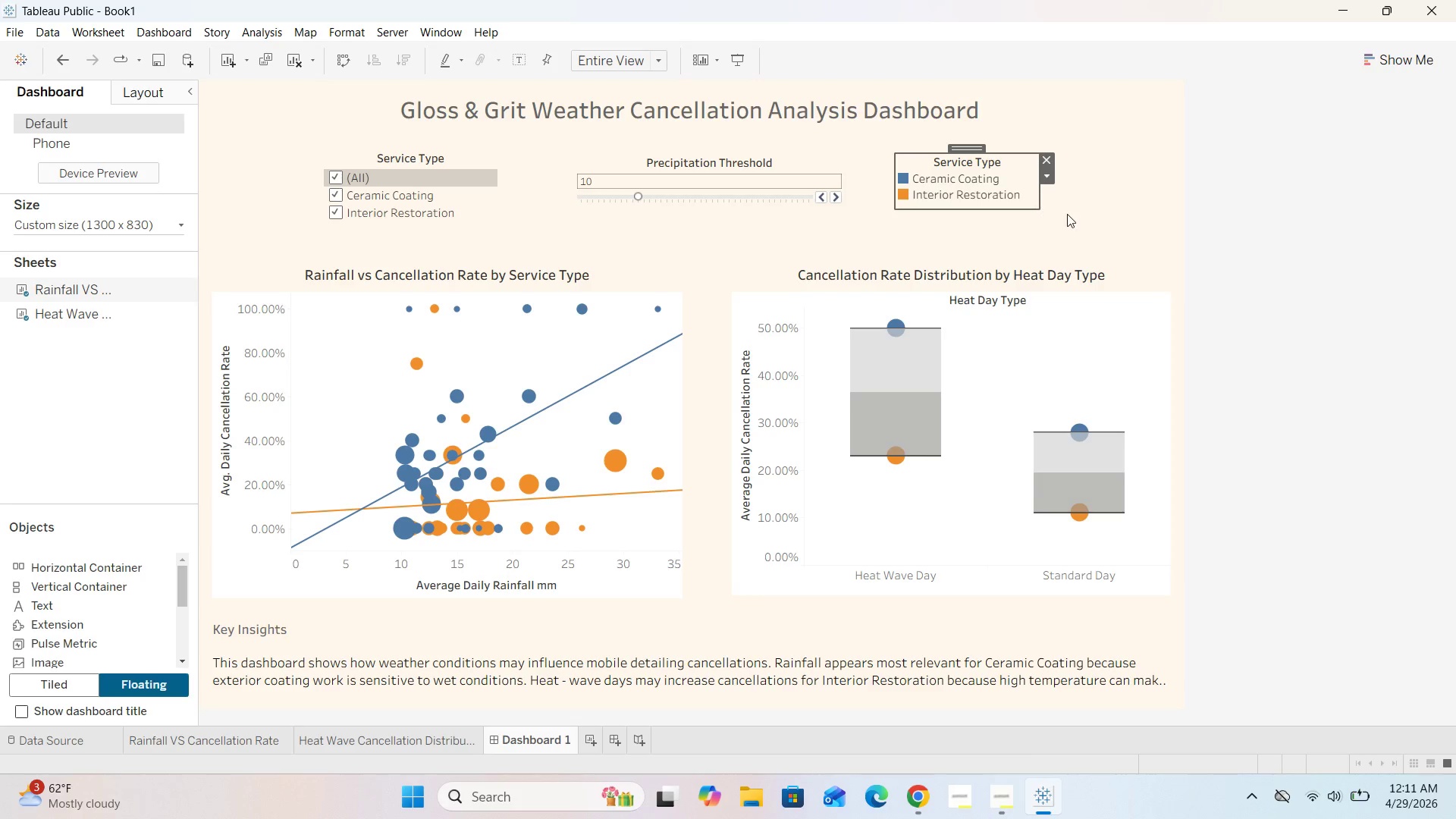 
left_click([1070, 214])
 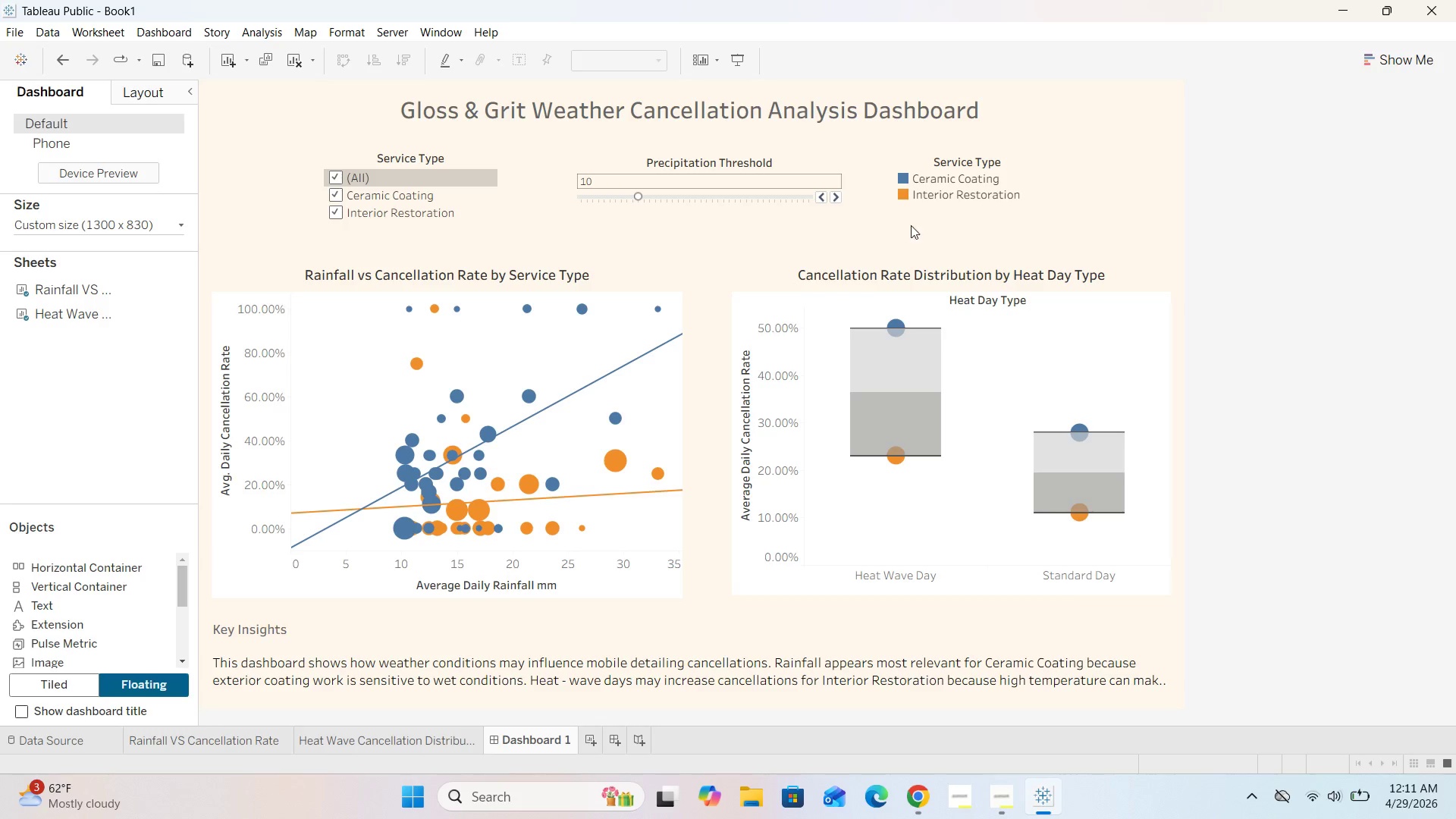 
left_click([682, 238])
 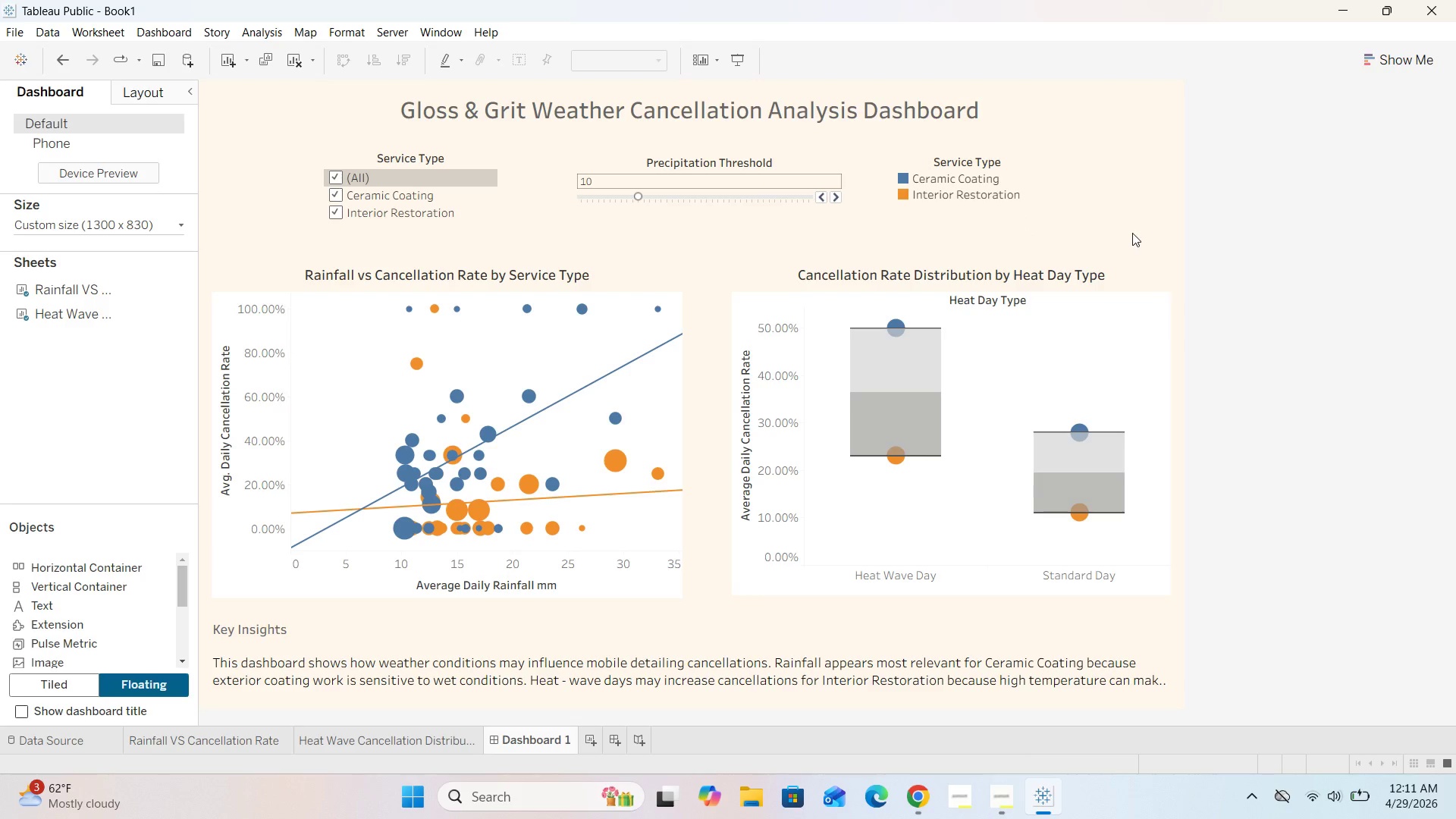 
left_click([1109, 215])
 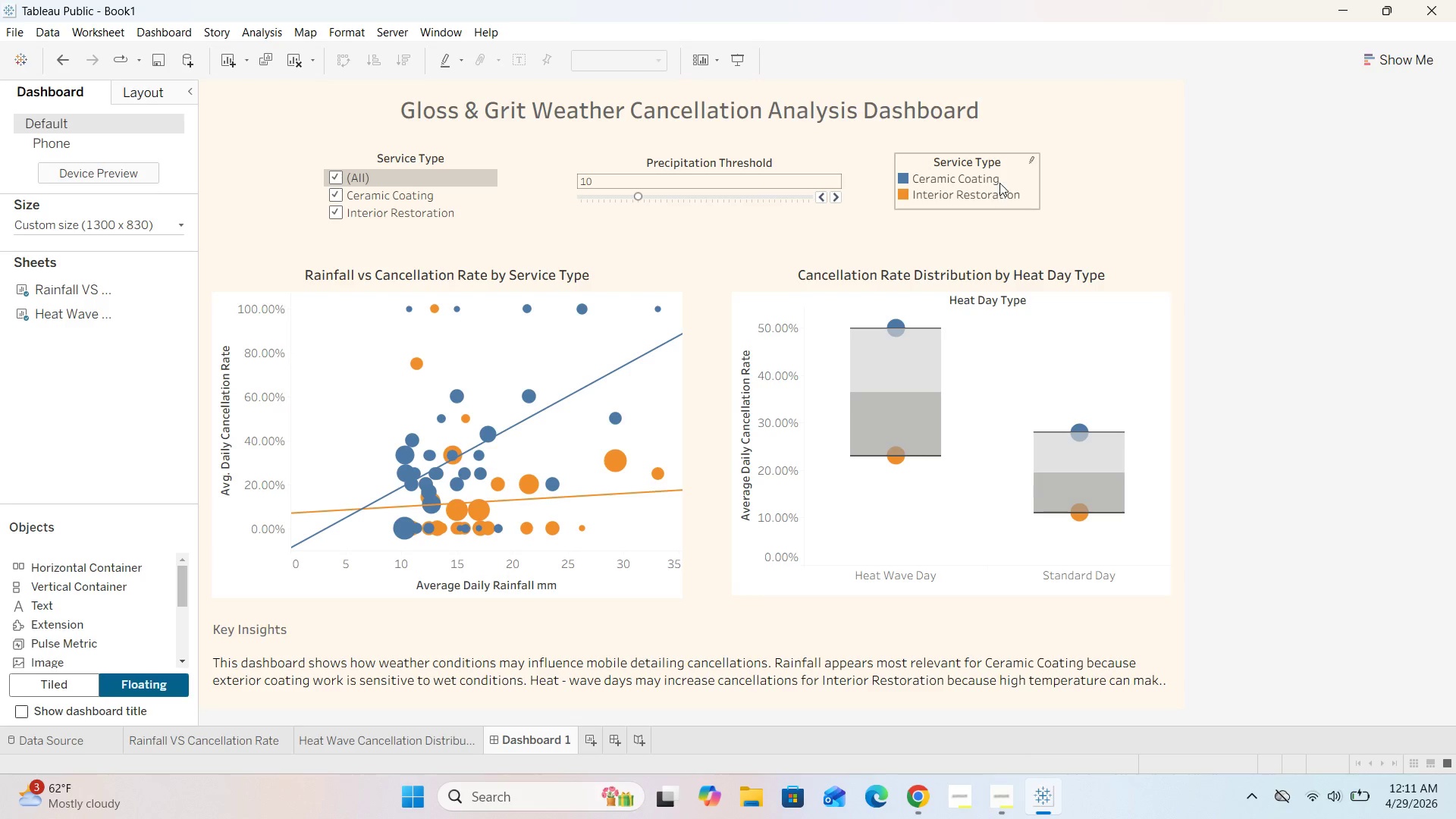 
left_click([1016, 179])
 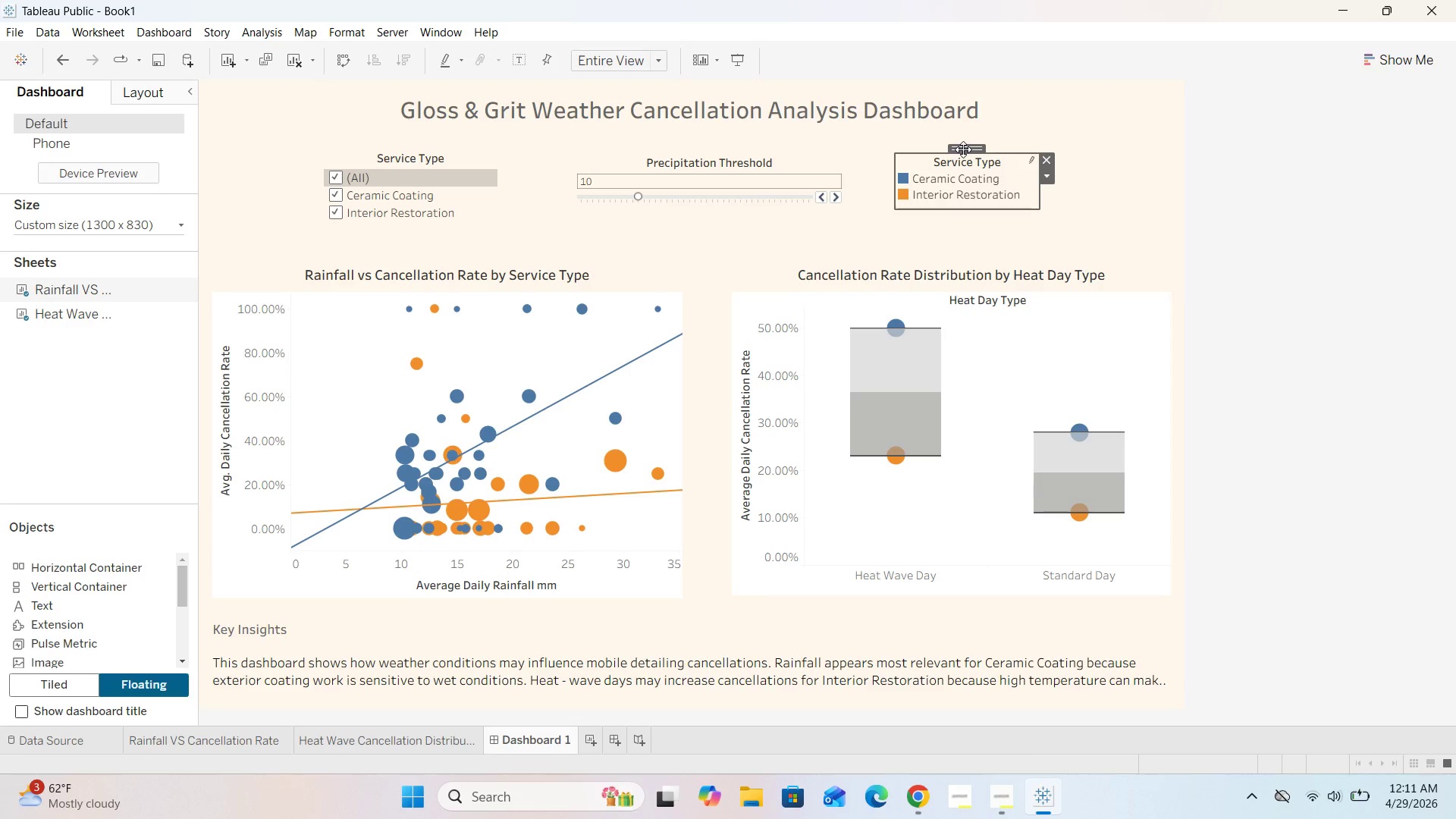 
left_click_drag(start_coordinate=[965, 149], to_coordinate=[977, 149])
 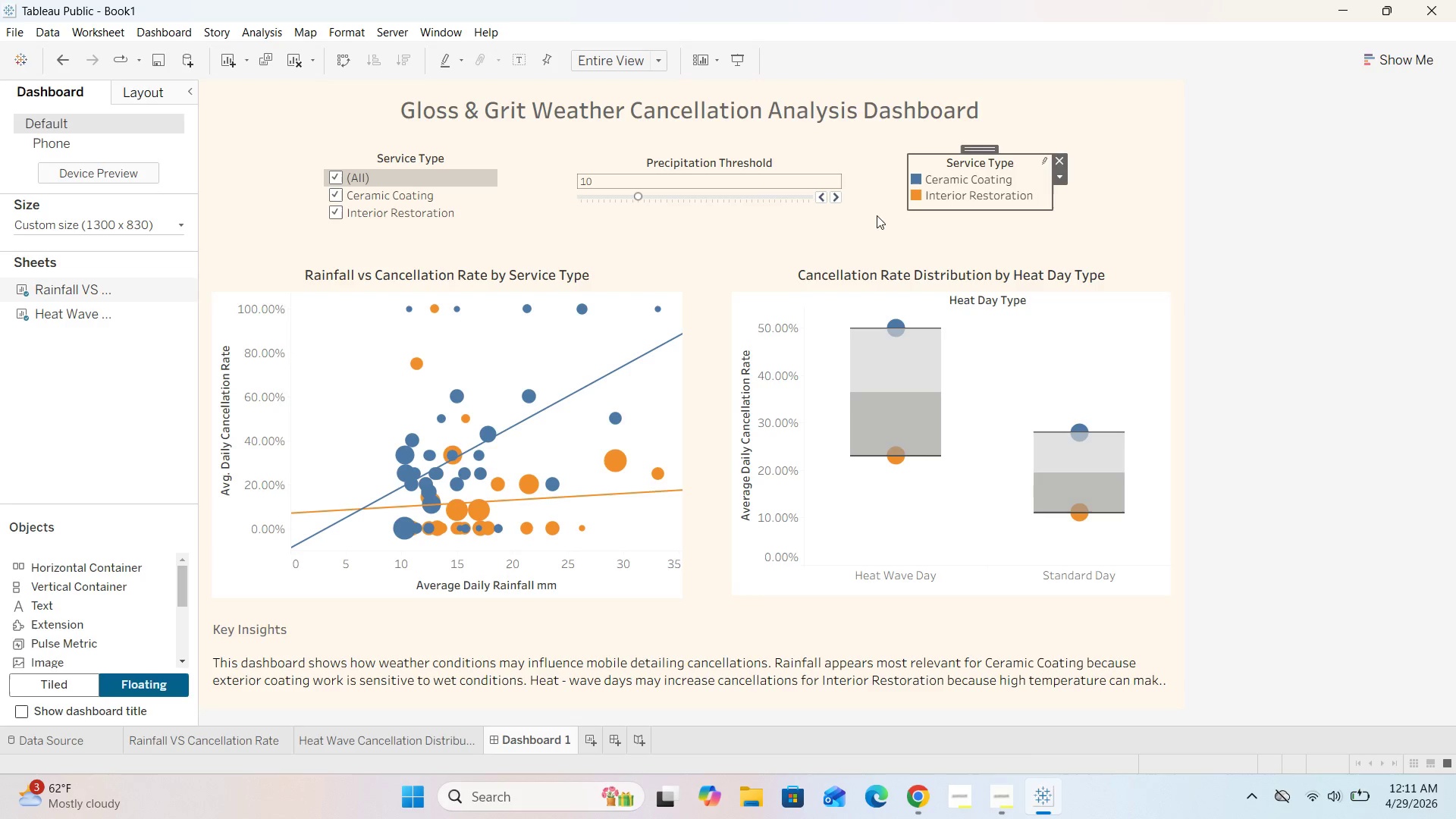 
left_click([862, 217])
 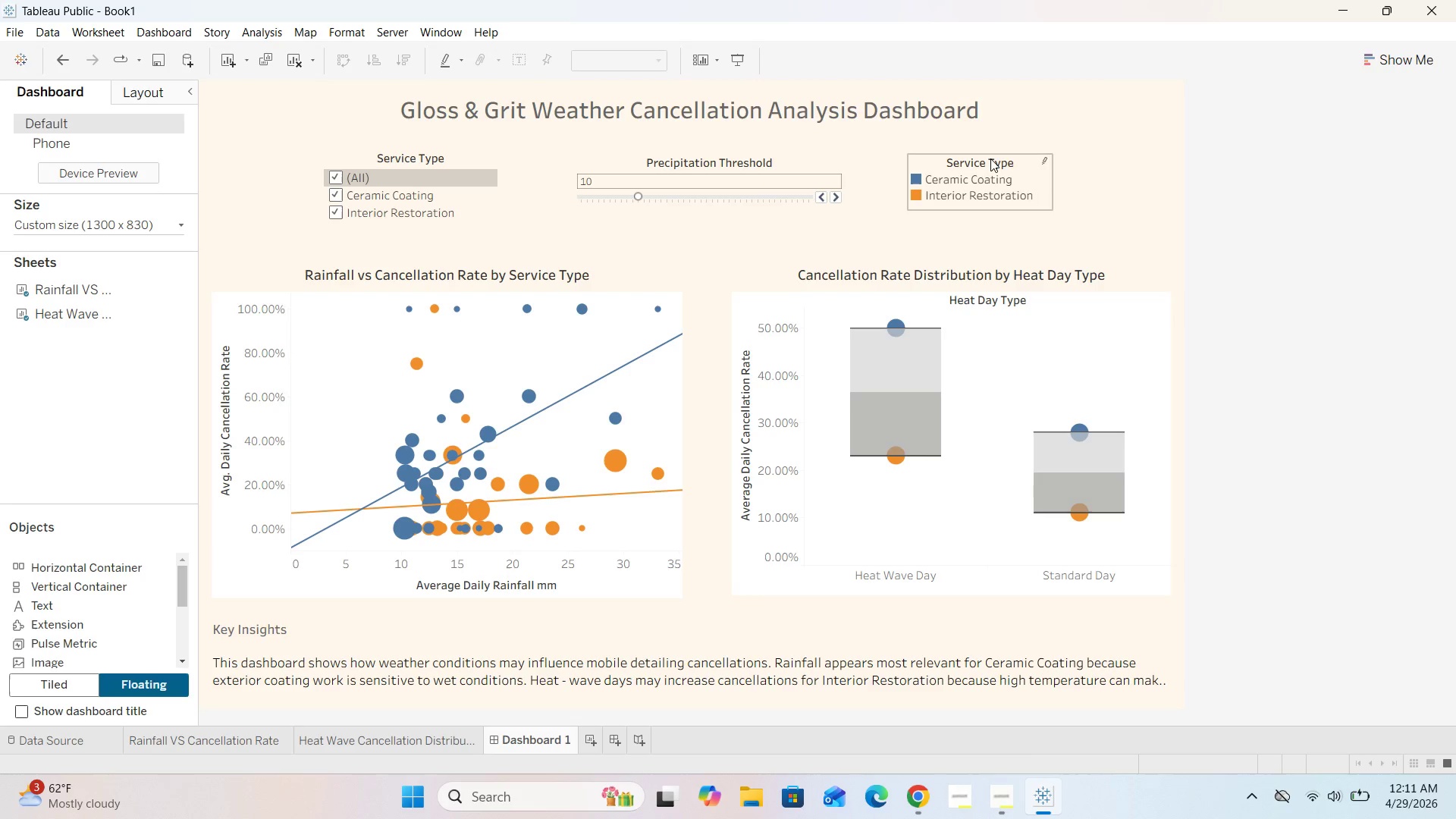 
left_click([1013, 158])
 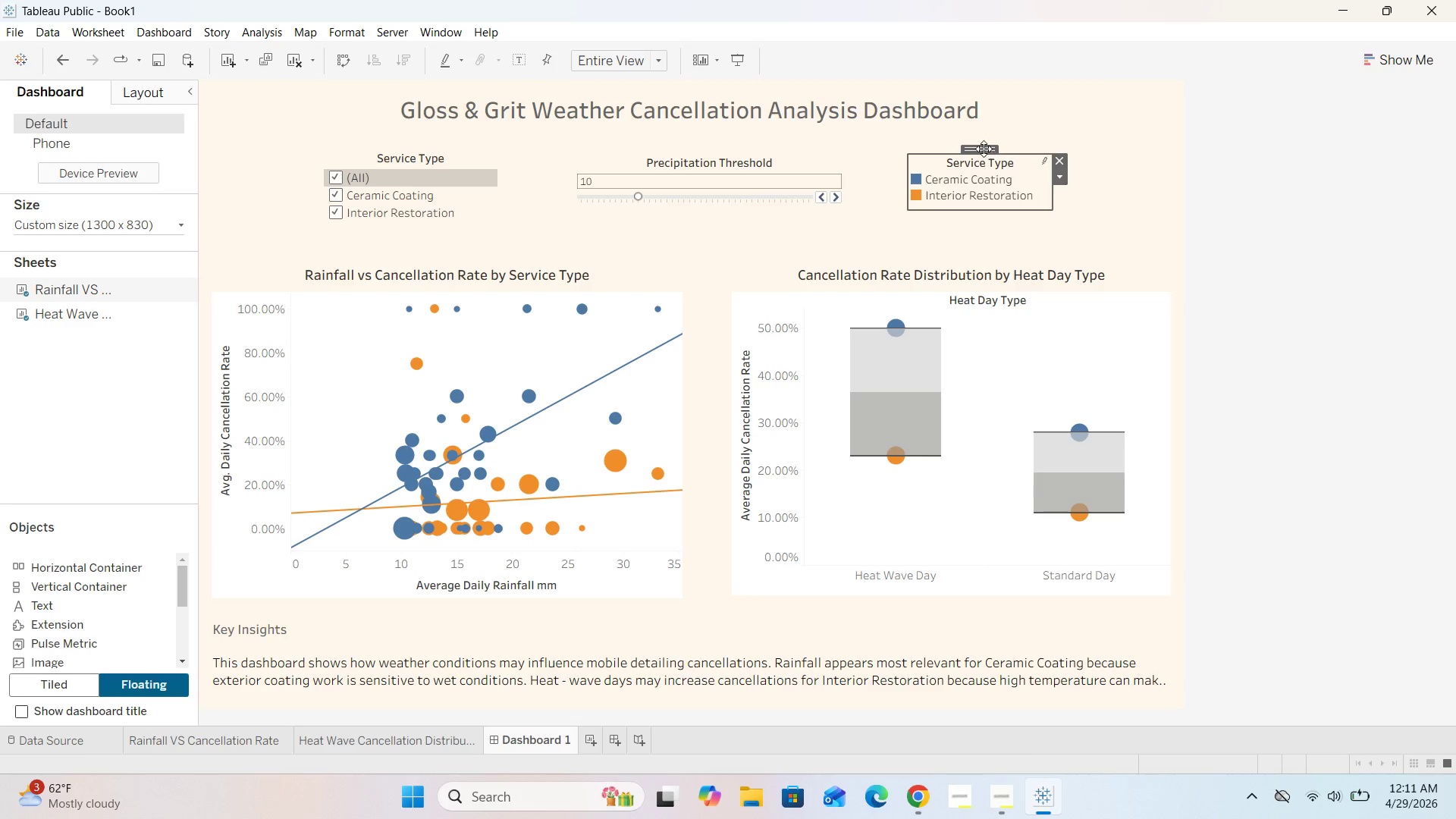 
left_click_drag(start_coordinate=[984, 149], to_coordinate=[987, 149])
 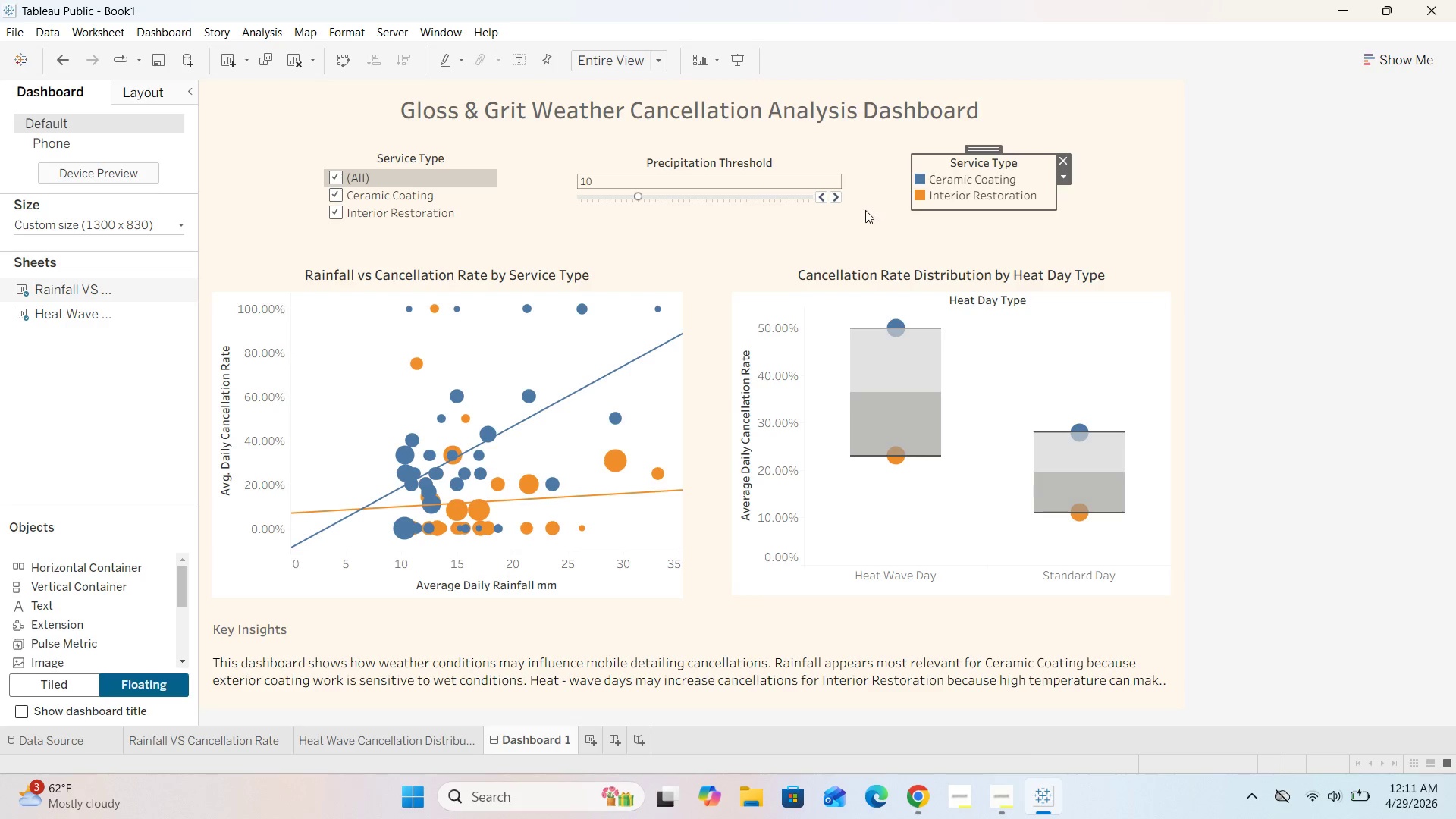 
left_click([865, 210])
 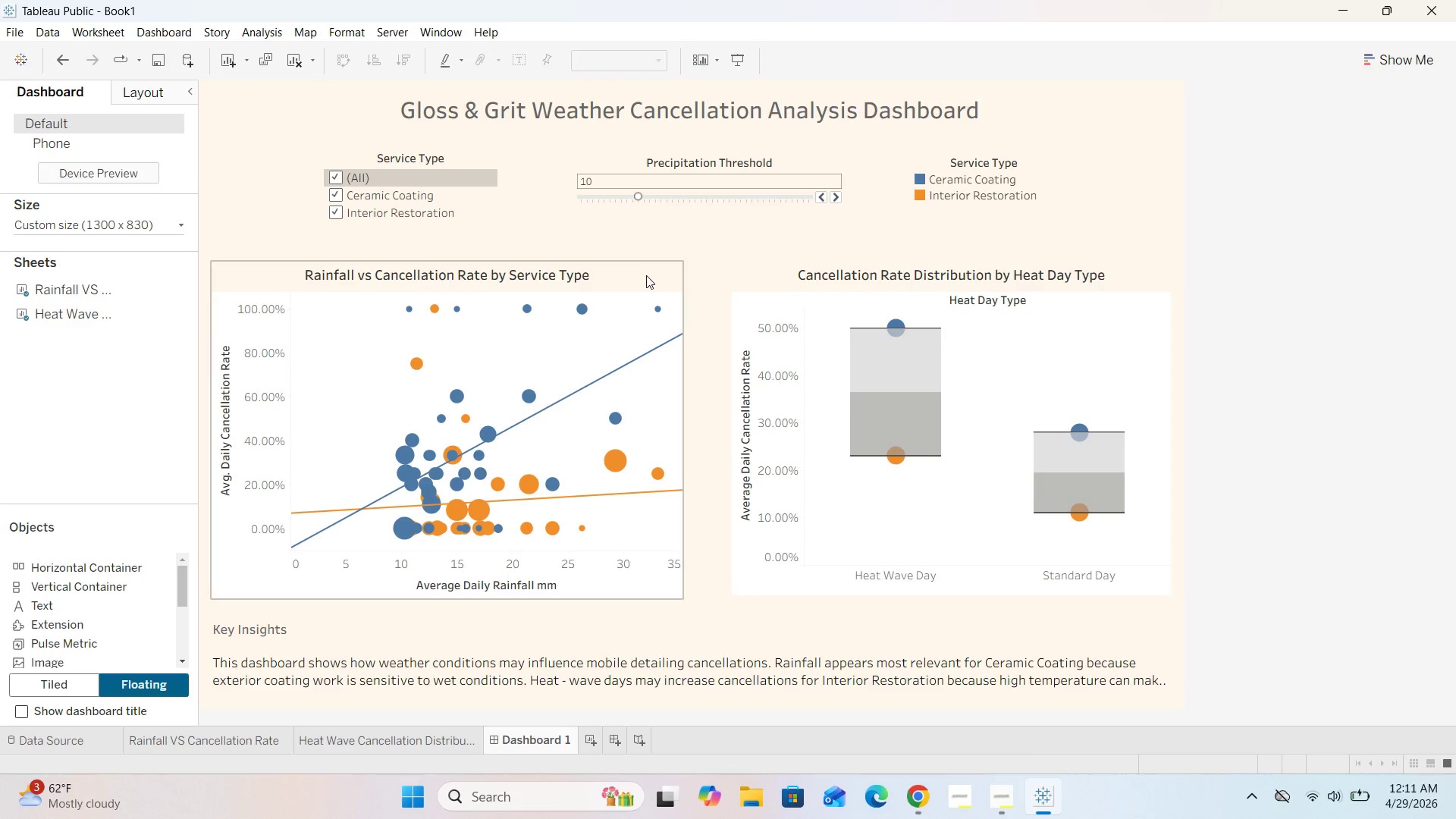 
scroll: coordinate [686, 568], scroll_direction: down, amount: 12.0
 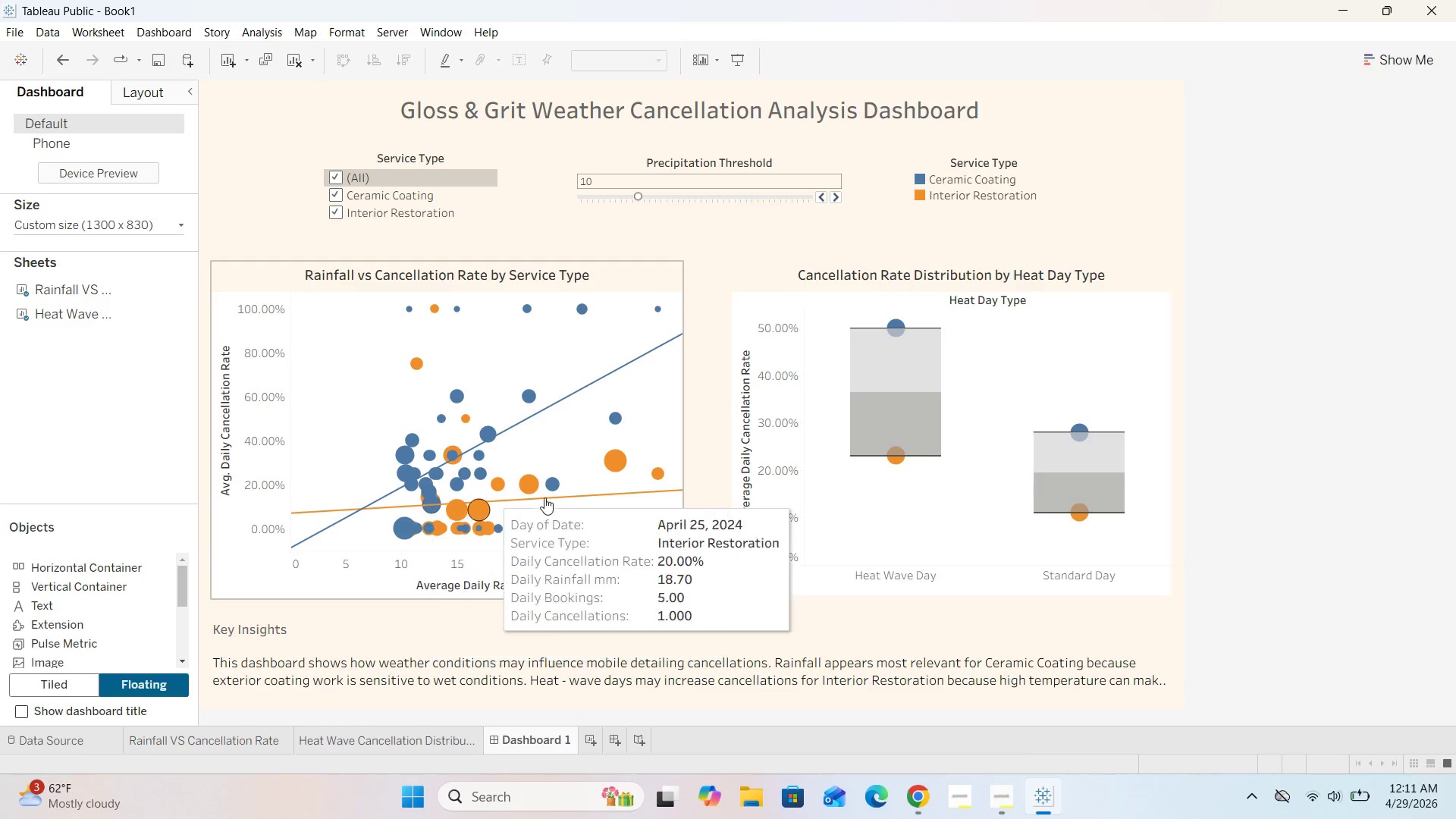 
left_click([199, 730])
 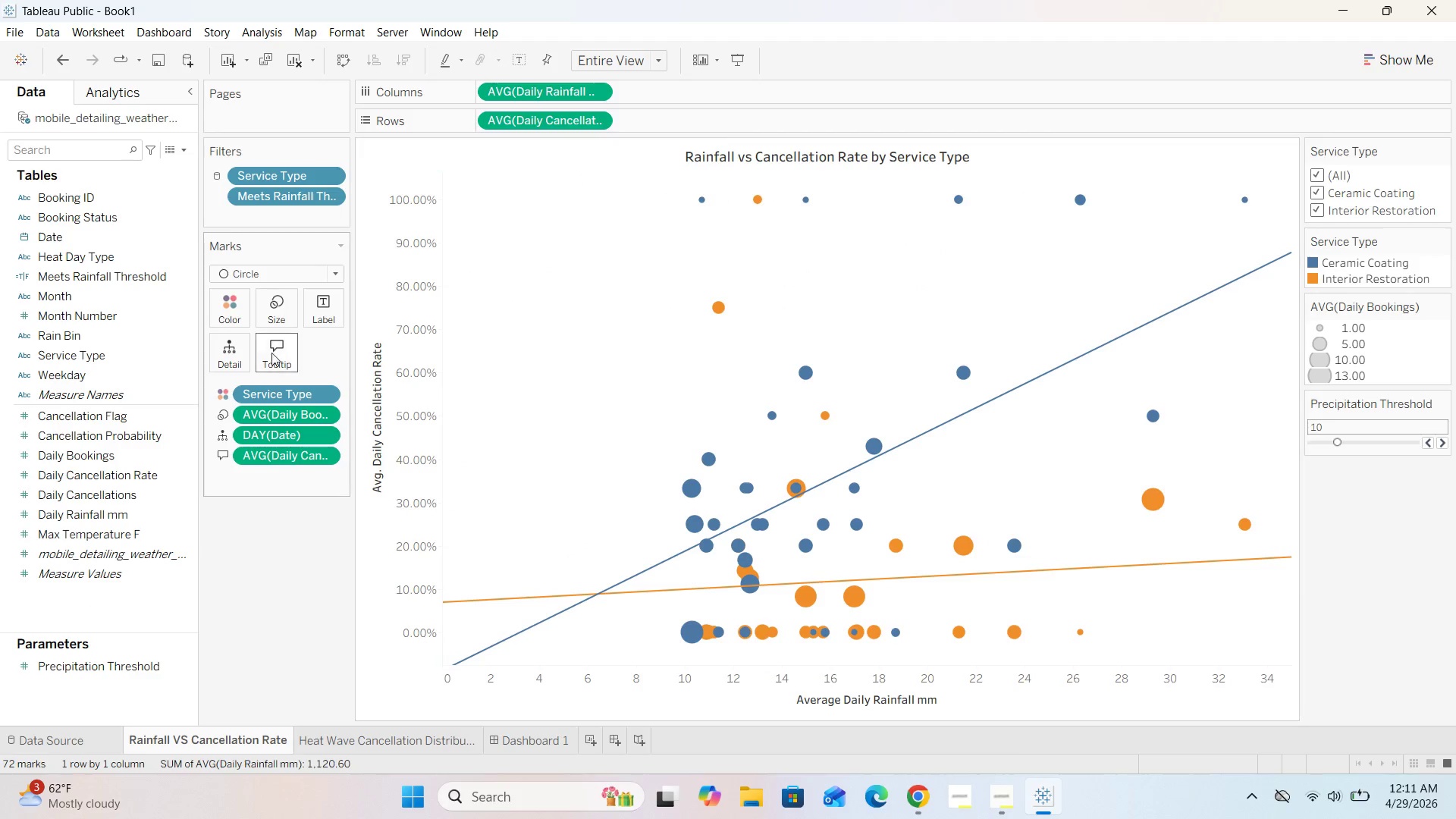 
left_click([218, 311])
 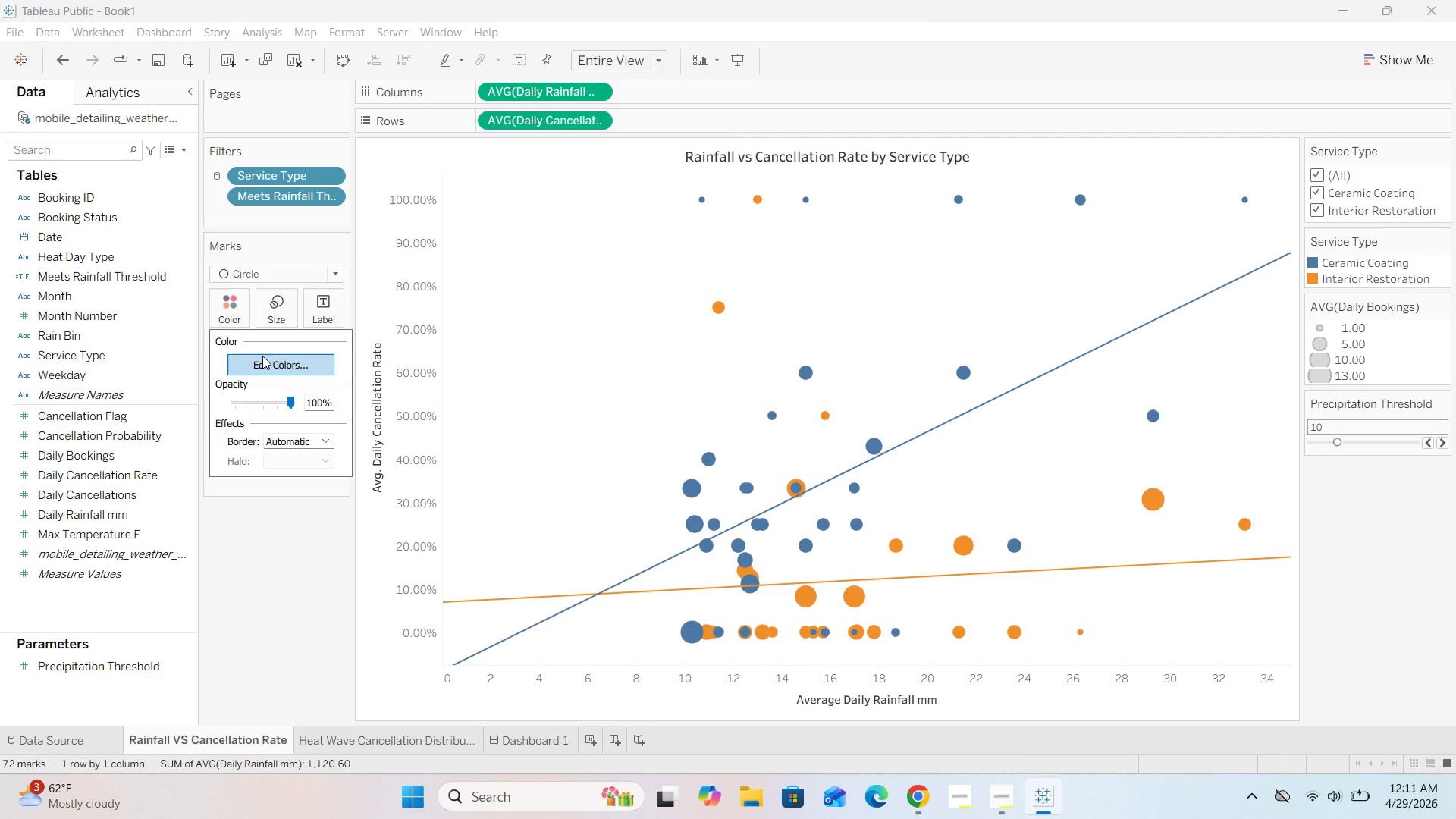 
left_click([259, 357])
 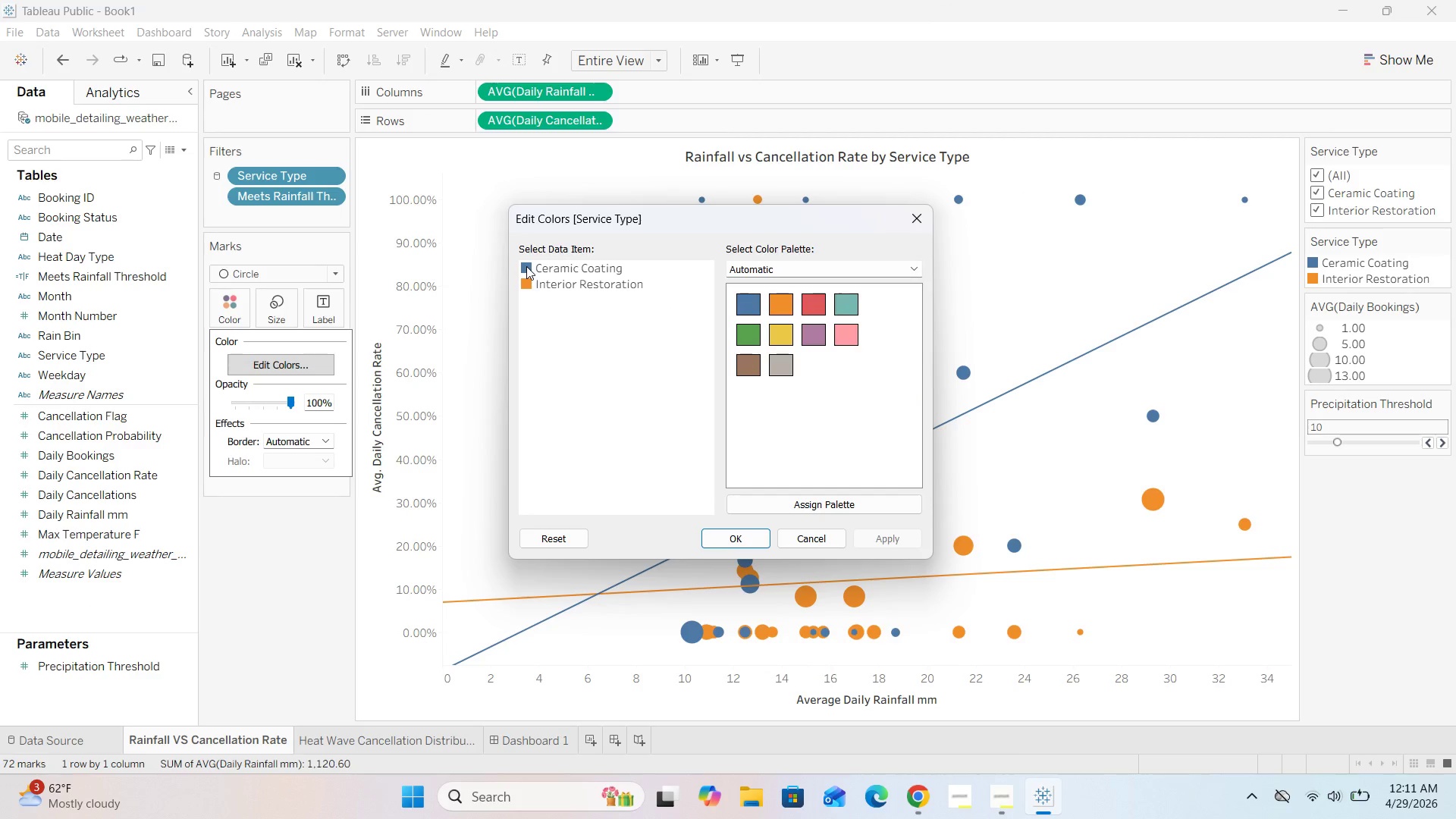 
double_click([526, 266])
 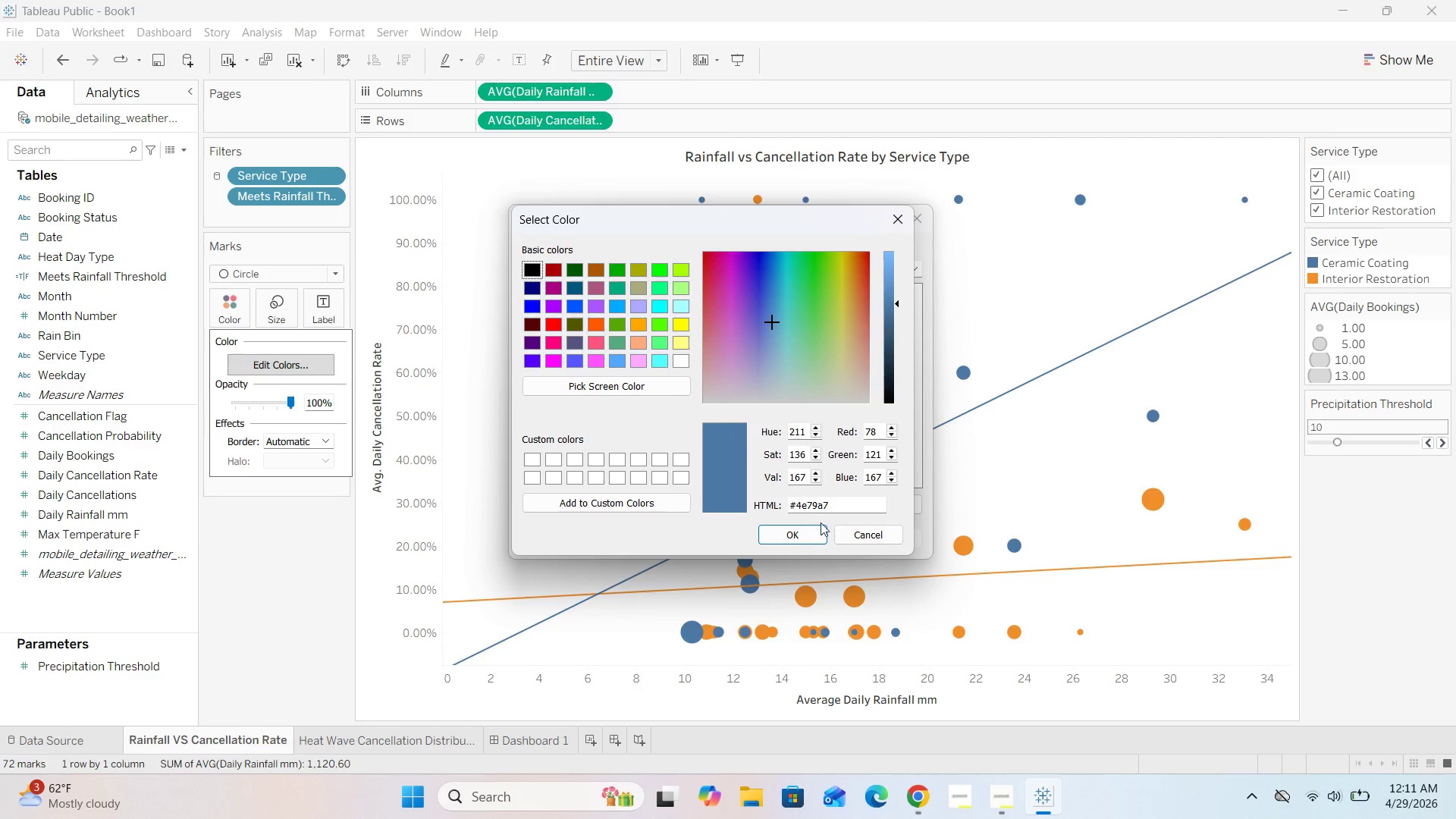 
left_click([831, 504])
 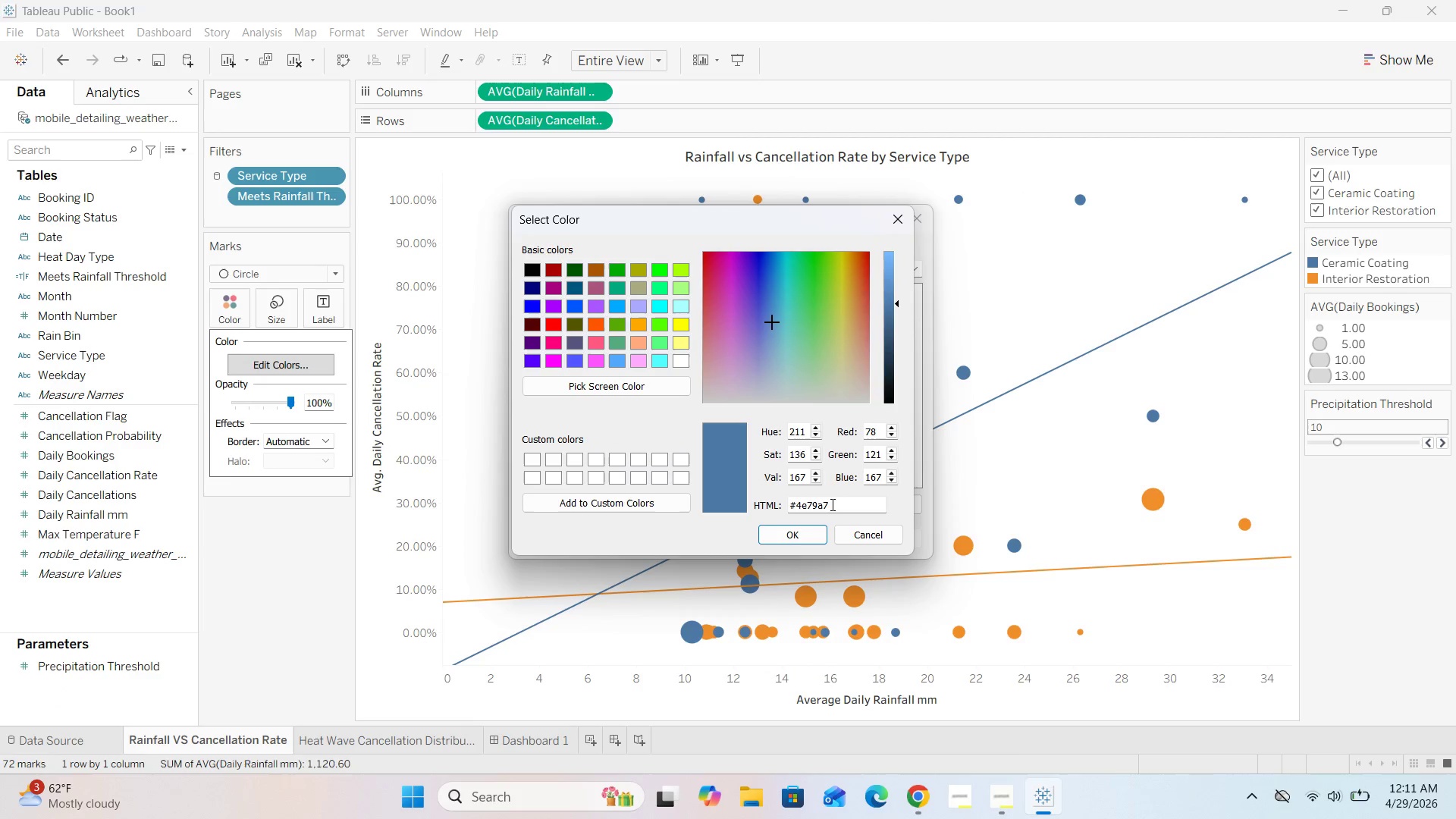 
key(Backspace)
key(Backspace)
key(Backspace)
key(Backspace)
key(Backspace)
key(Backspace)
type(3b2415)
key(Backspace)
type(6)
 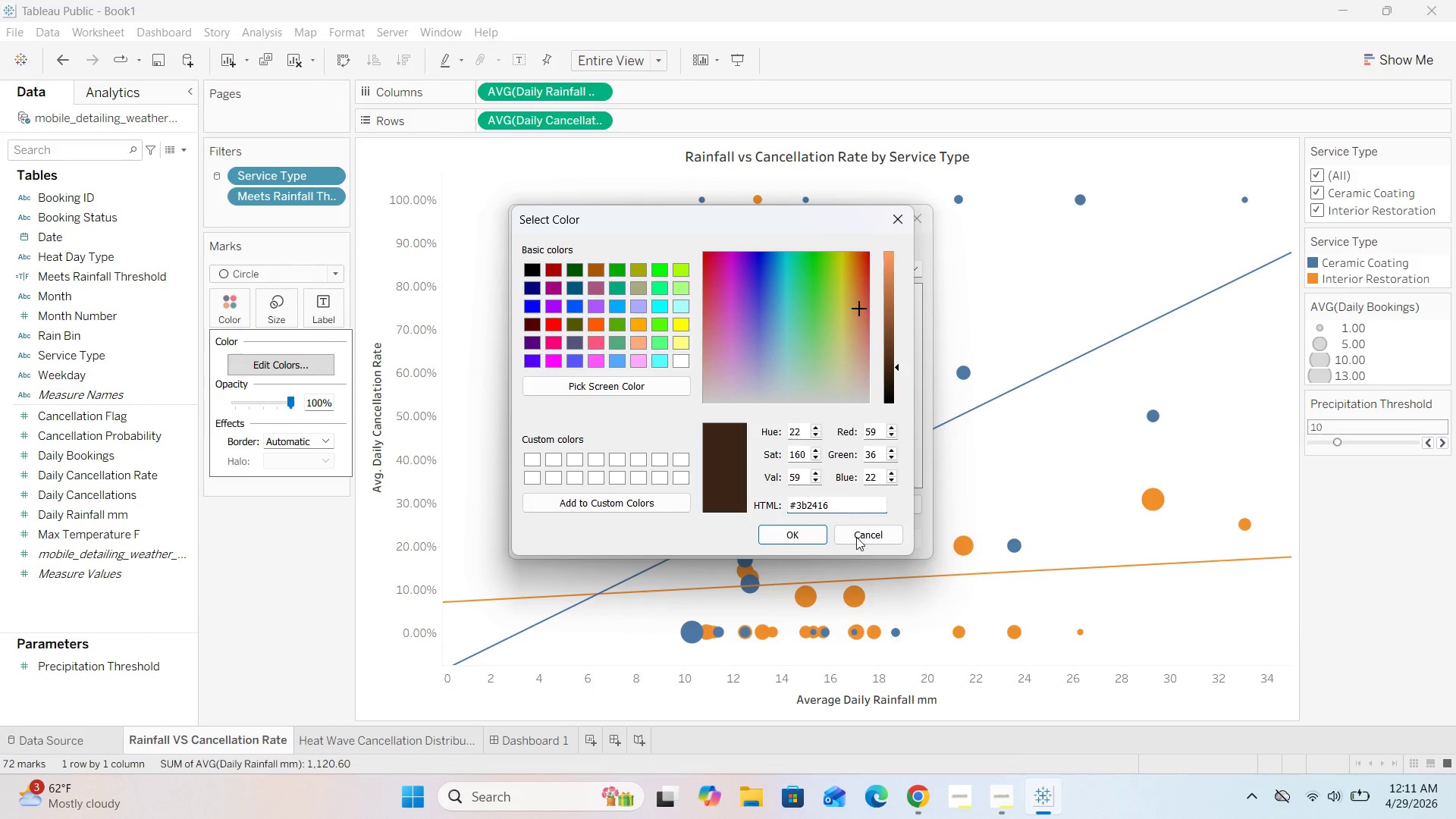 
left_click([808, 533])
 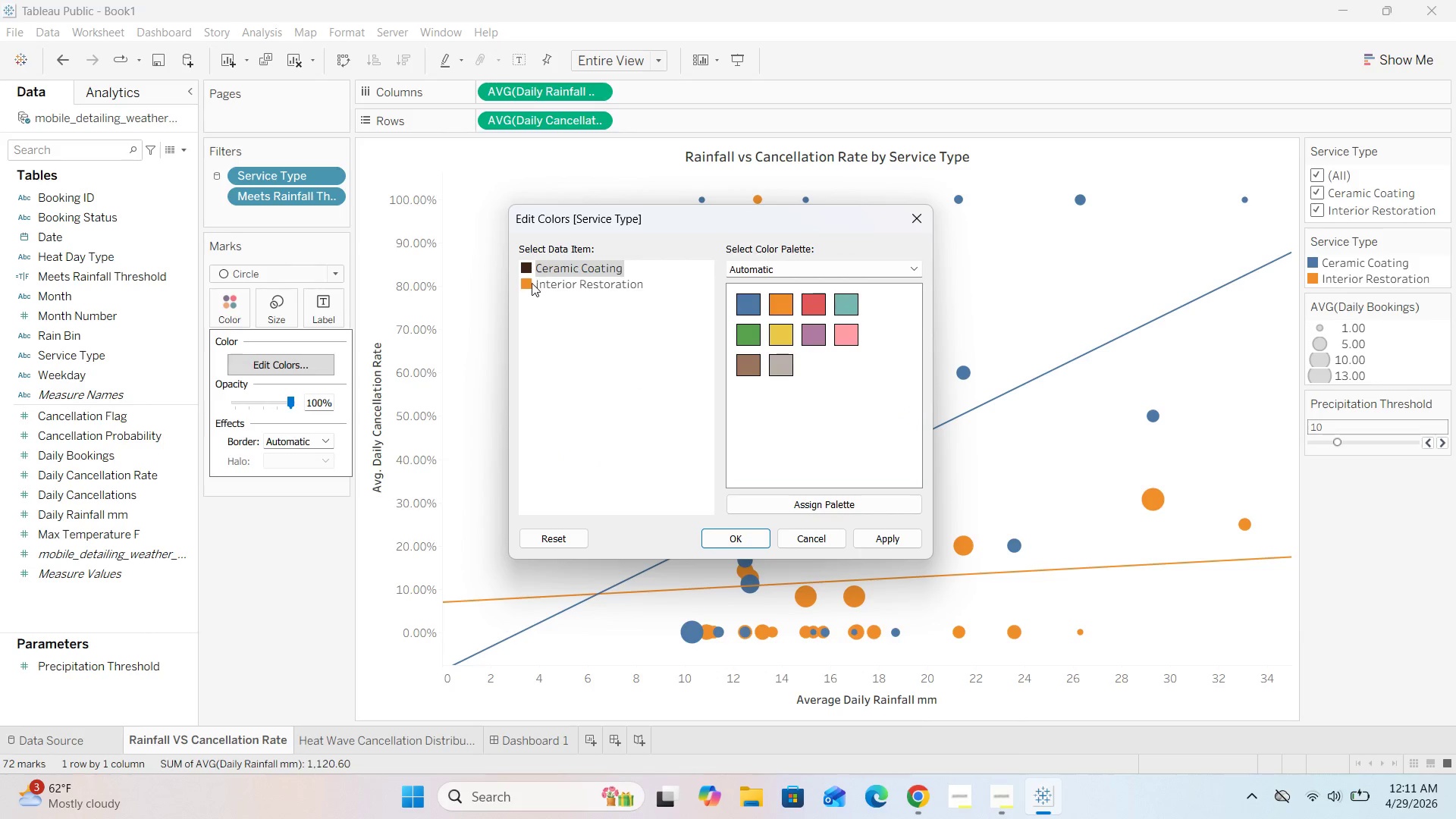 
double_click([526, 284])
 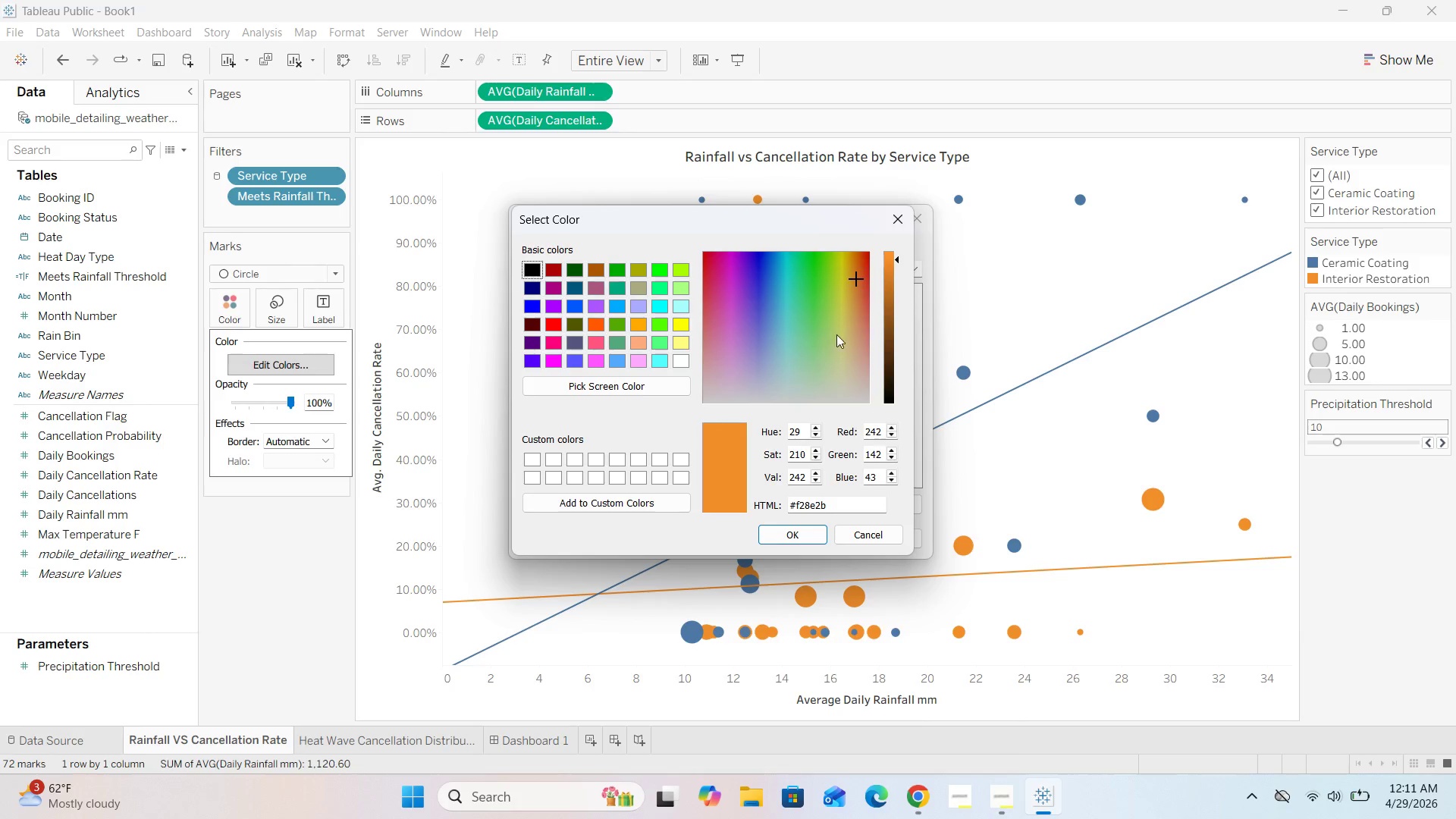 
left_click([894, 218])
 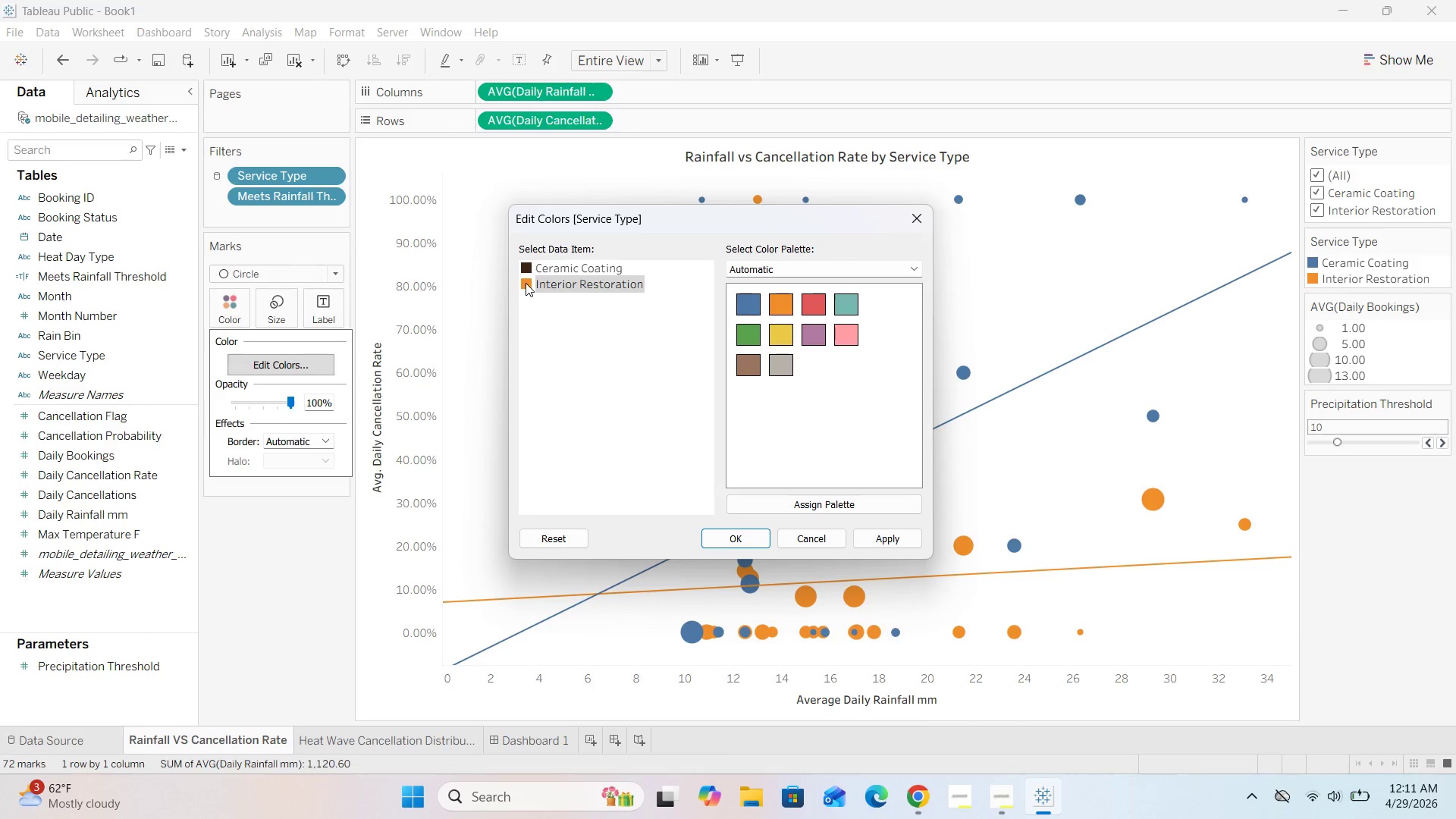 
double_click([526, 283])
 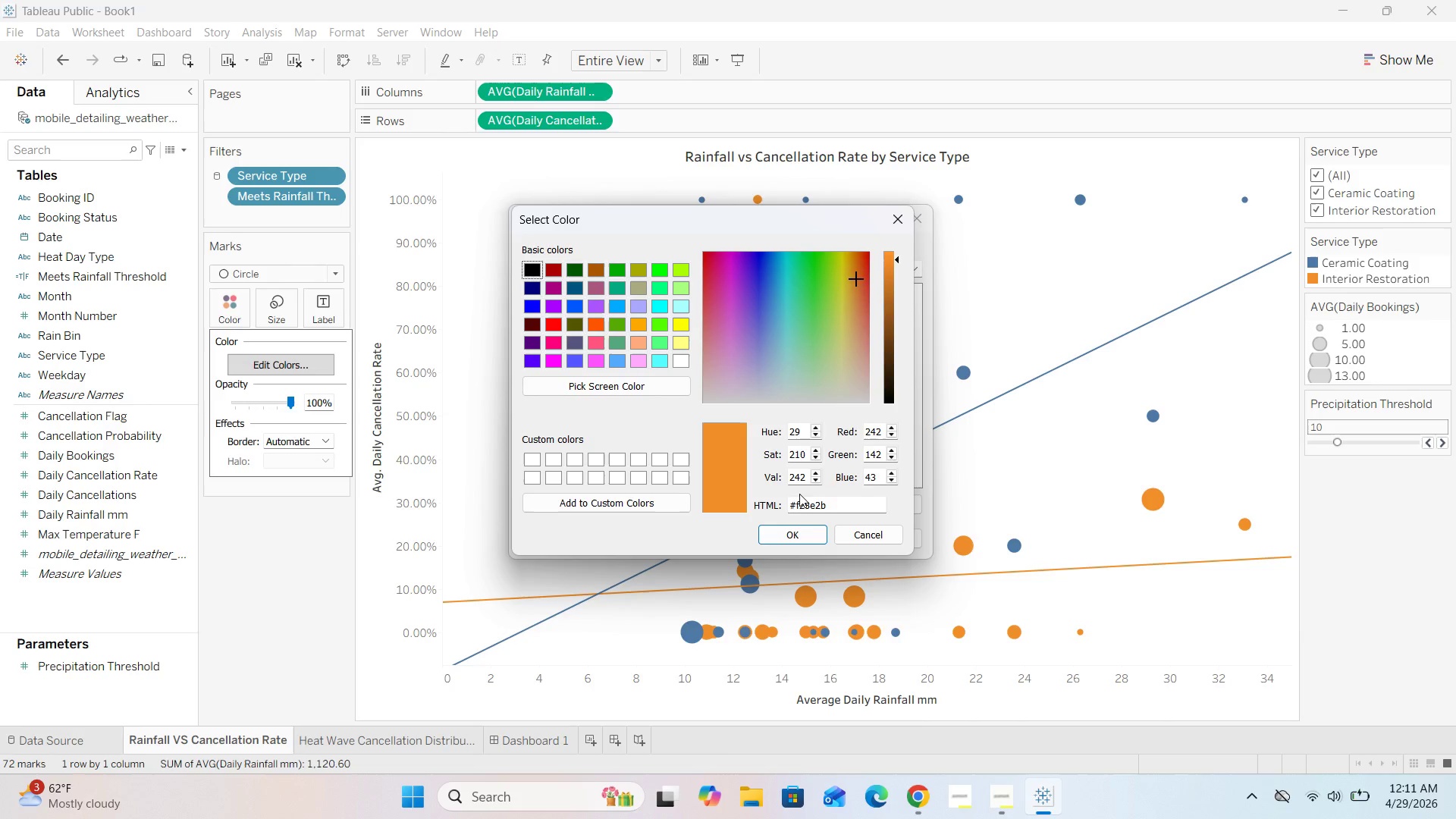 
left_click([835, 507])
 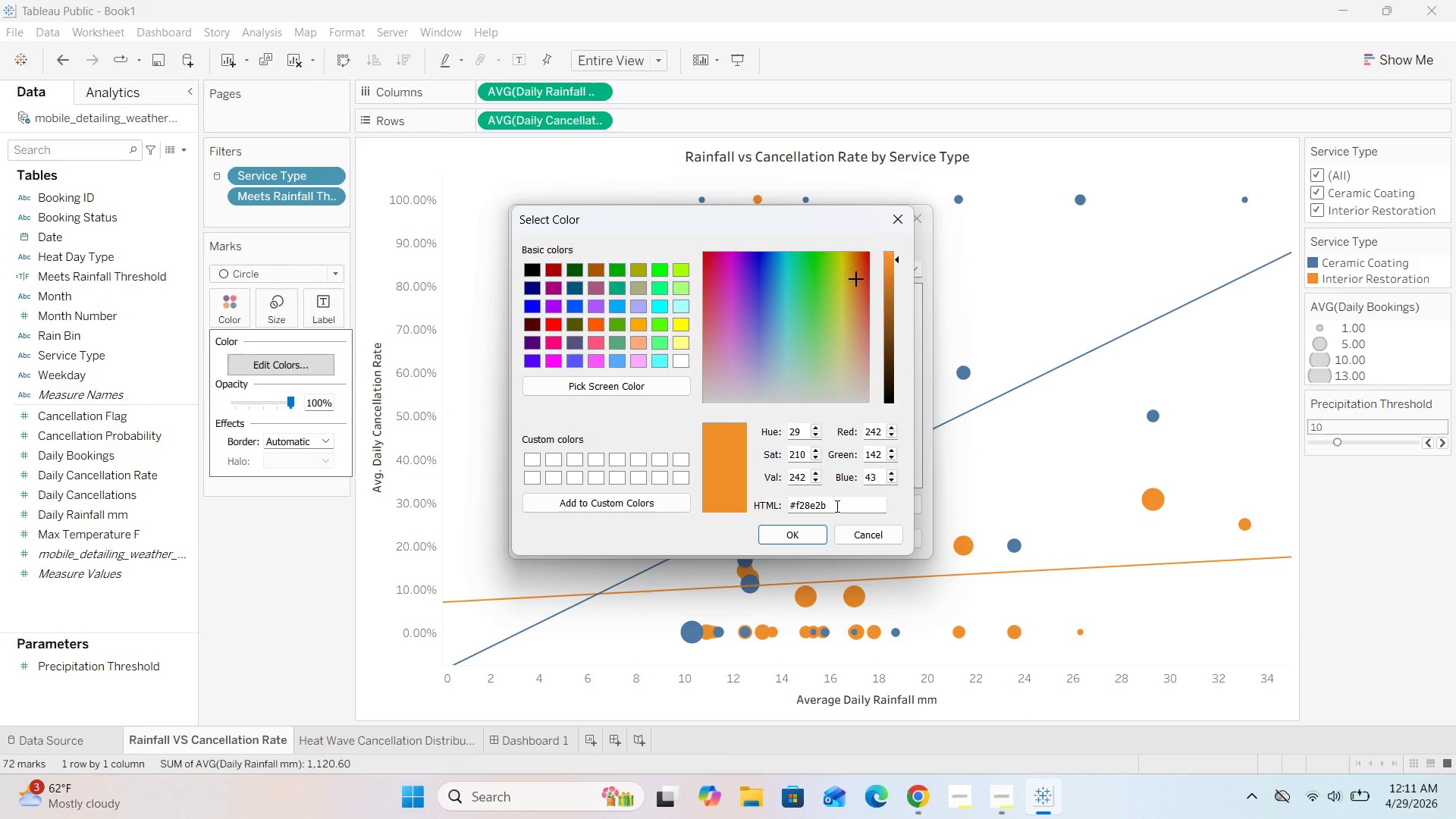 
key(Backspace)
 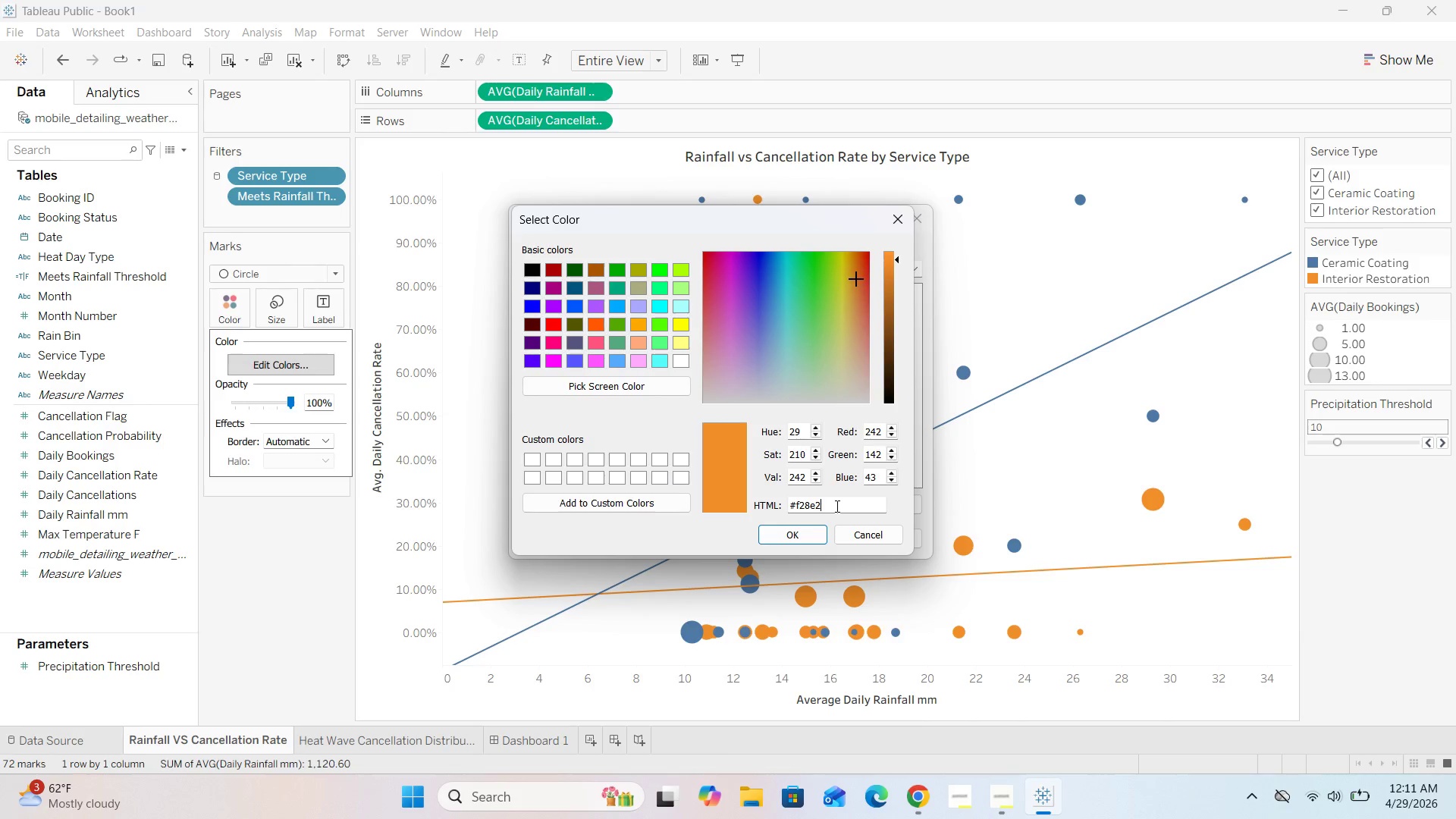 
key(Backspace)
 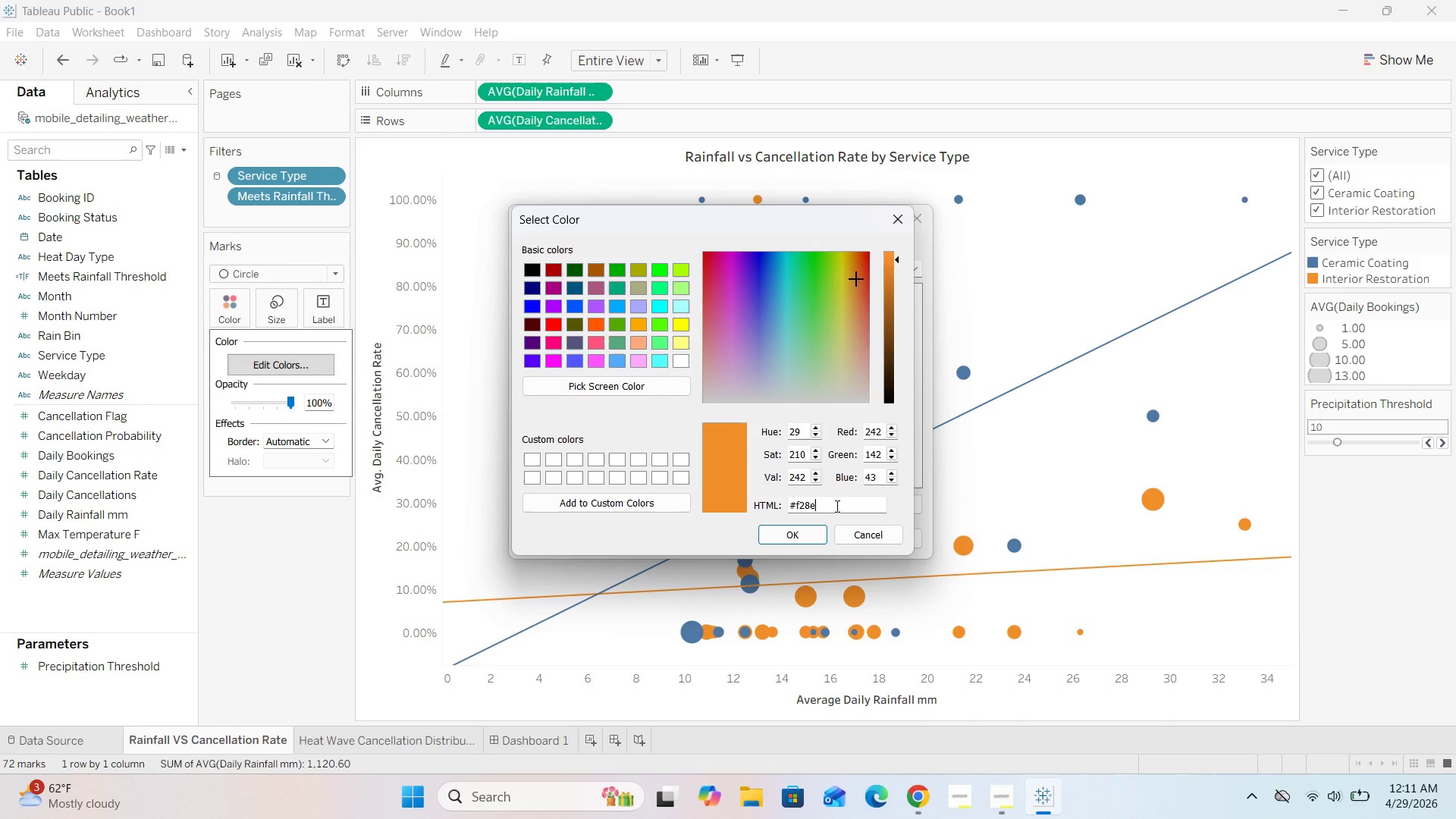 
key(Backspace)
 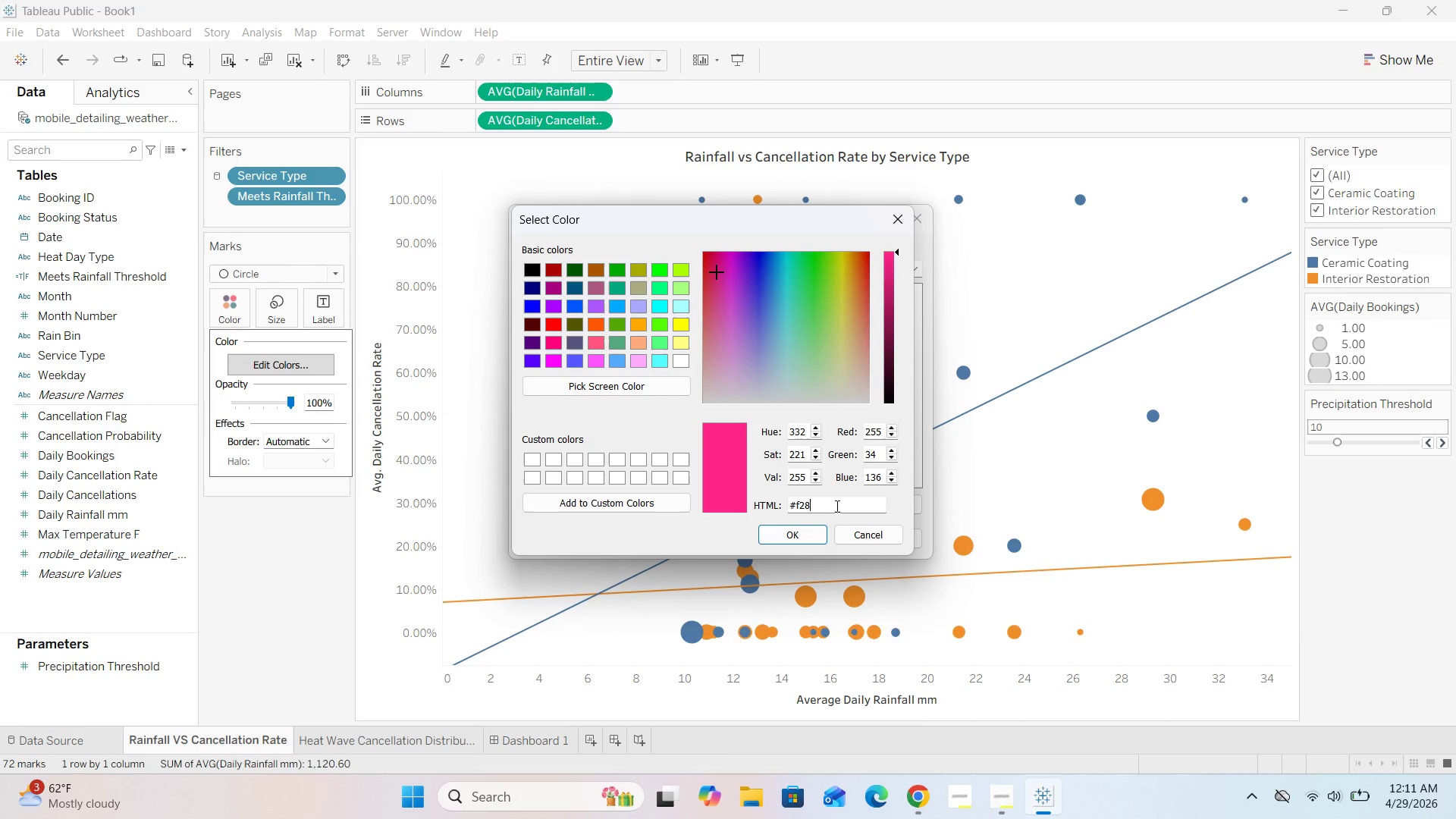 
key(Backspace)
 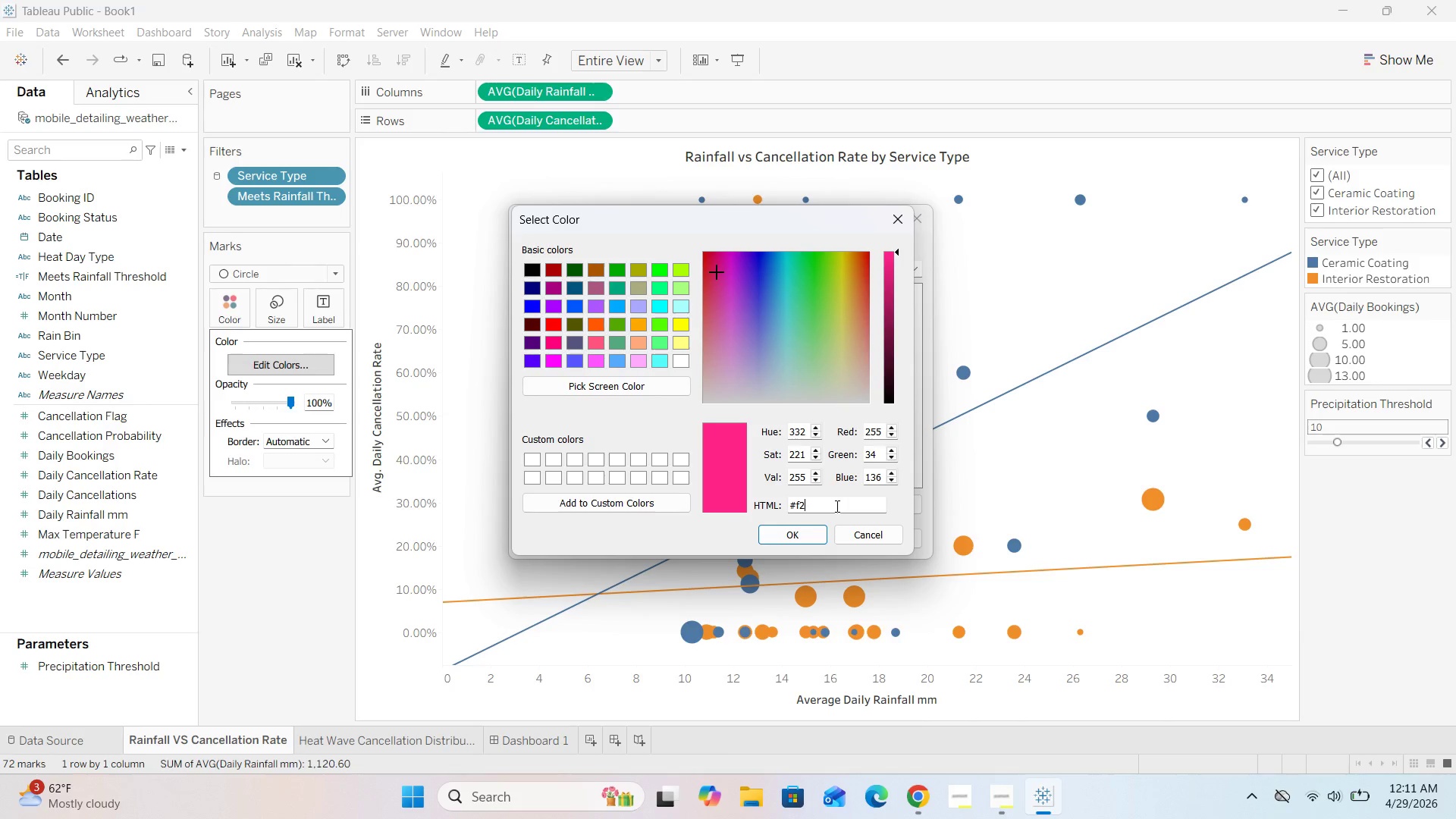 
key(Backspace)
 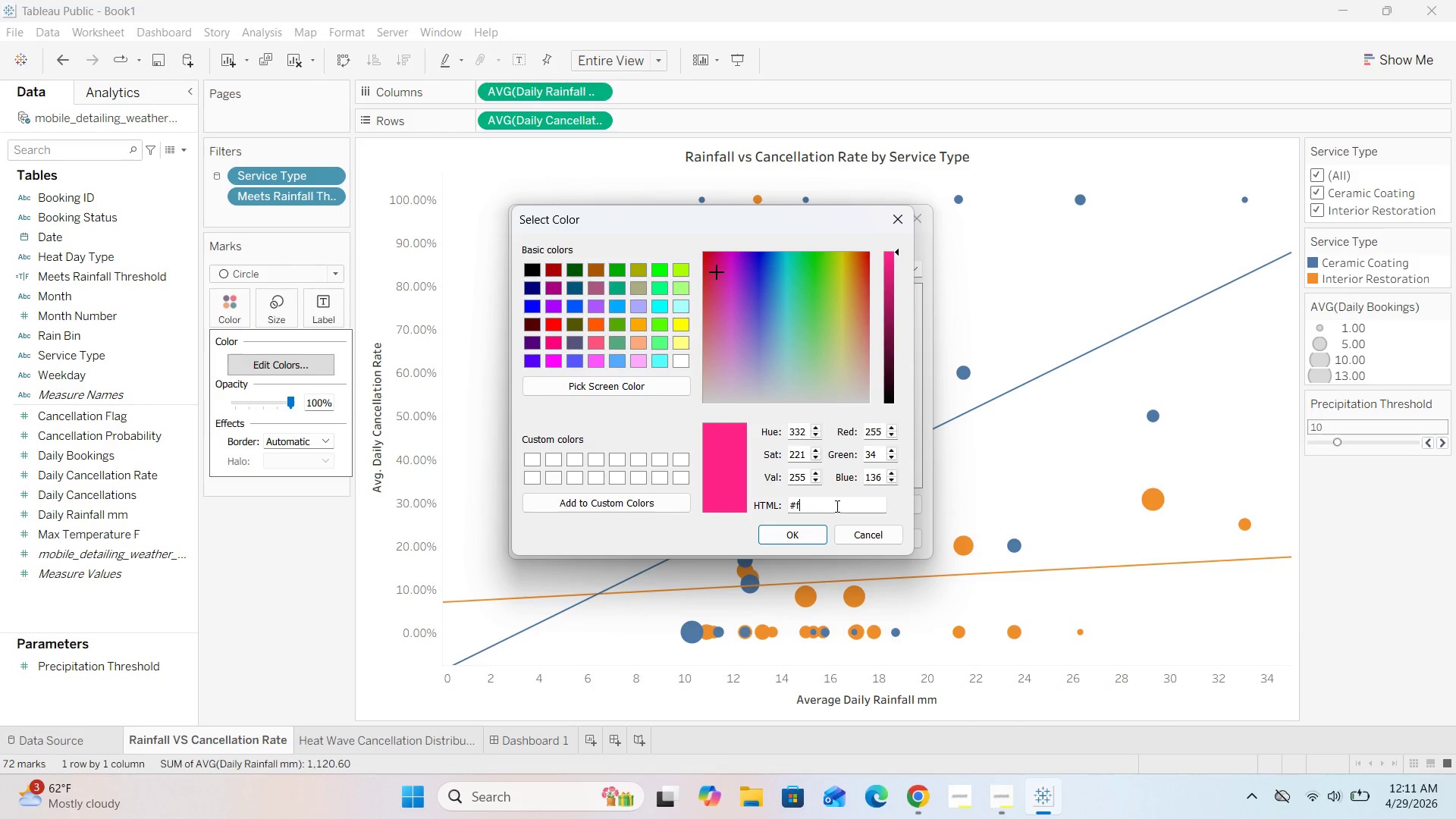 
key(Backspace)
 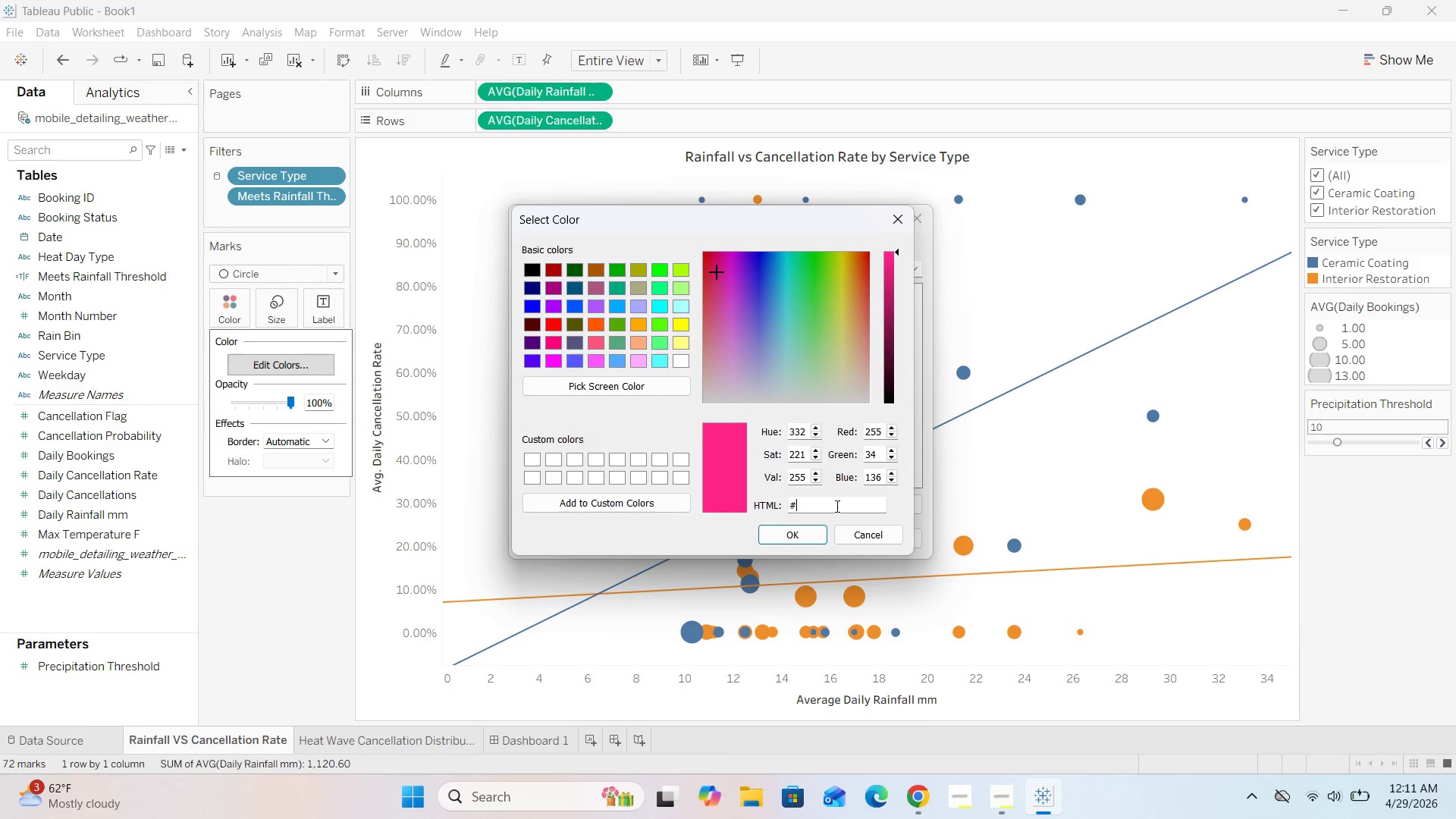 
left_click([888, 217])
 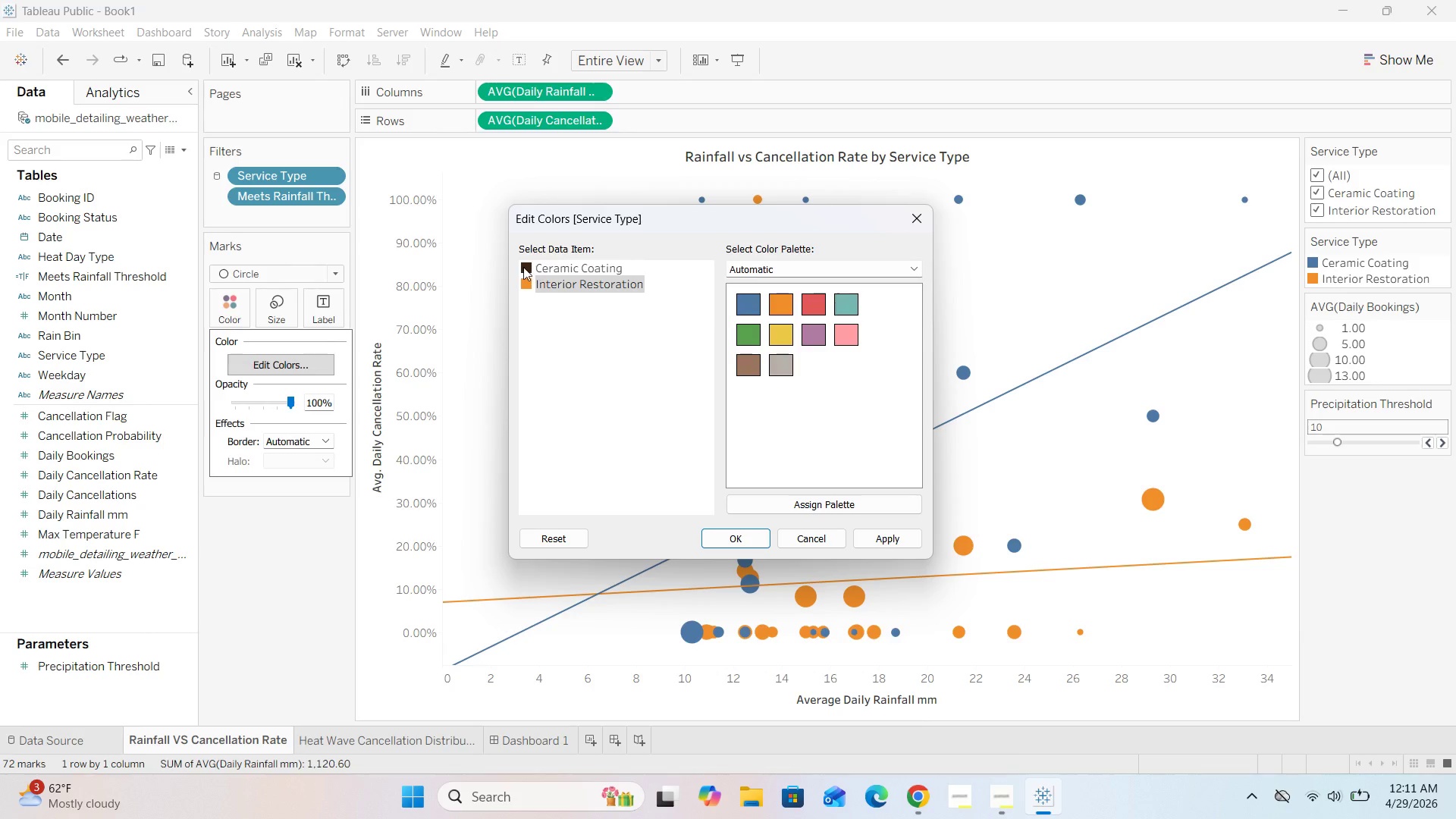 
double_click([523, 267])
 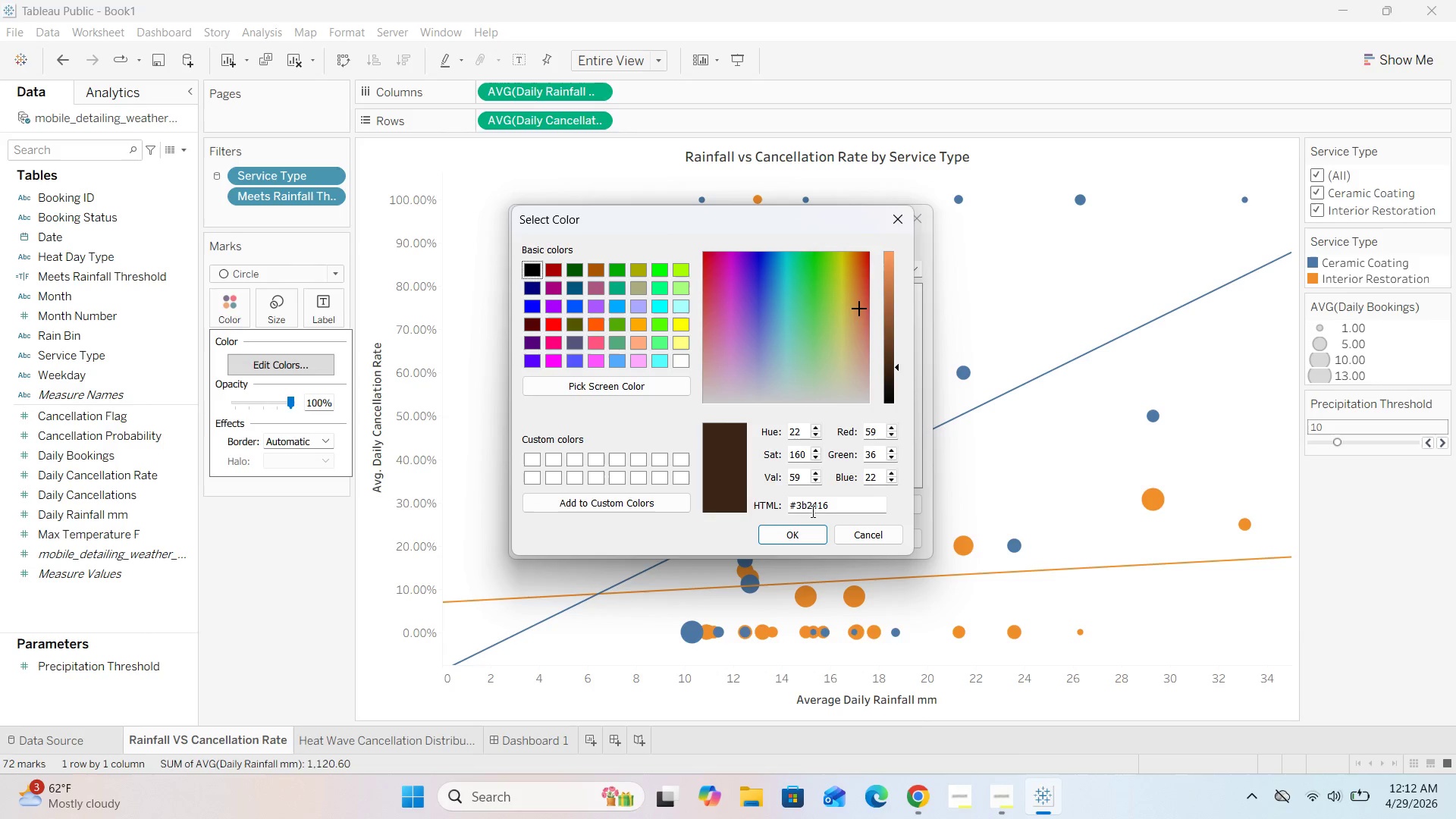 
left_click([843, 504])
 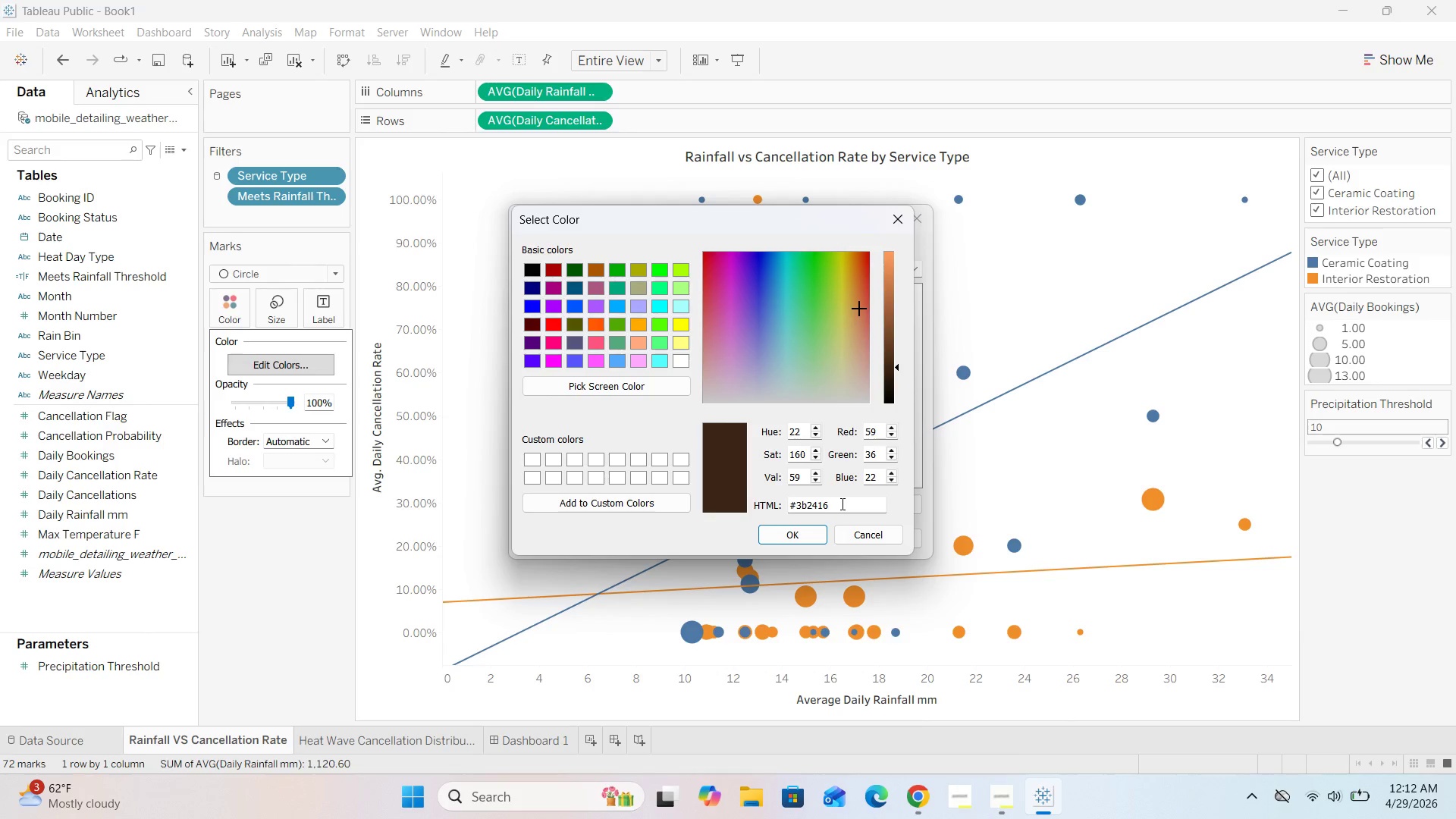 
hold_key(key=Backspace, duration=0.55)
 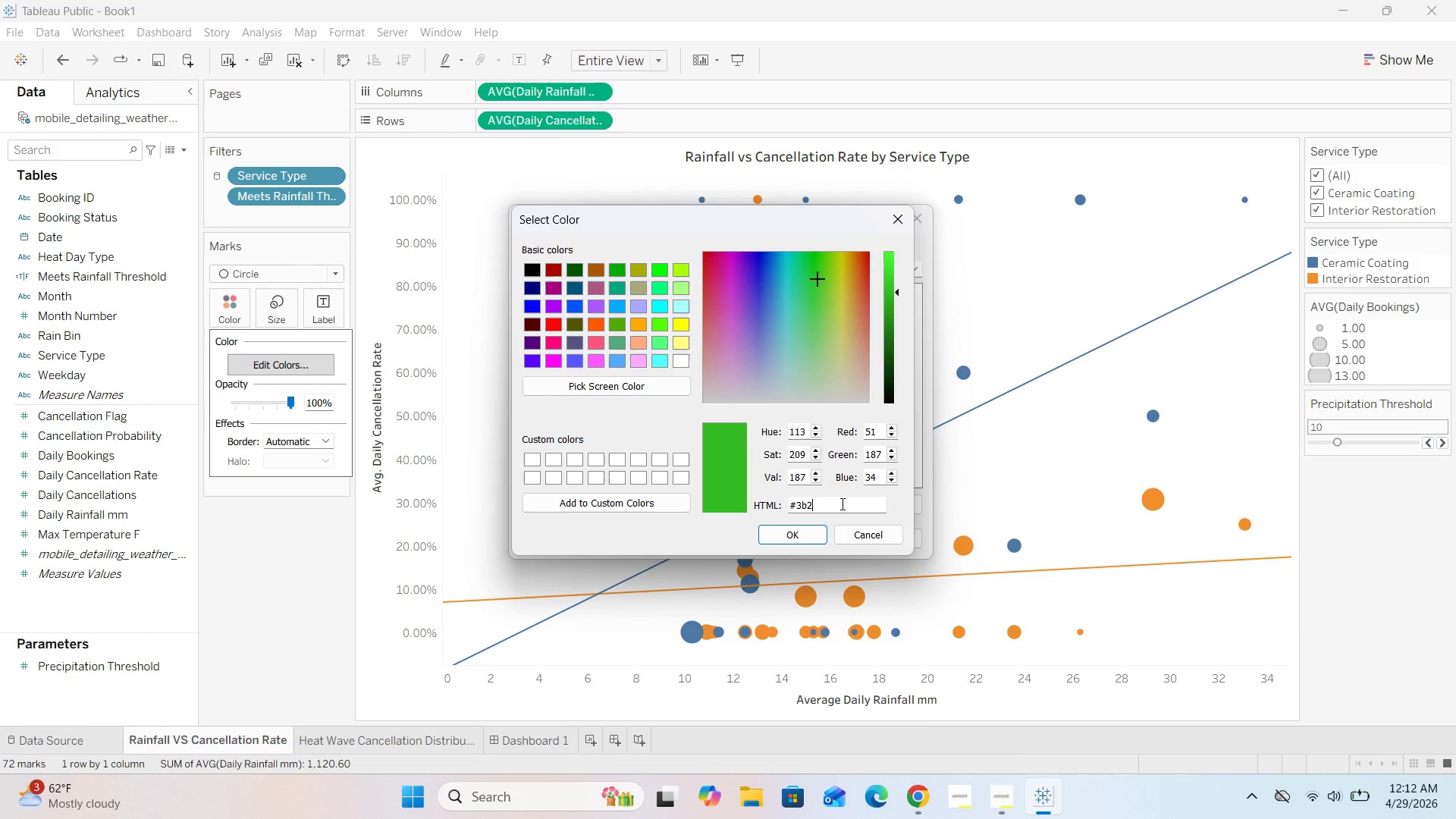 
key(Backspace)
key(Backspace)
key(Backspace)
type(c2410c)
 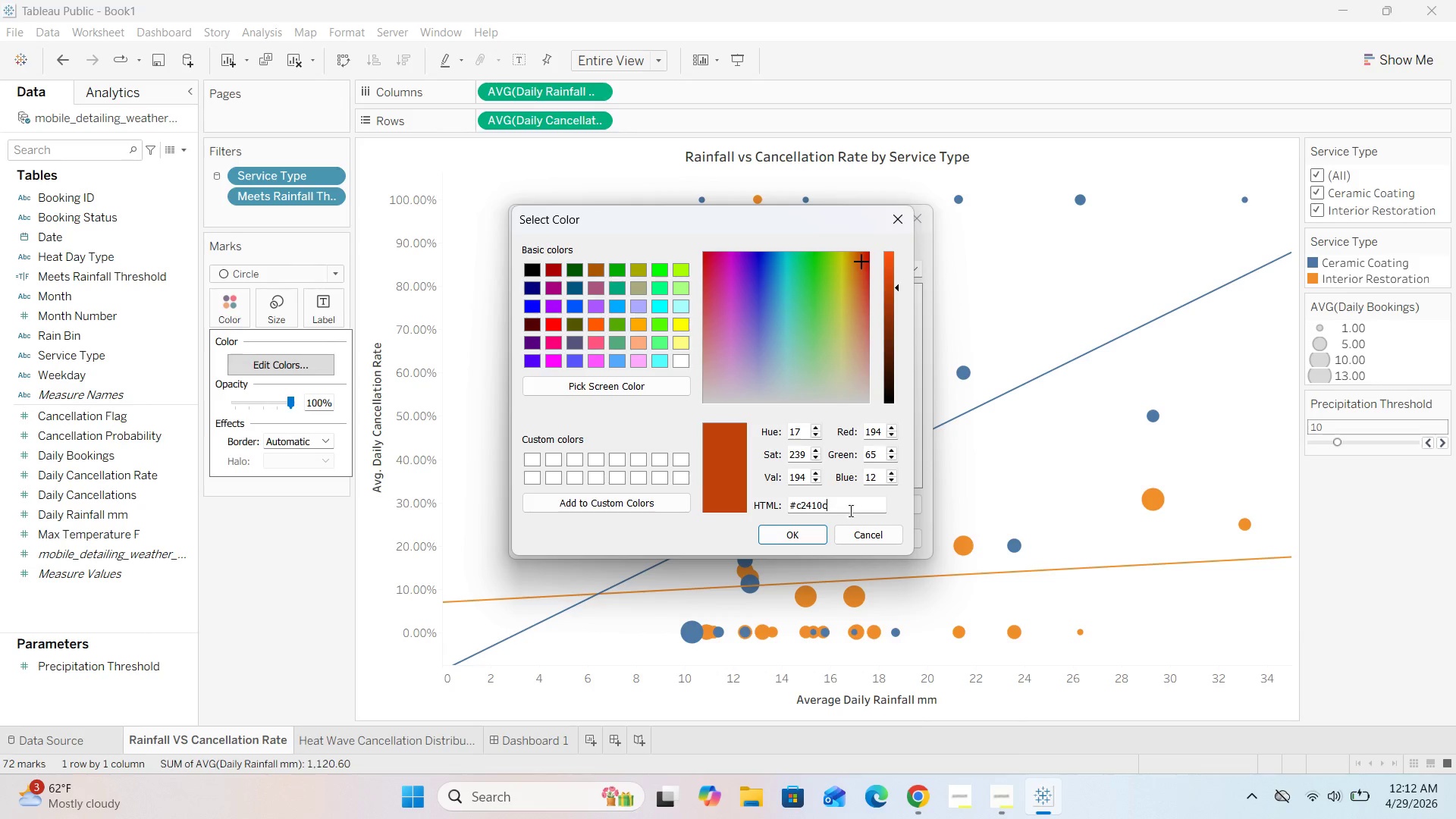 
left_click([792, 532])
 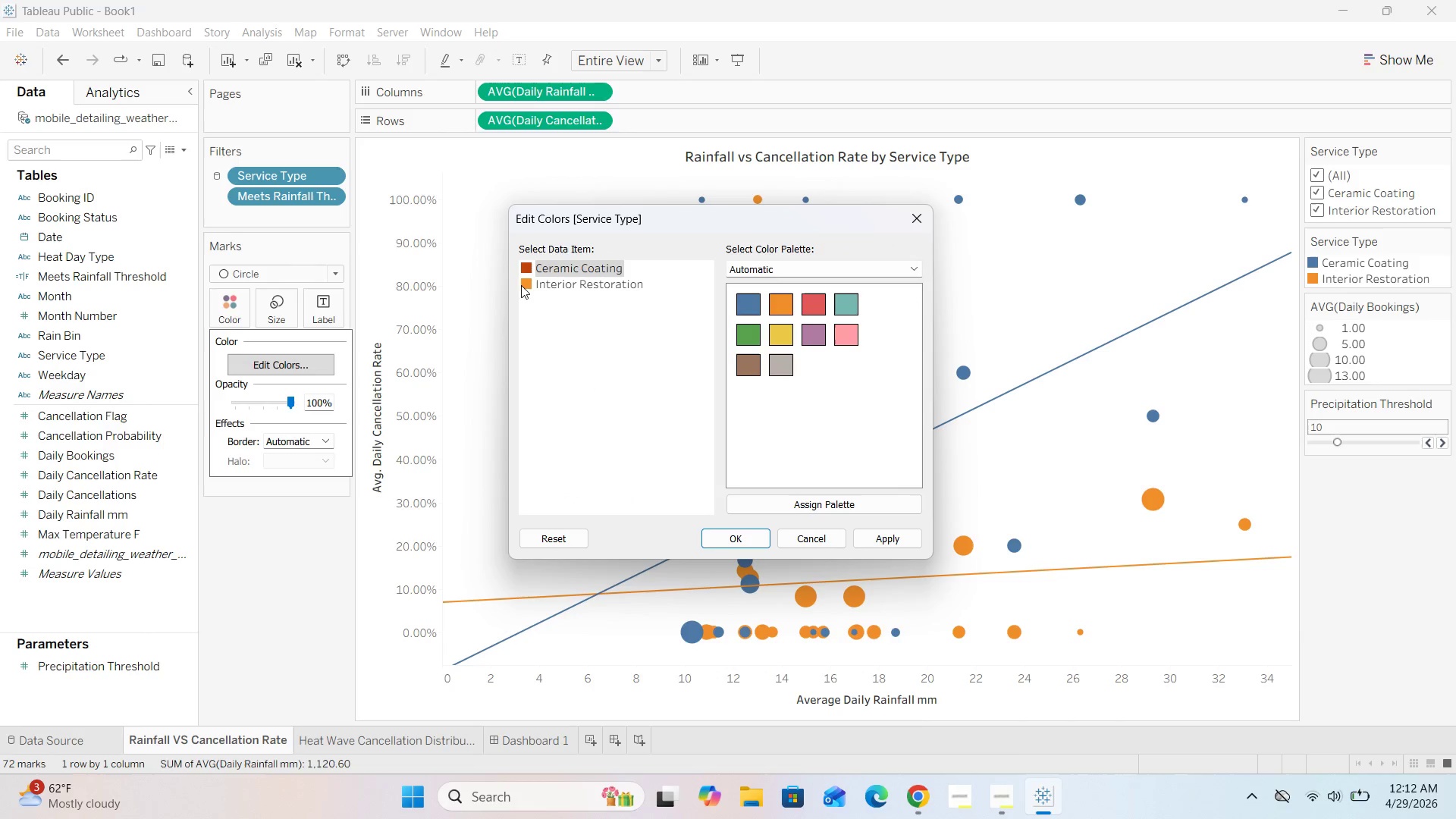 
double_click([526, 282])
 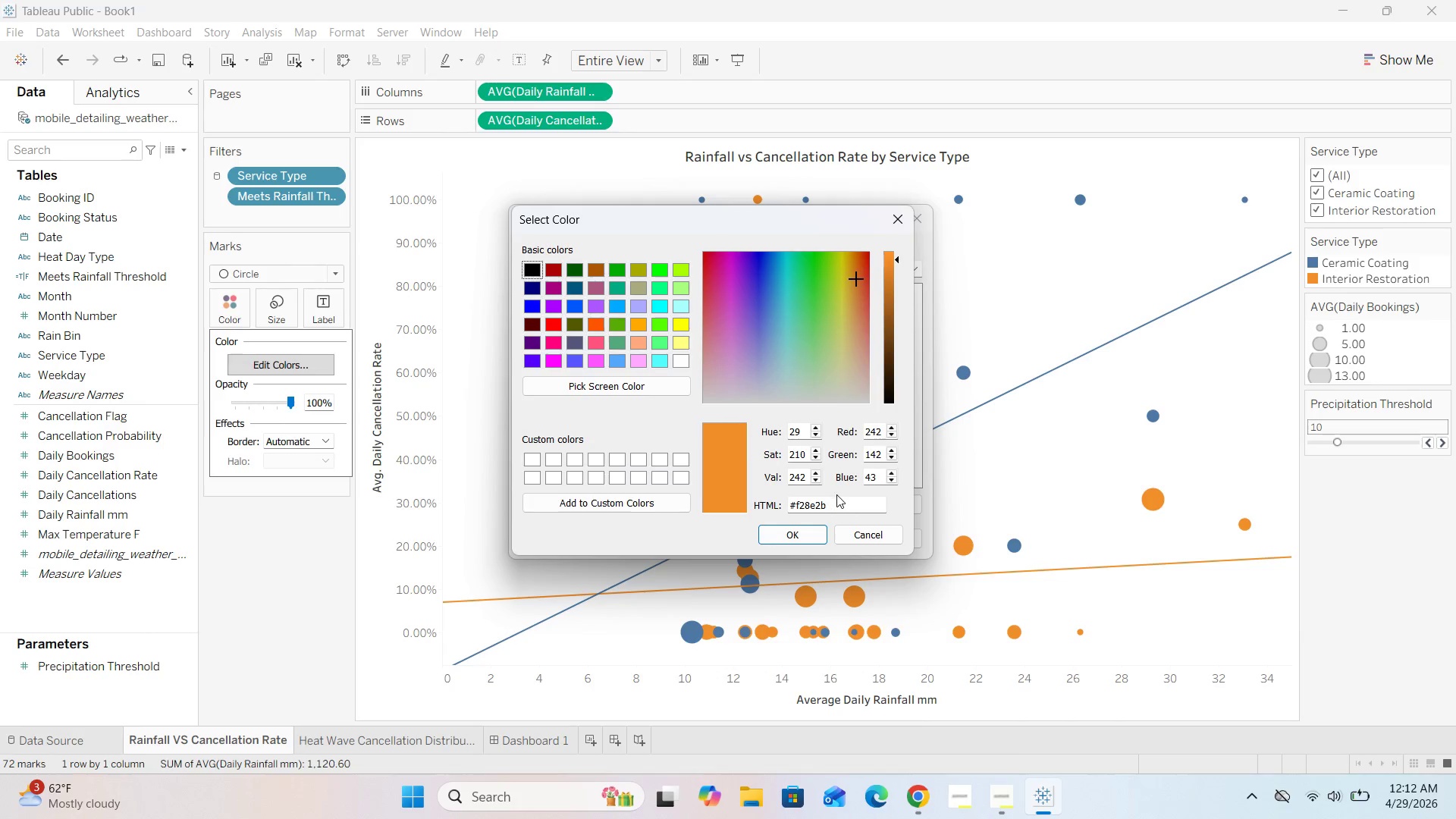 
left_click([837, 498])
 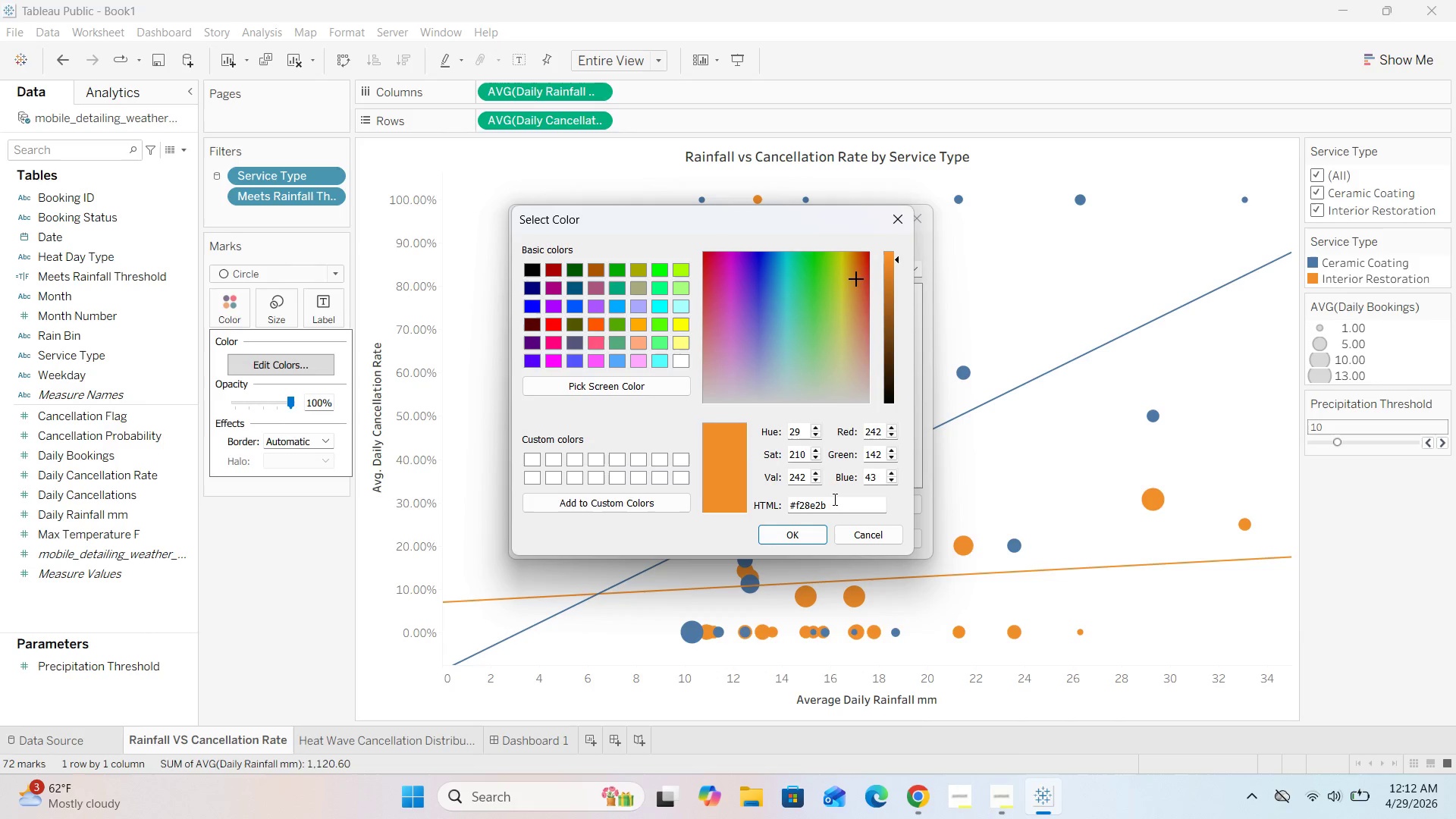 
key(Backspace)
 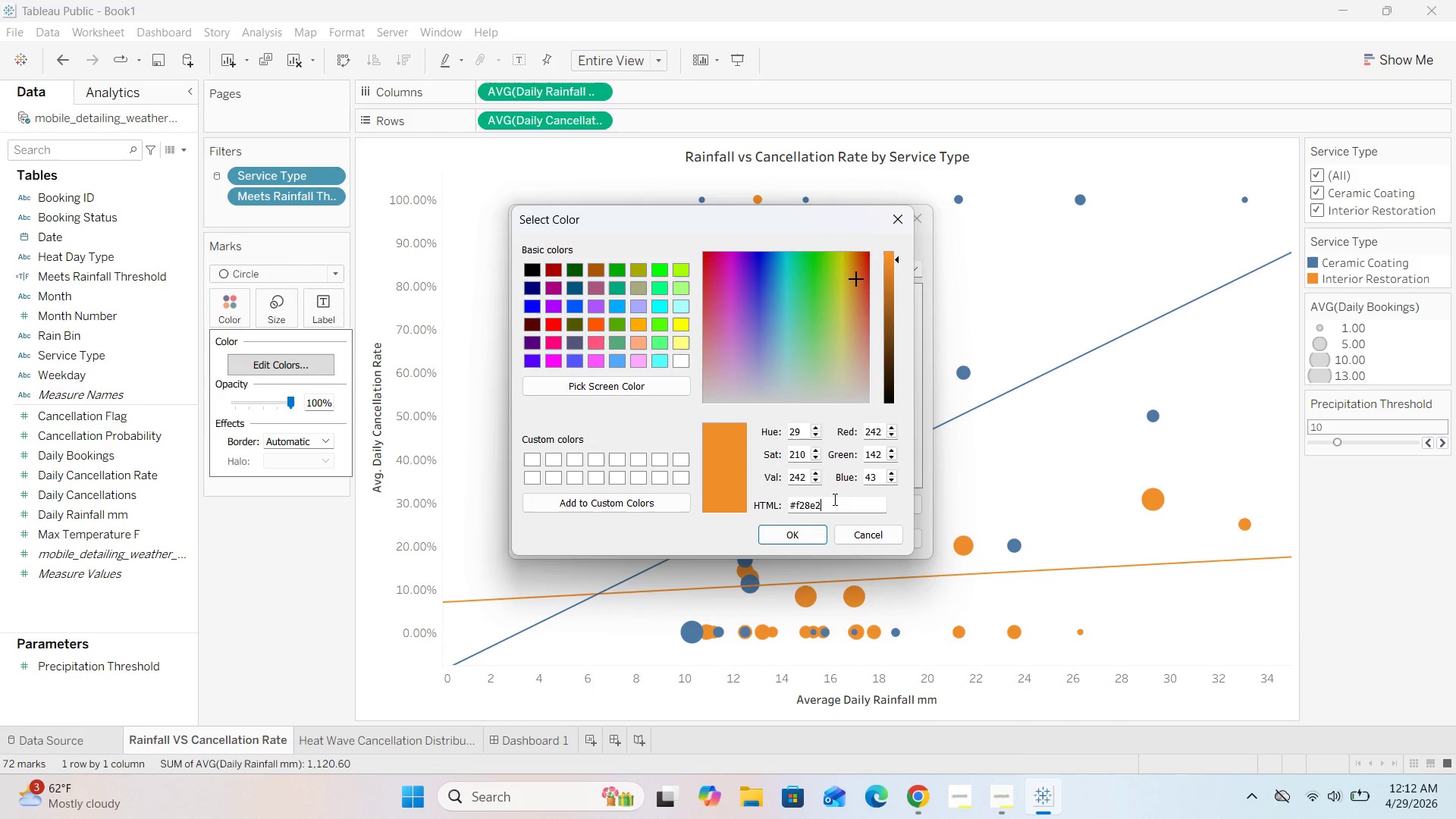 
key(Backspace)
 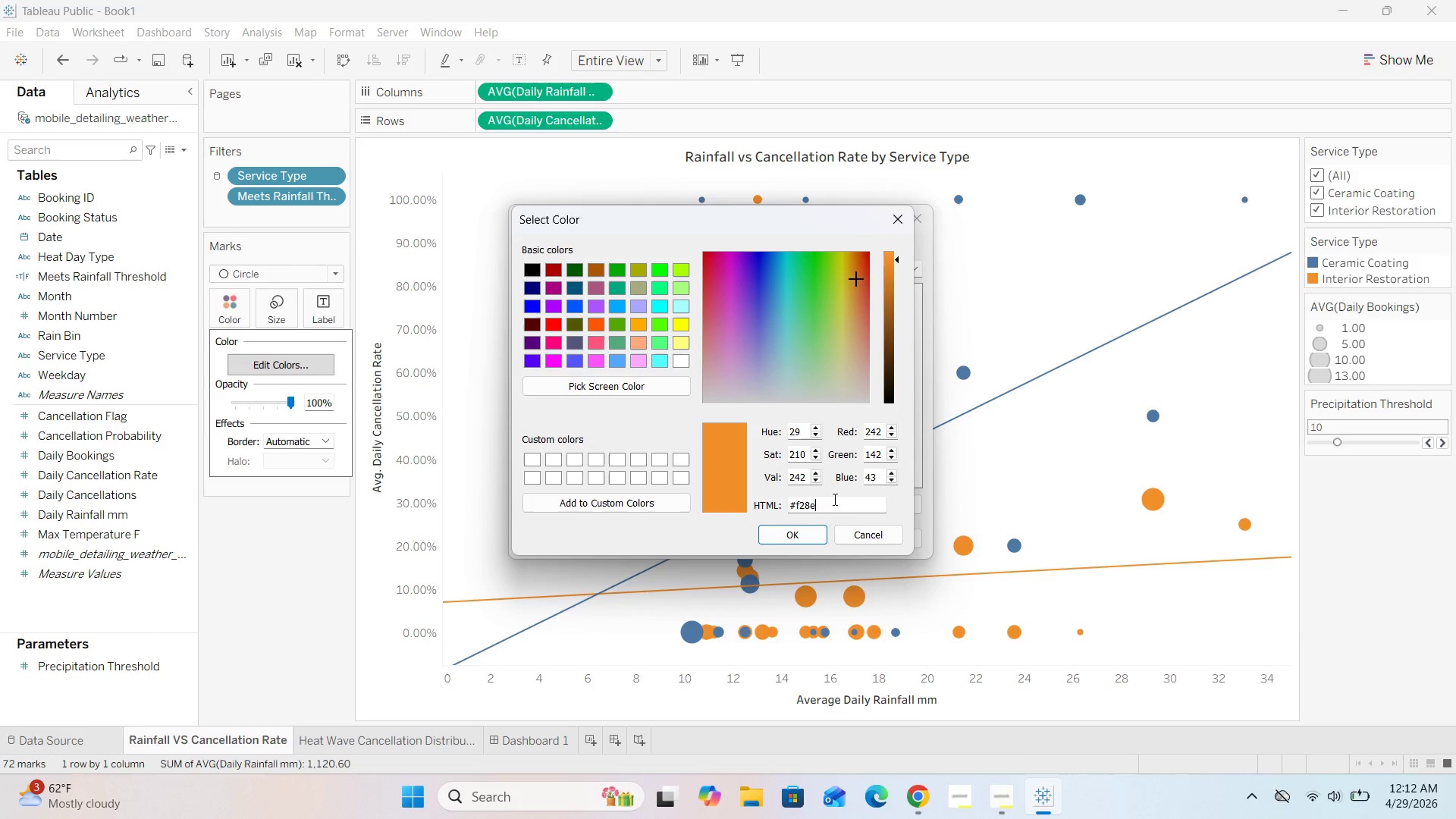 
key(Backspace)
 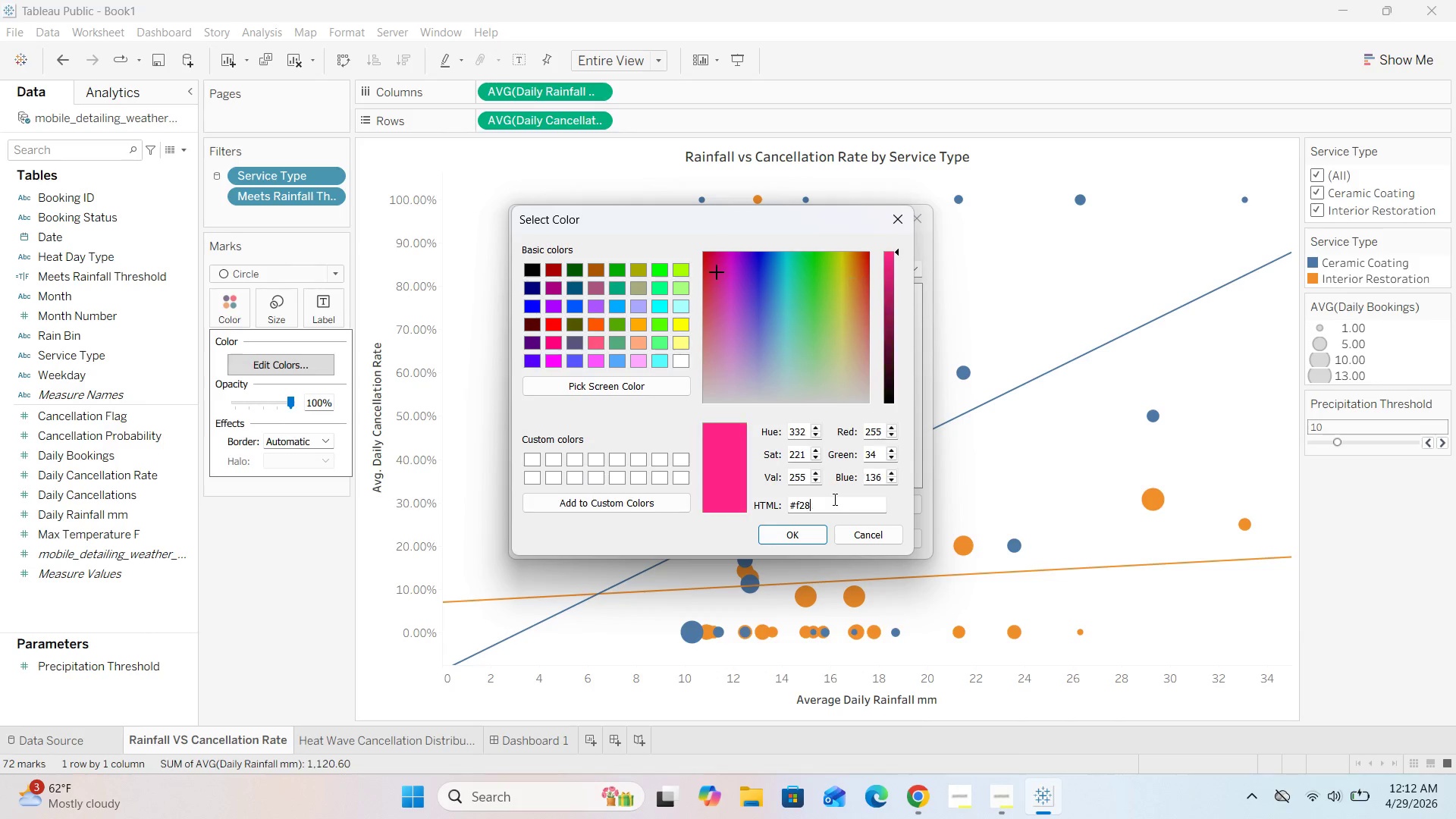 
key(Backspace)
 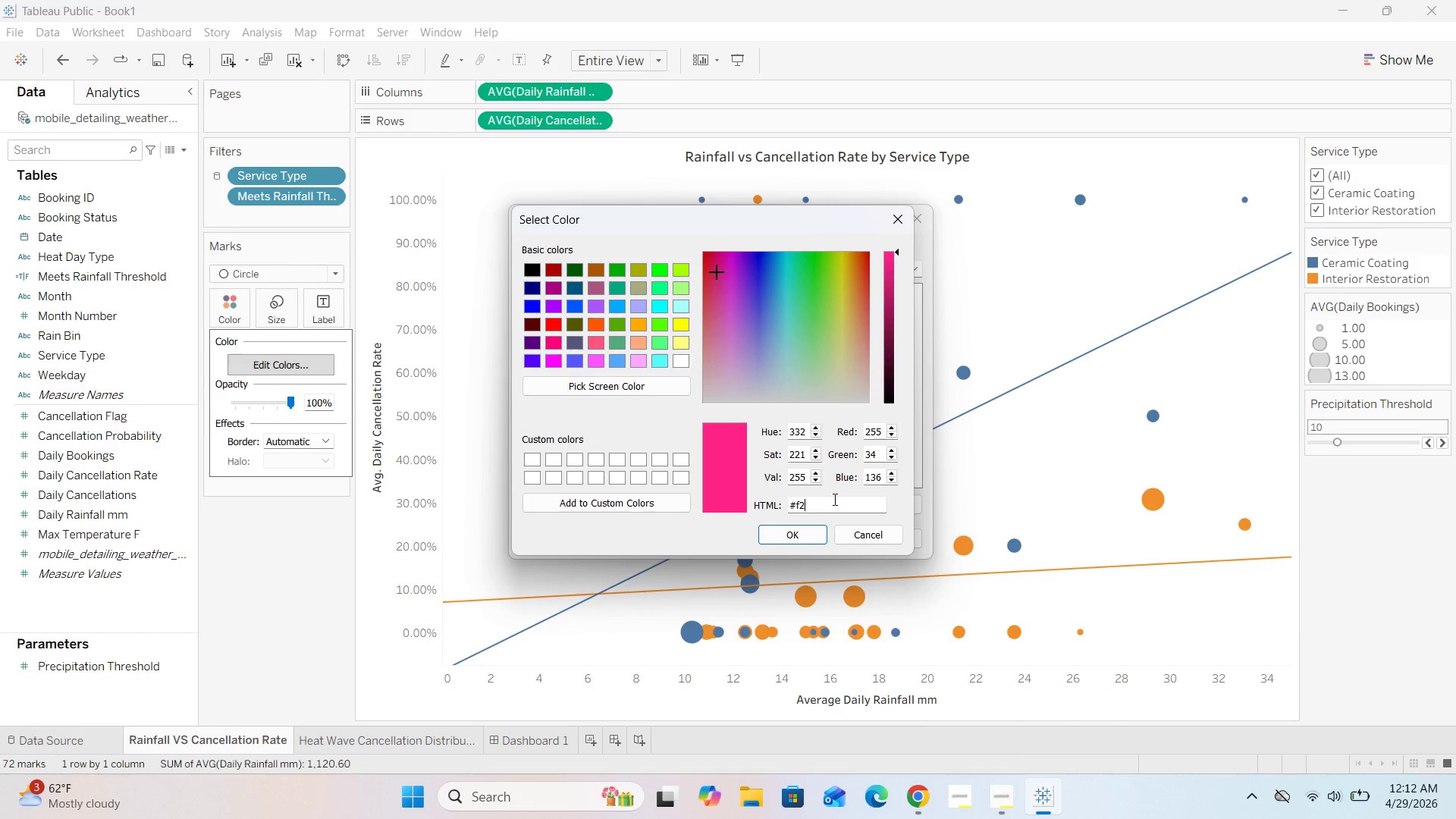 
key(Backspace)
 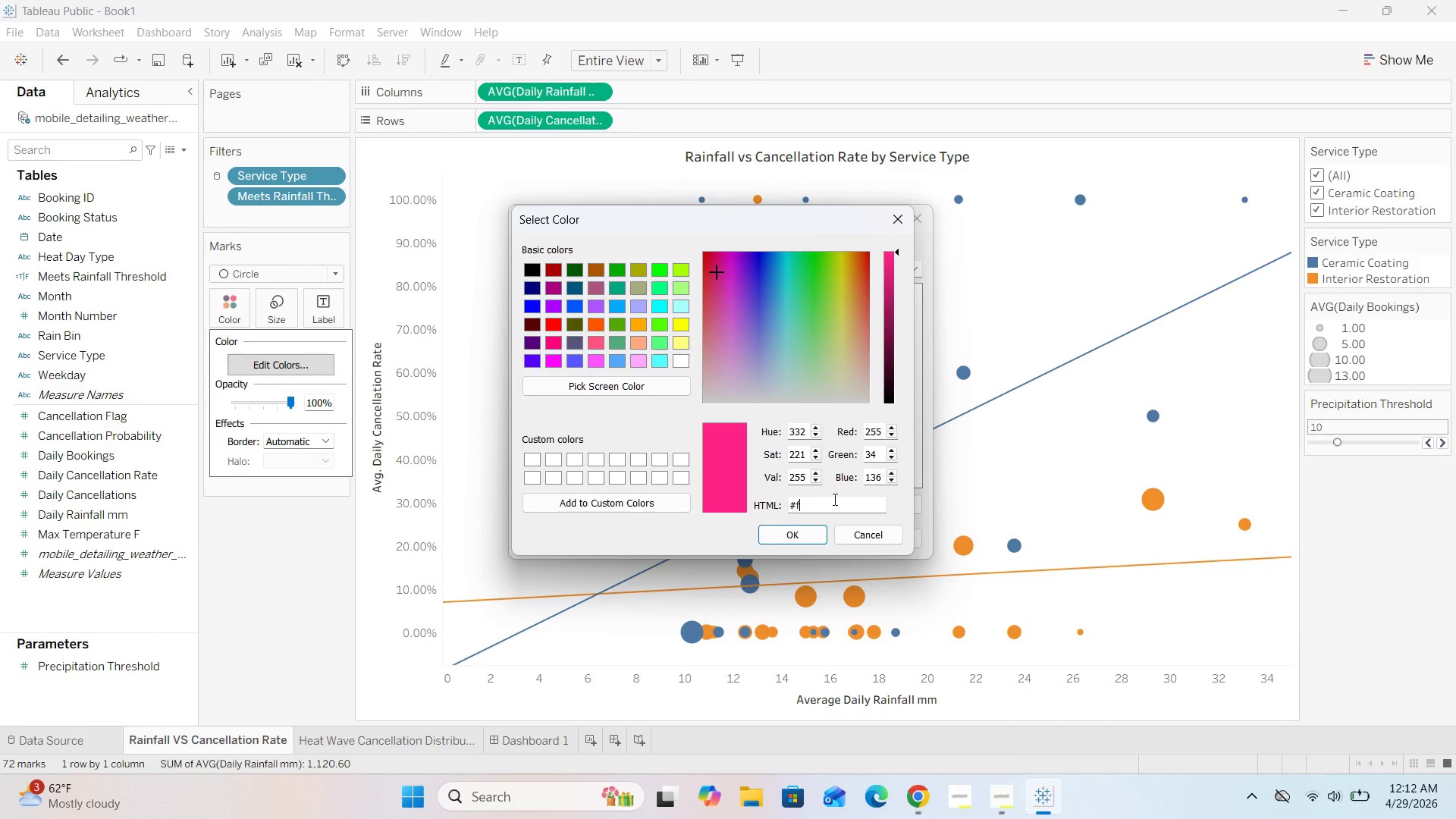 
key(Backspace)
 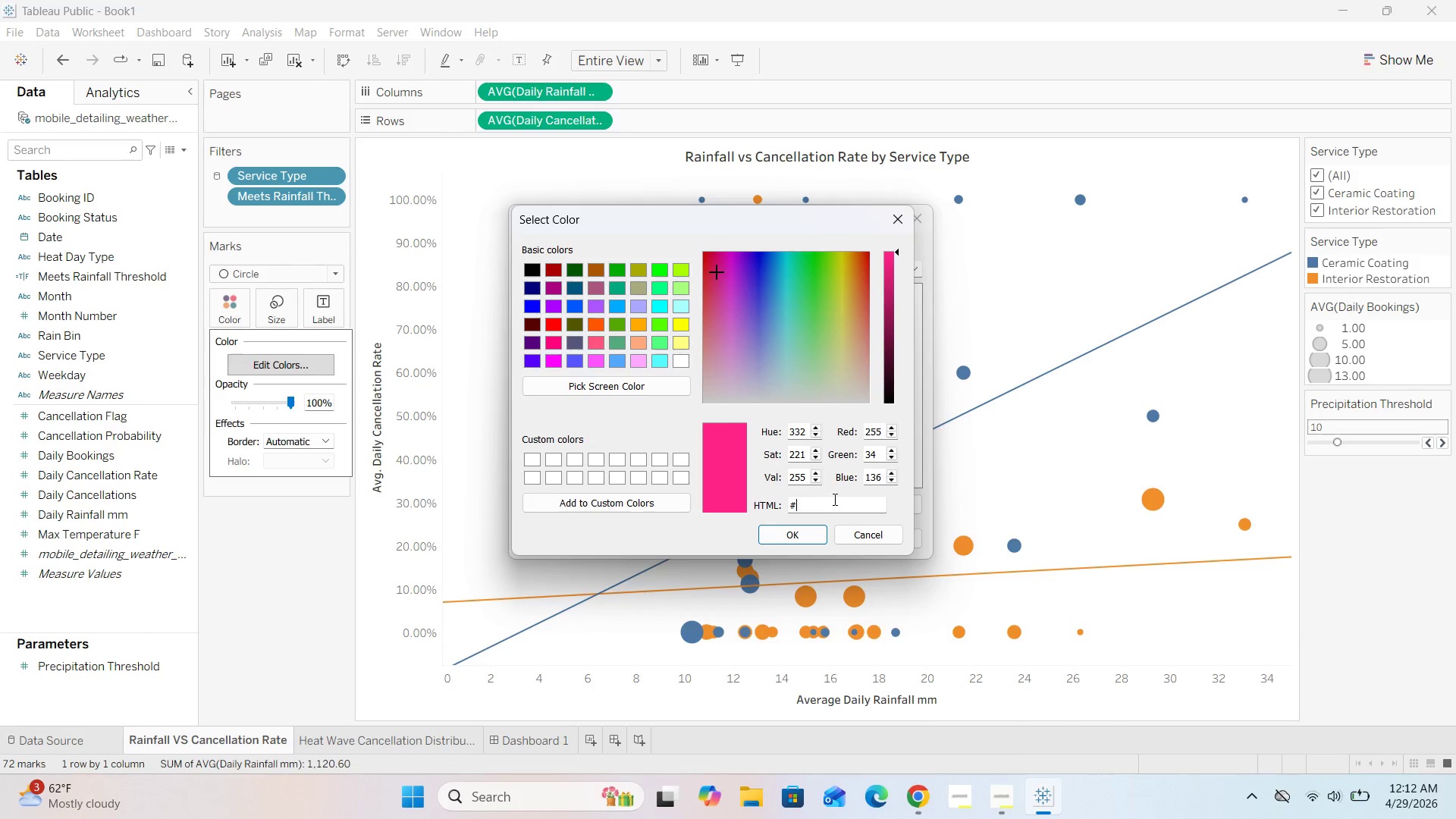 
type(f59e0b)
 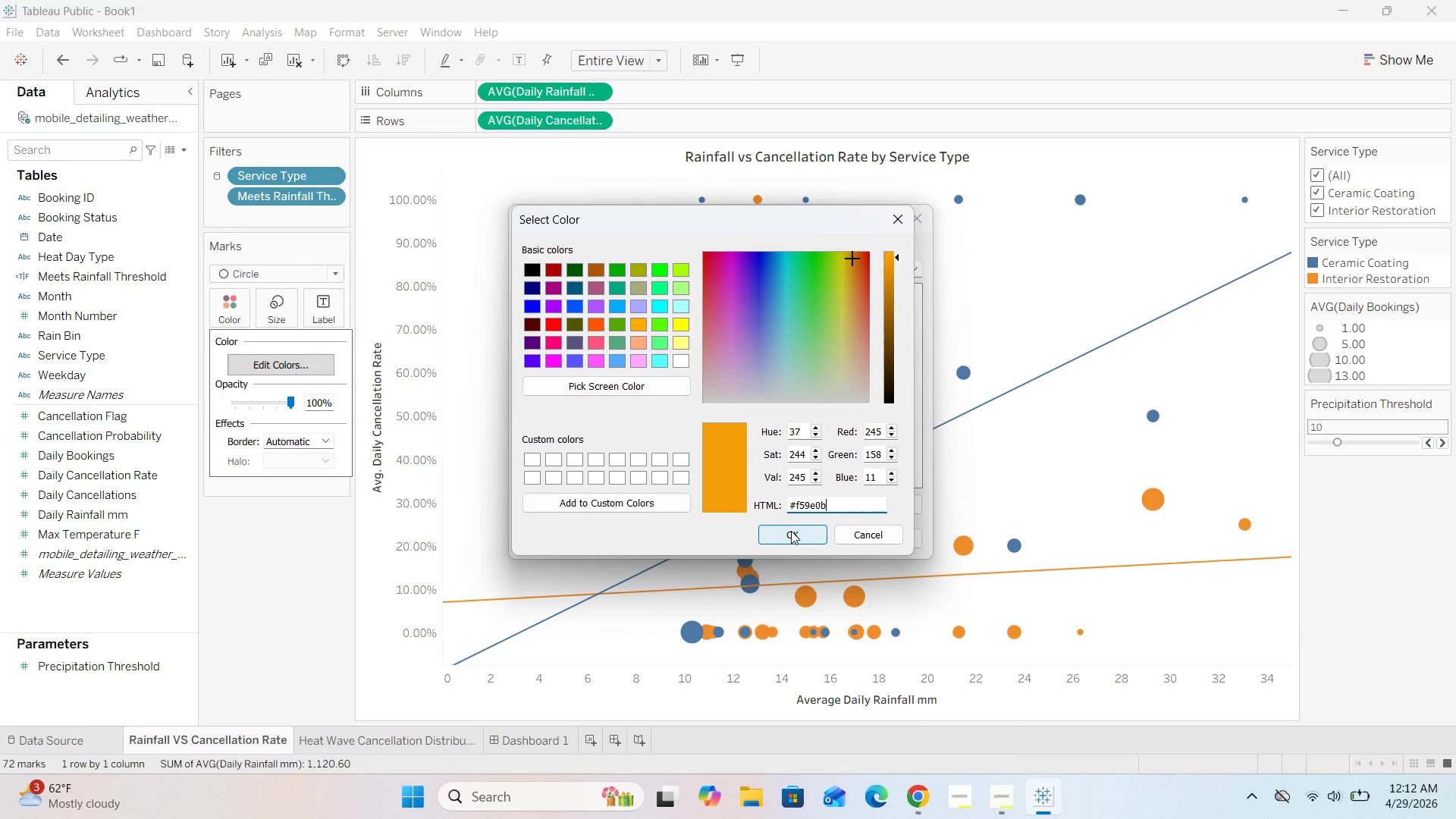 
left_click([791, 531])
 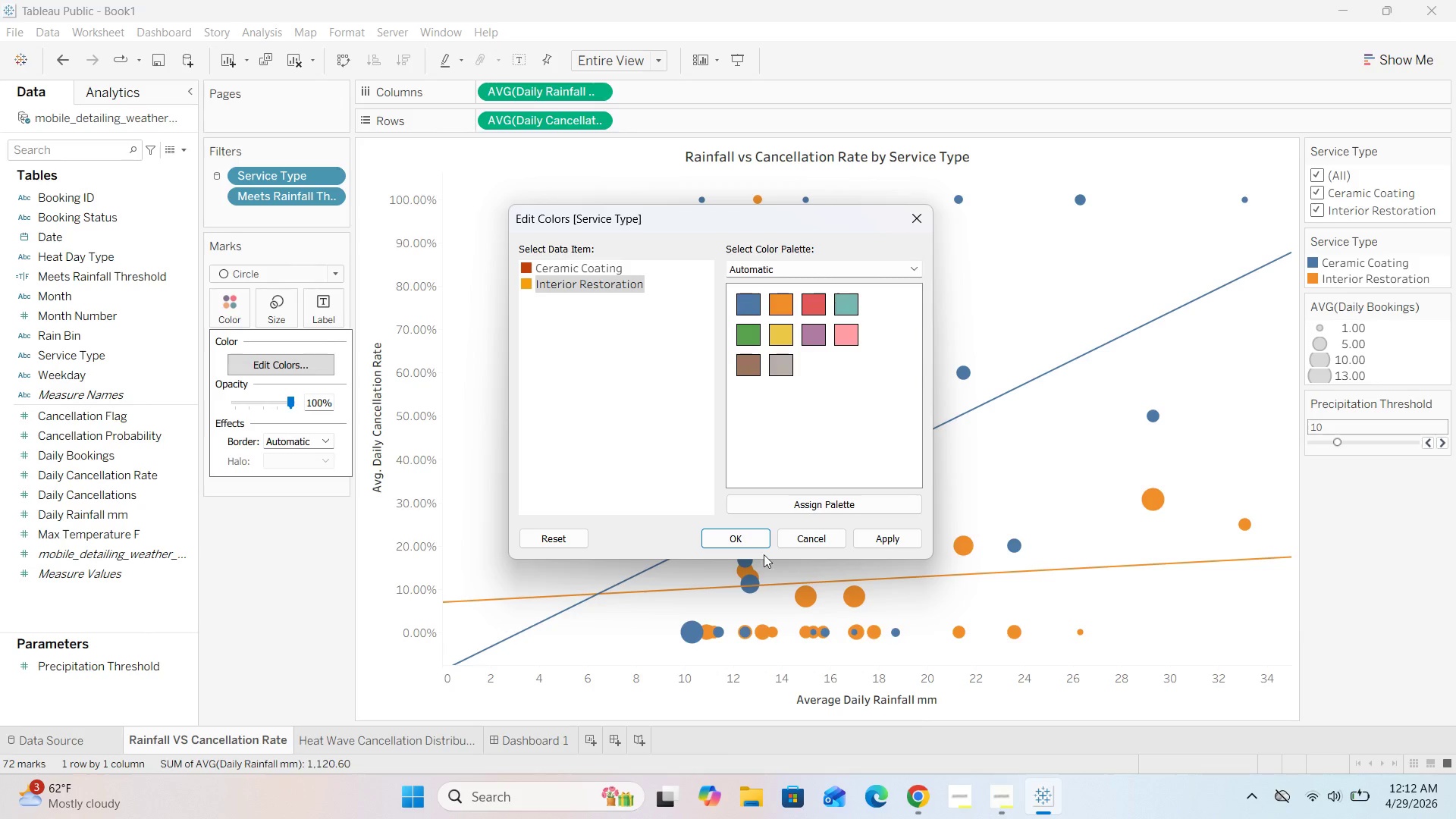 
left_click([739, 543])
 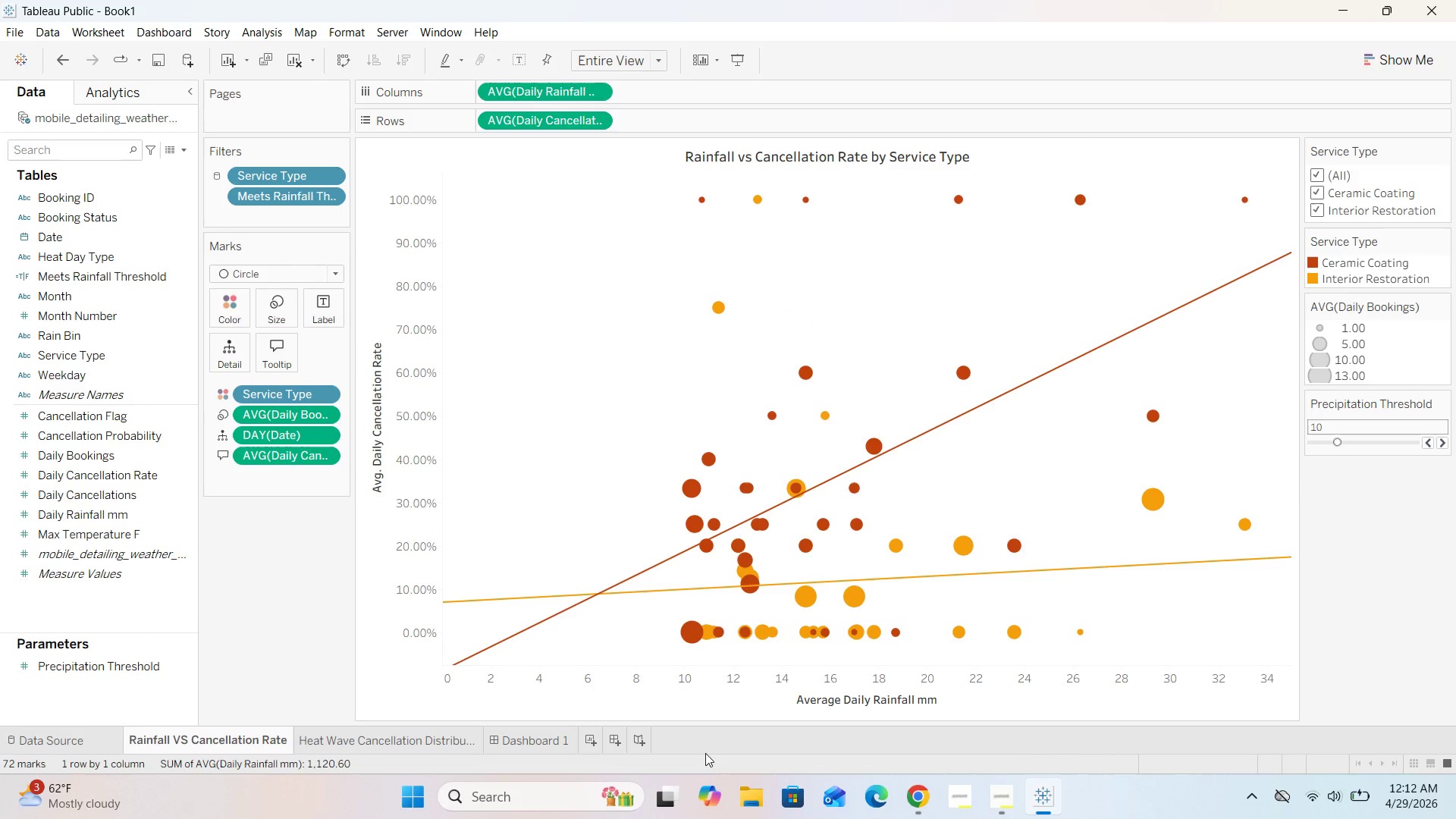 
left_click([544, 737])
 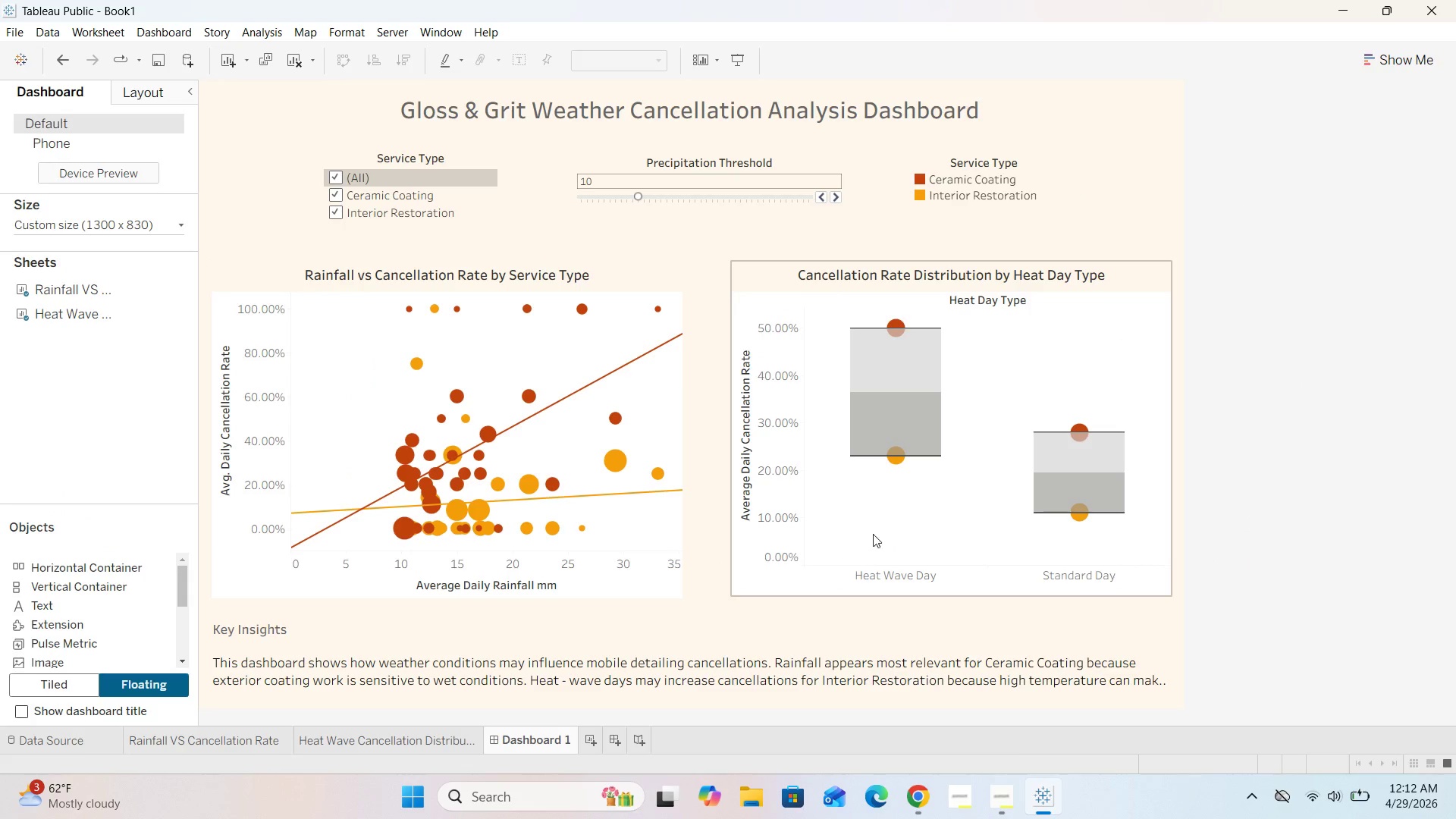 
wait(8.56)
 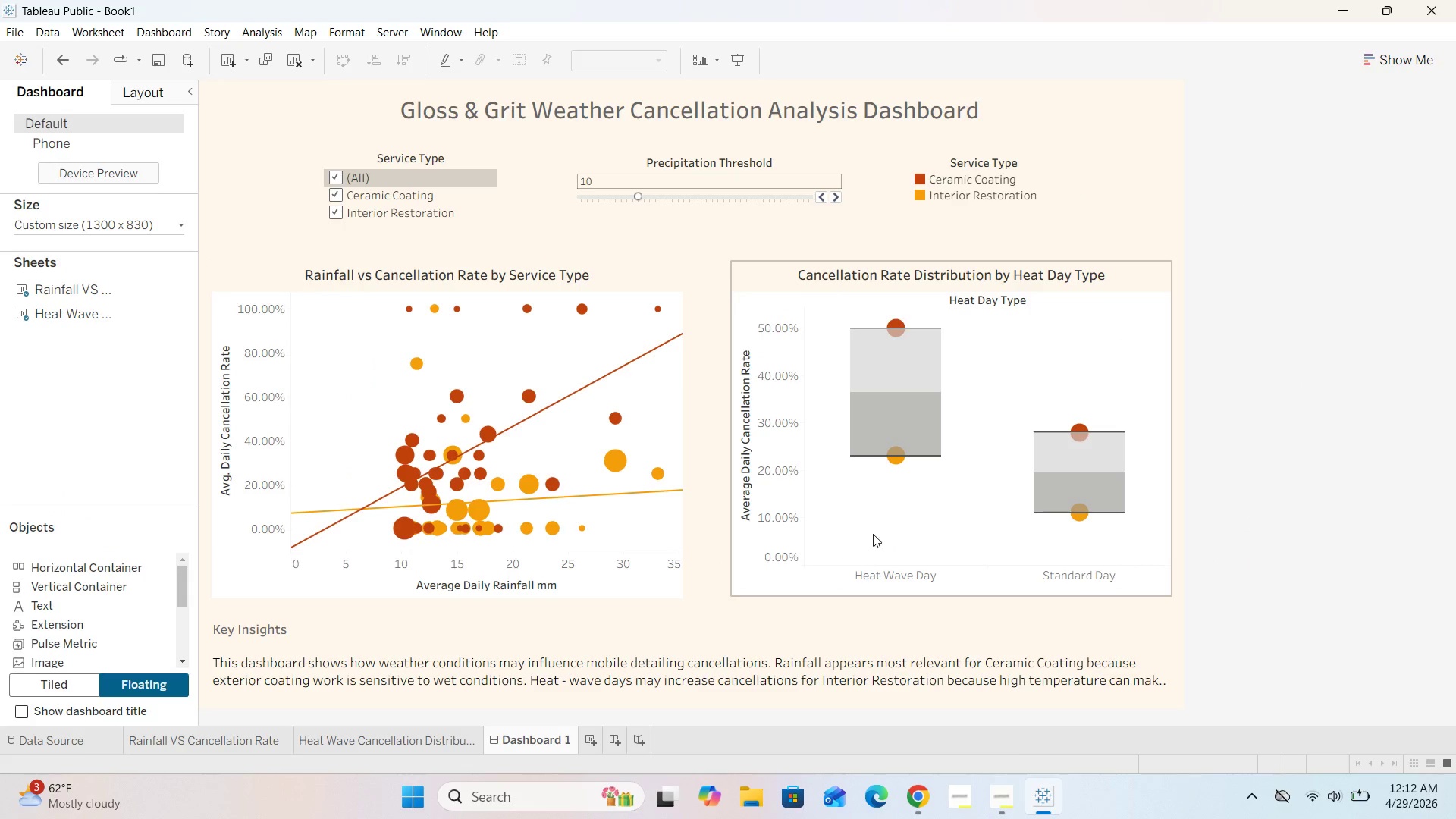 
double_click([226, 438])
 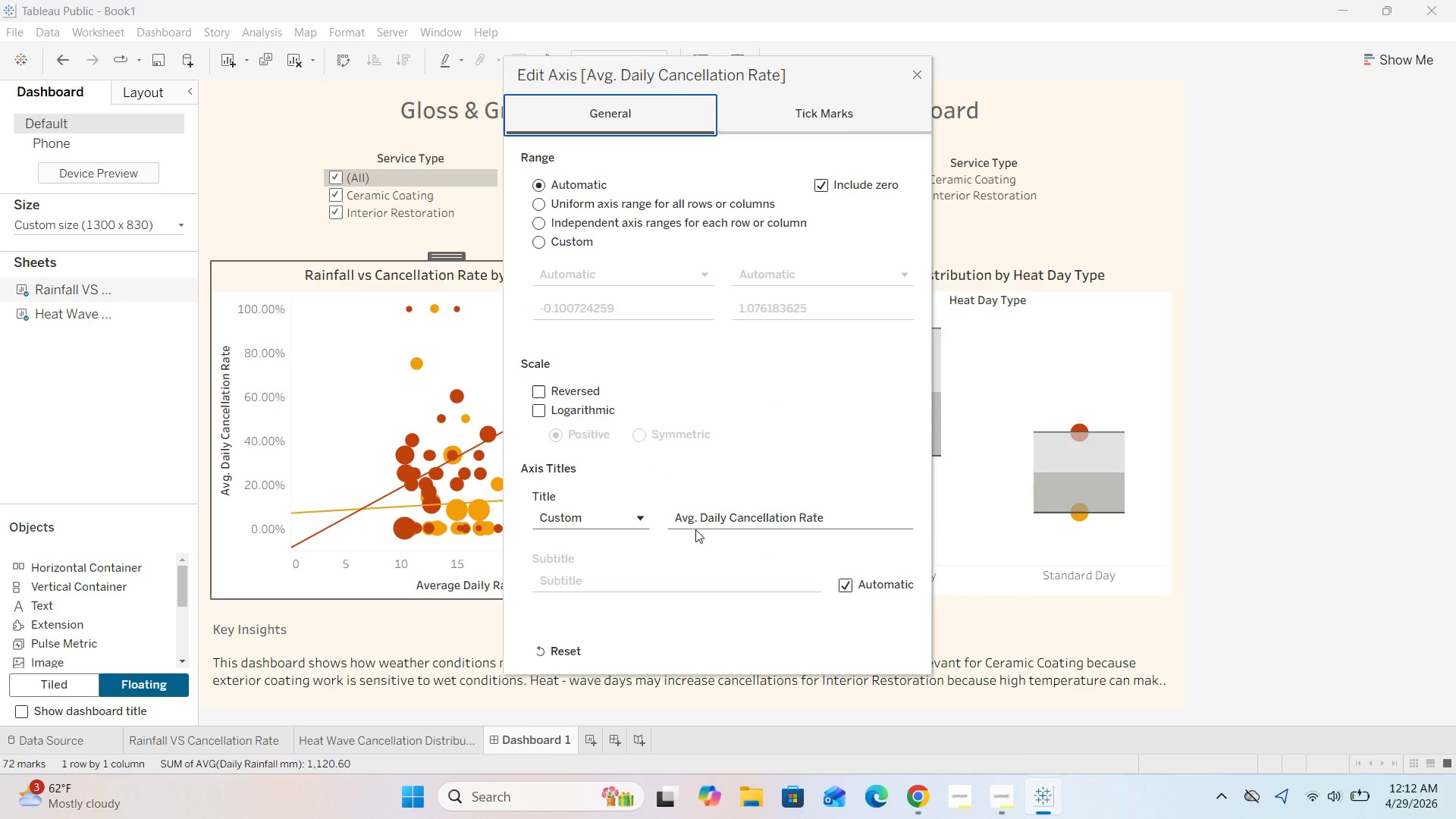 
left_click([695, 519])
 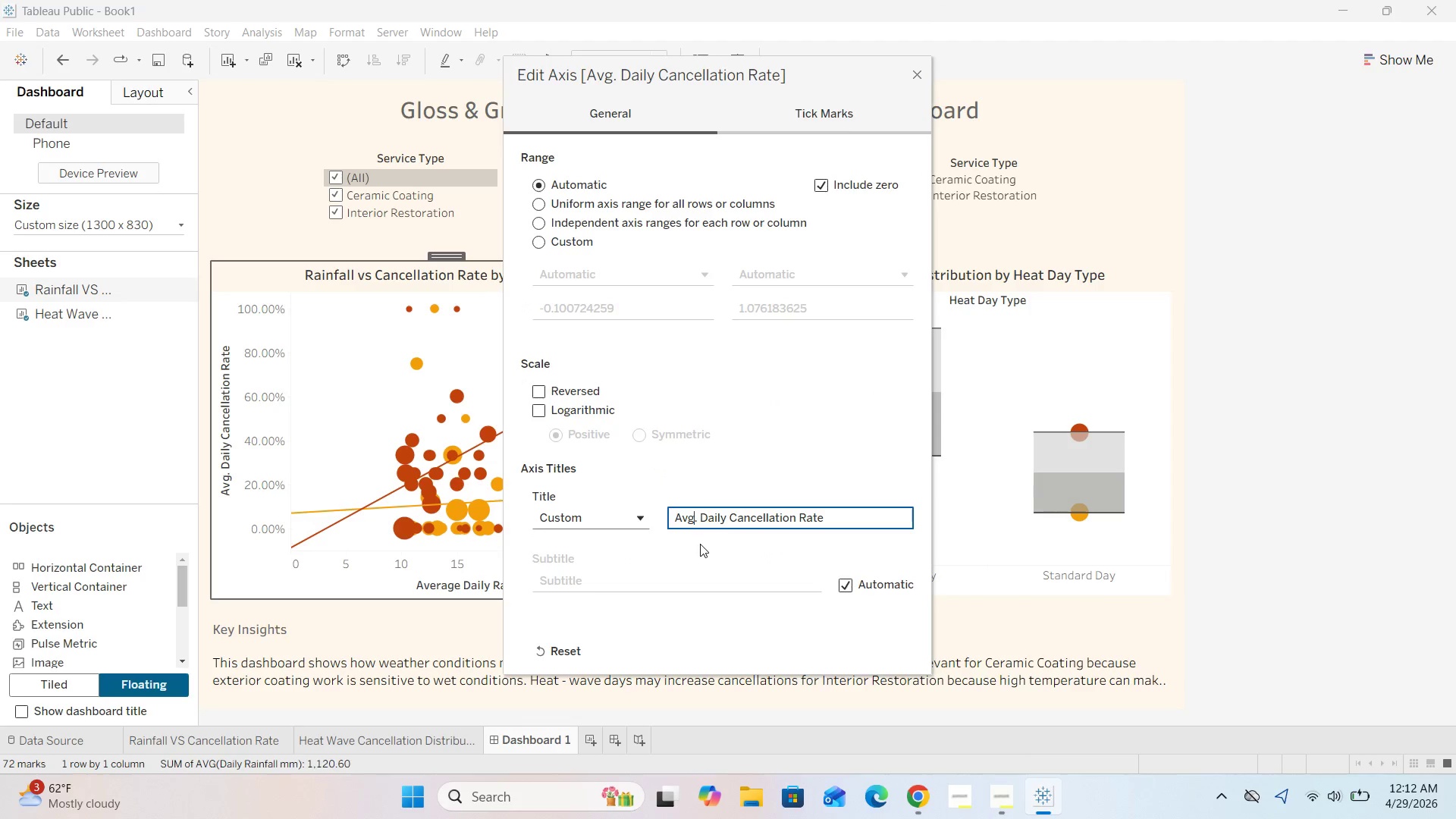 
key(ArrowRight)
 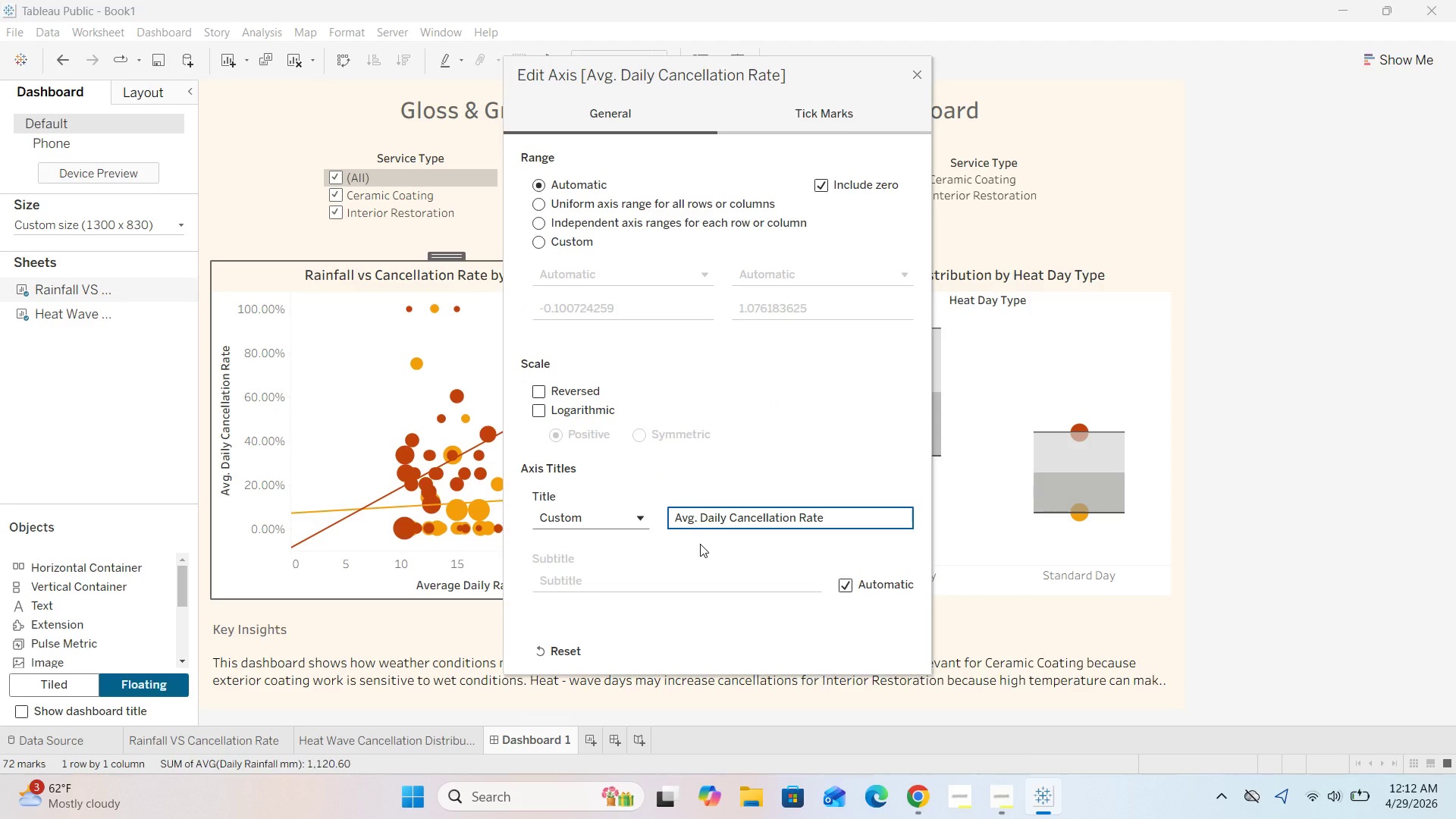 
key(Backspace)
key(Backspace)
type(erage )
key(Backspace)
 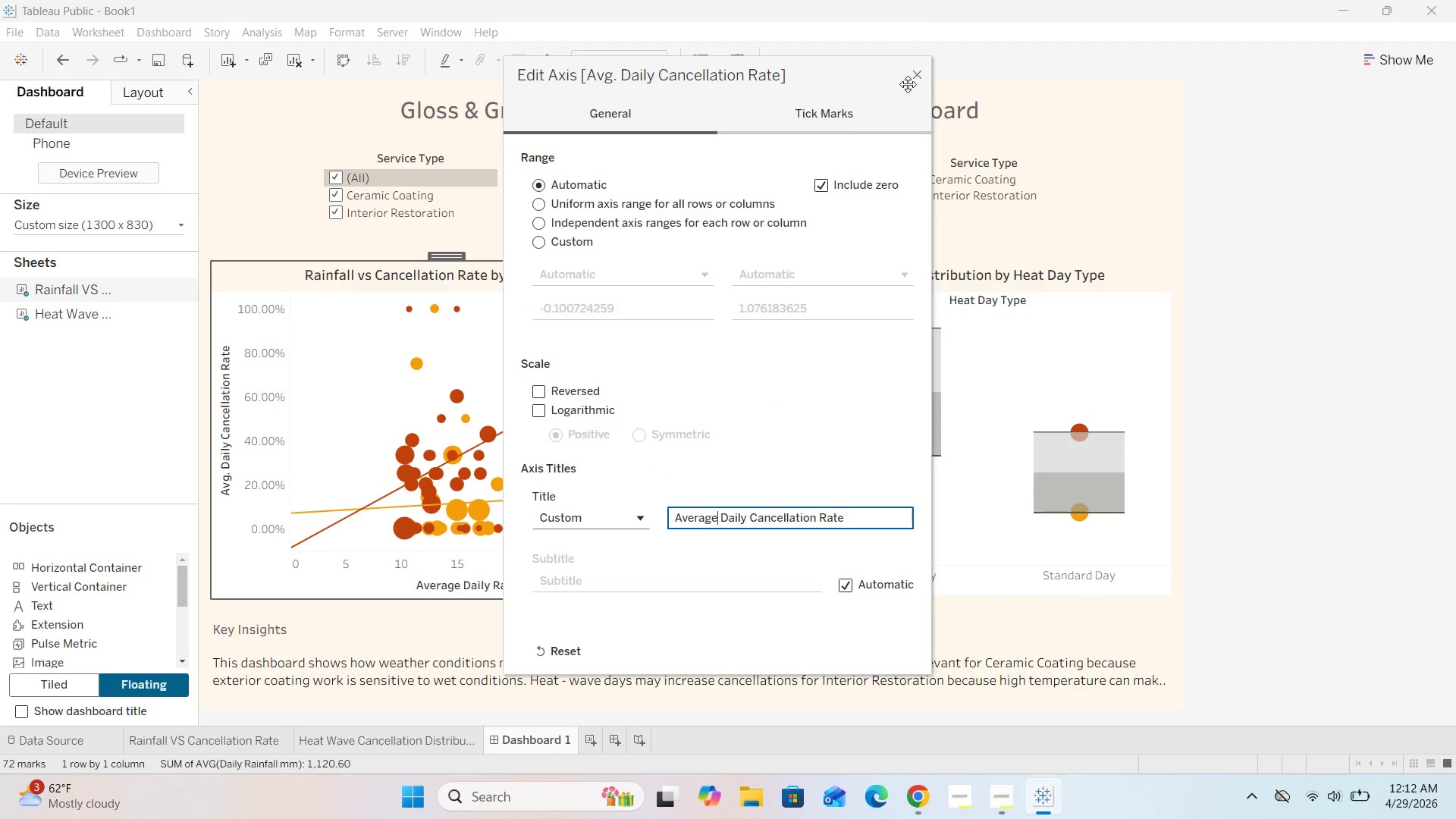 
left_click([915, 73])
 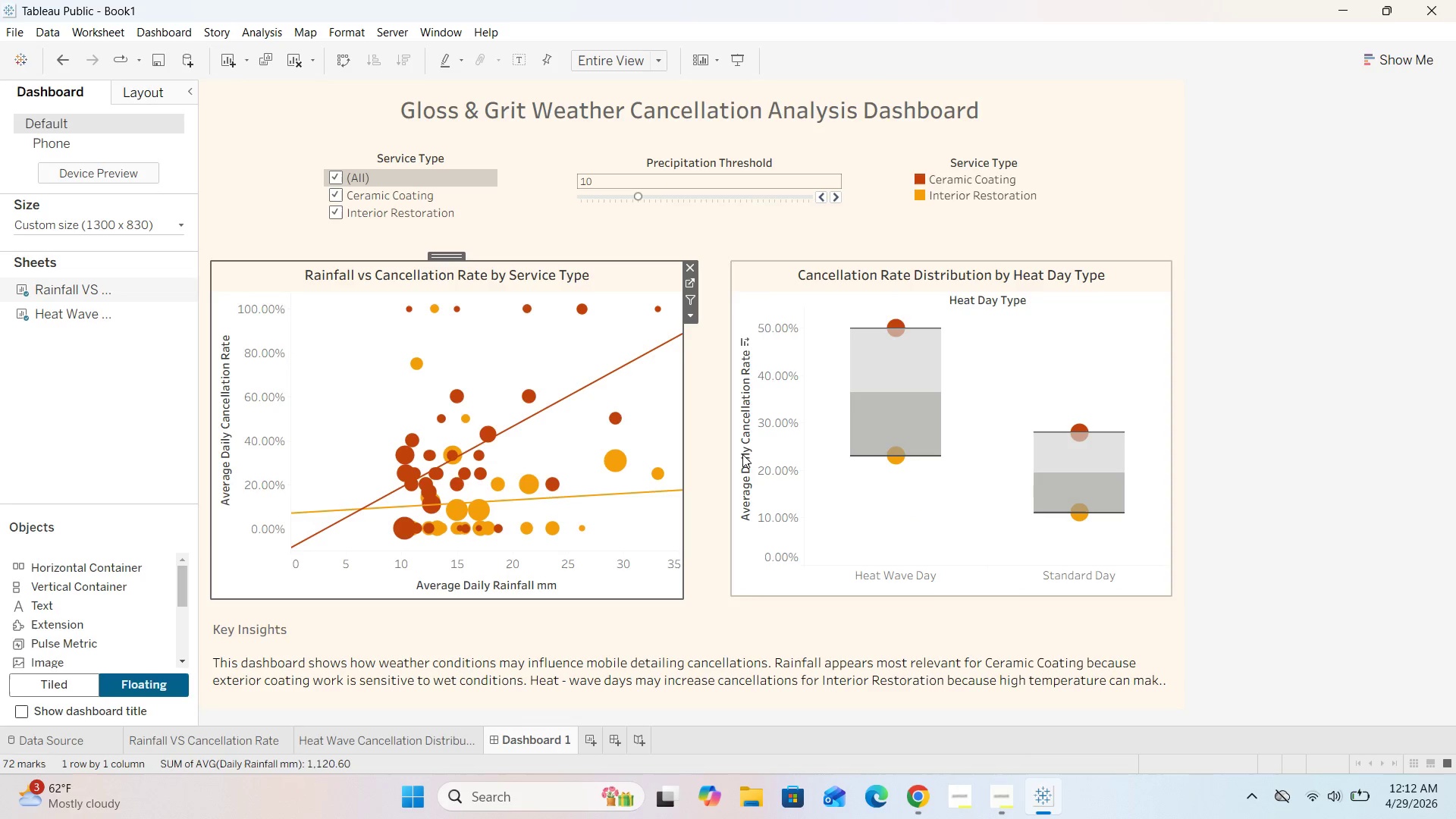 
wait(7.25)
 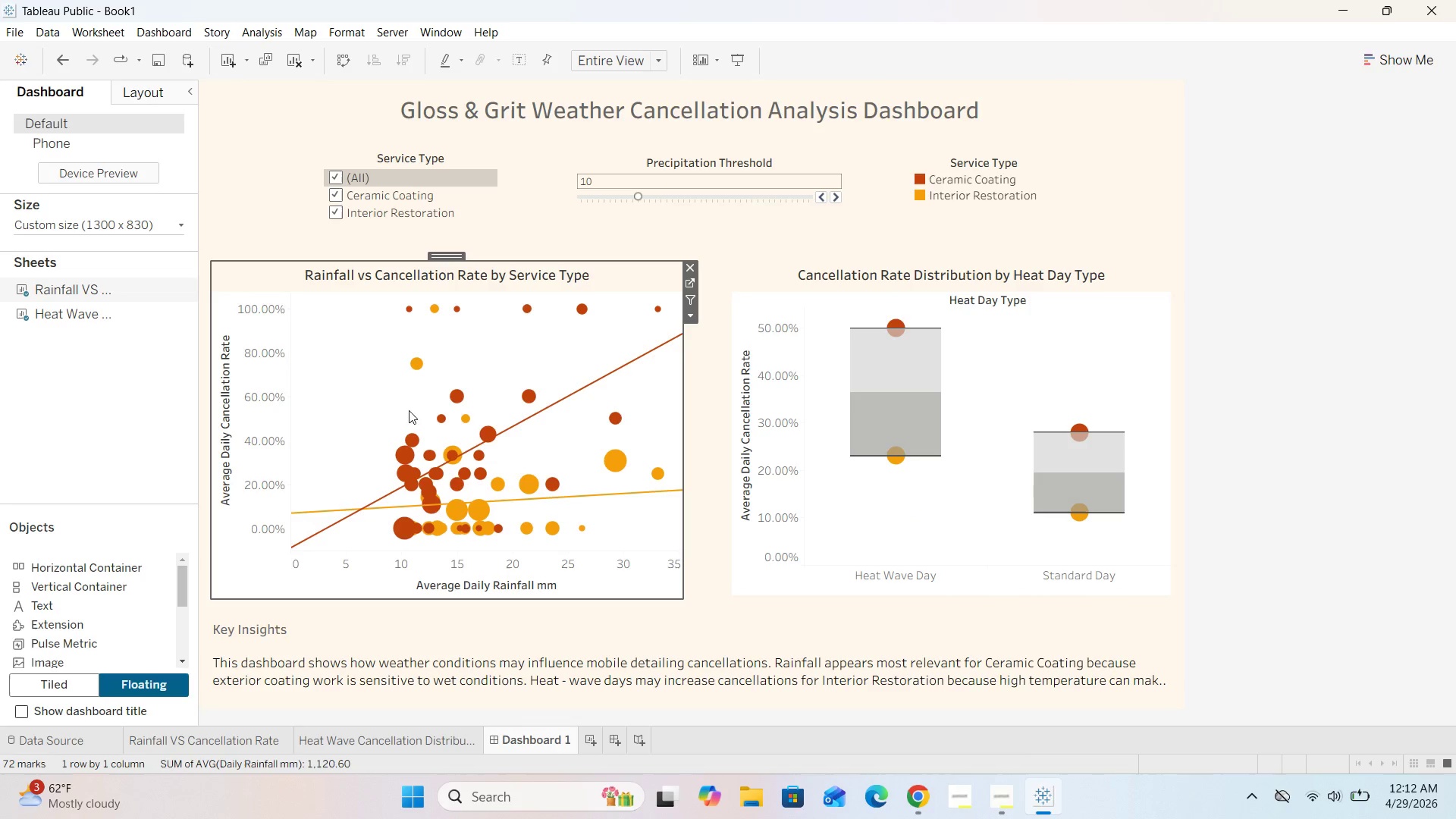 
left_click([259, 174])
 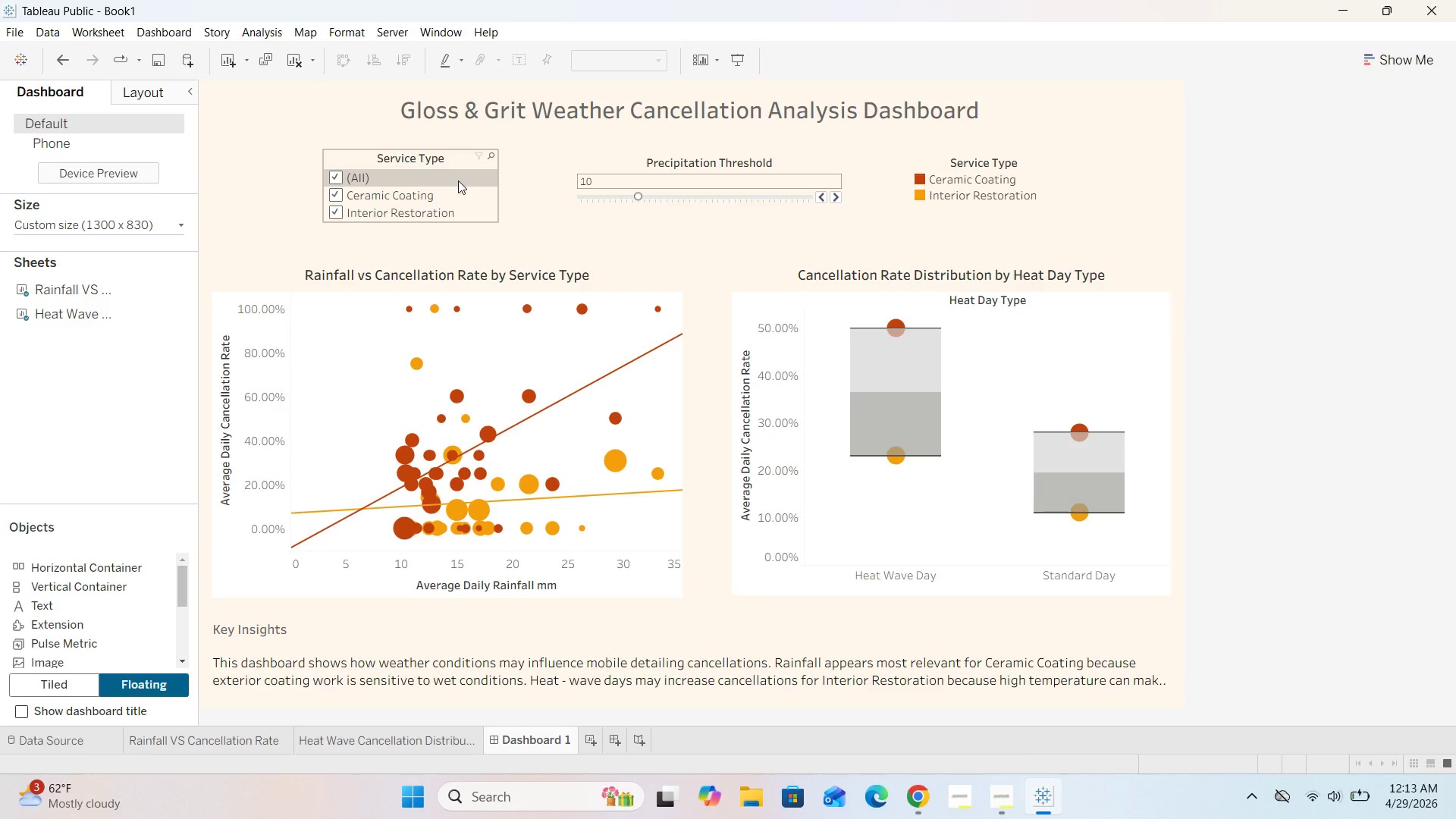 
wait(54.3)
 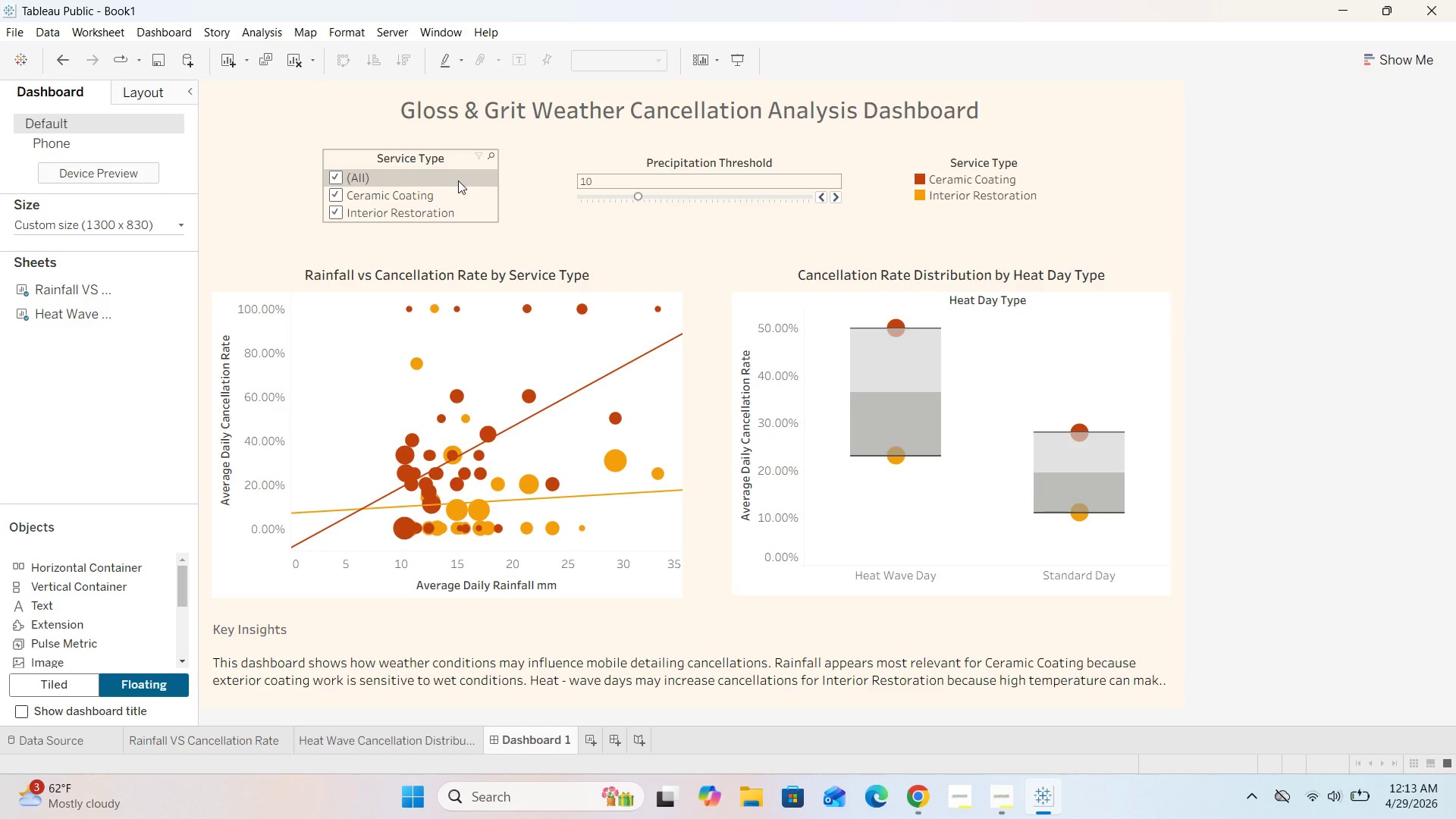 
left_click([766, 281])
 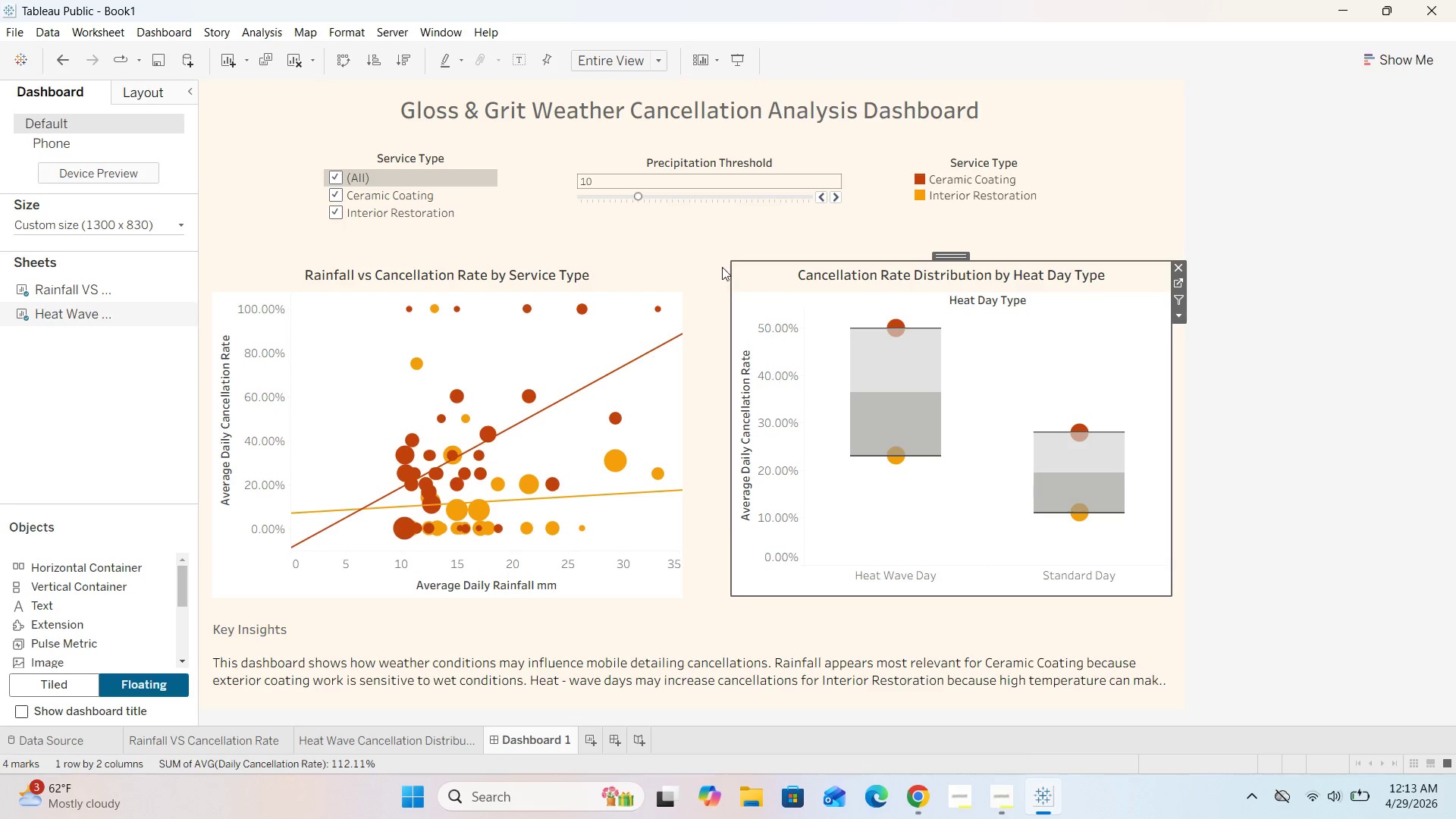 
left_click([714, 271])
 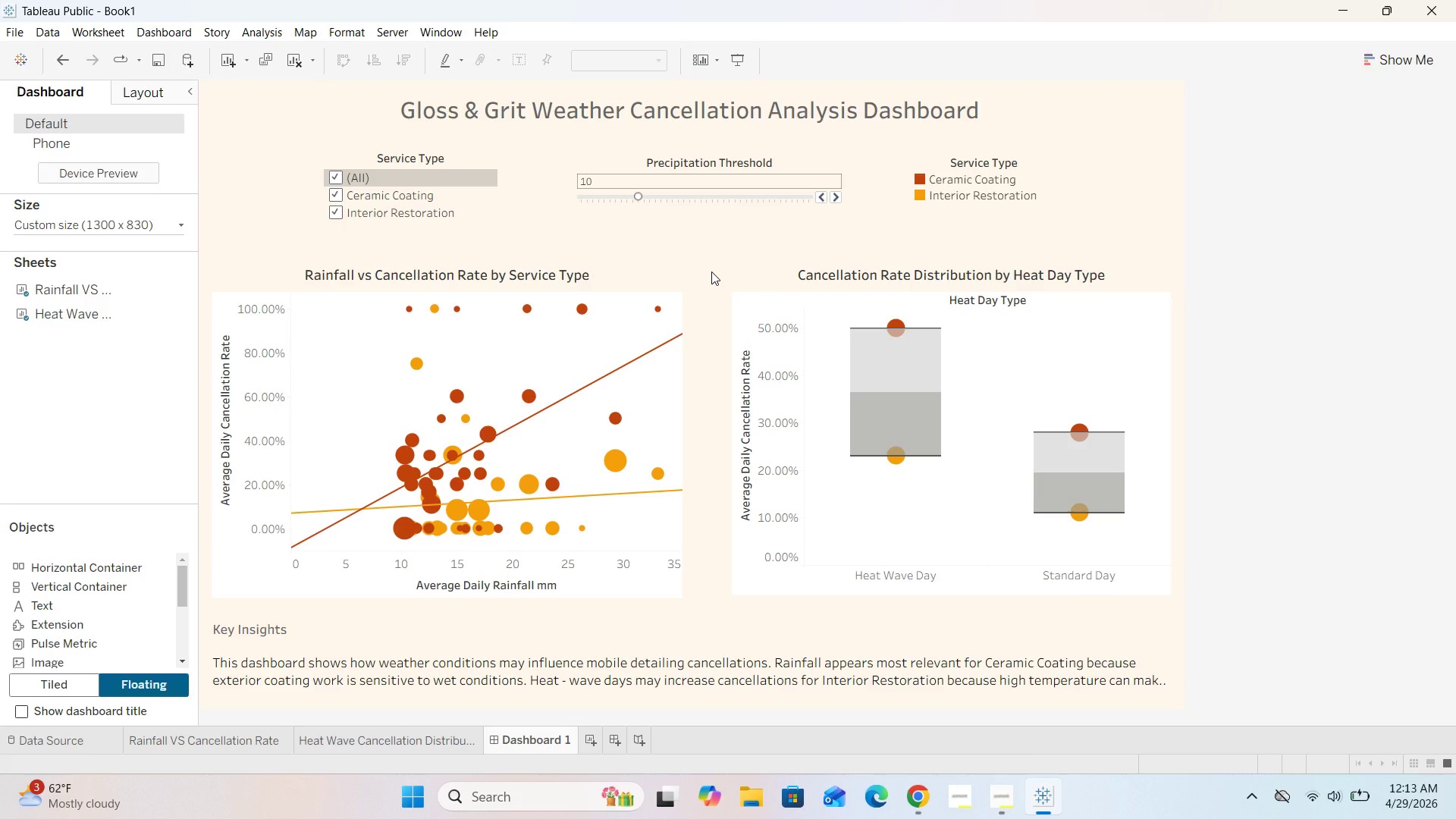 
wait(5.39)
 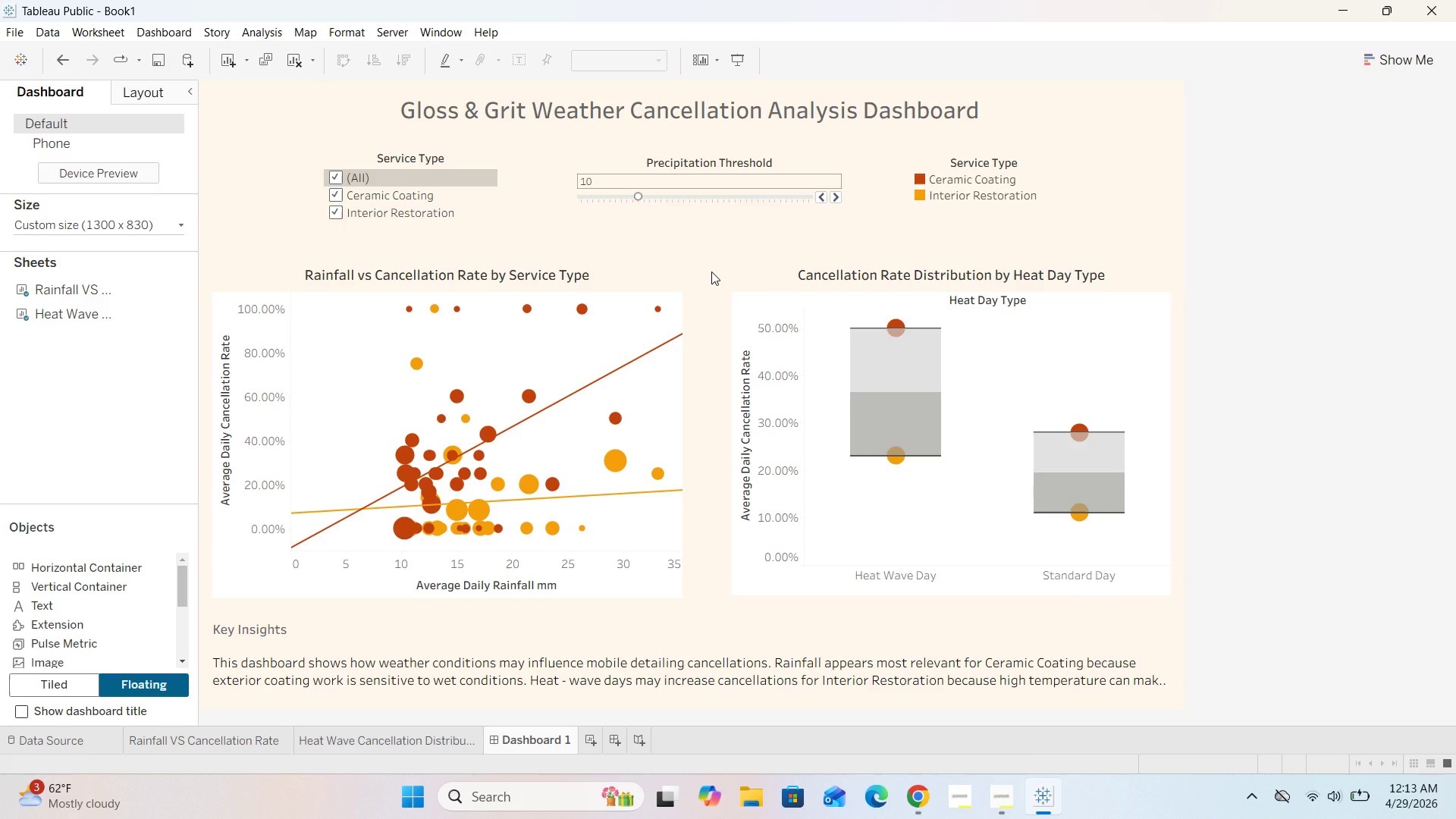 
double_click([708, 110])
 